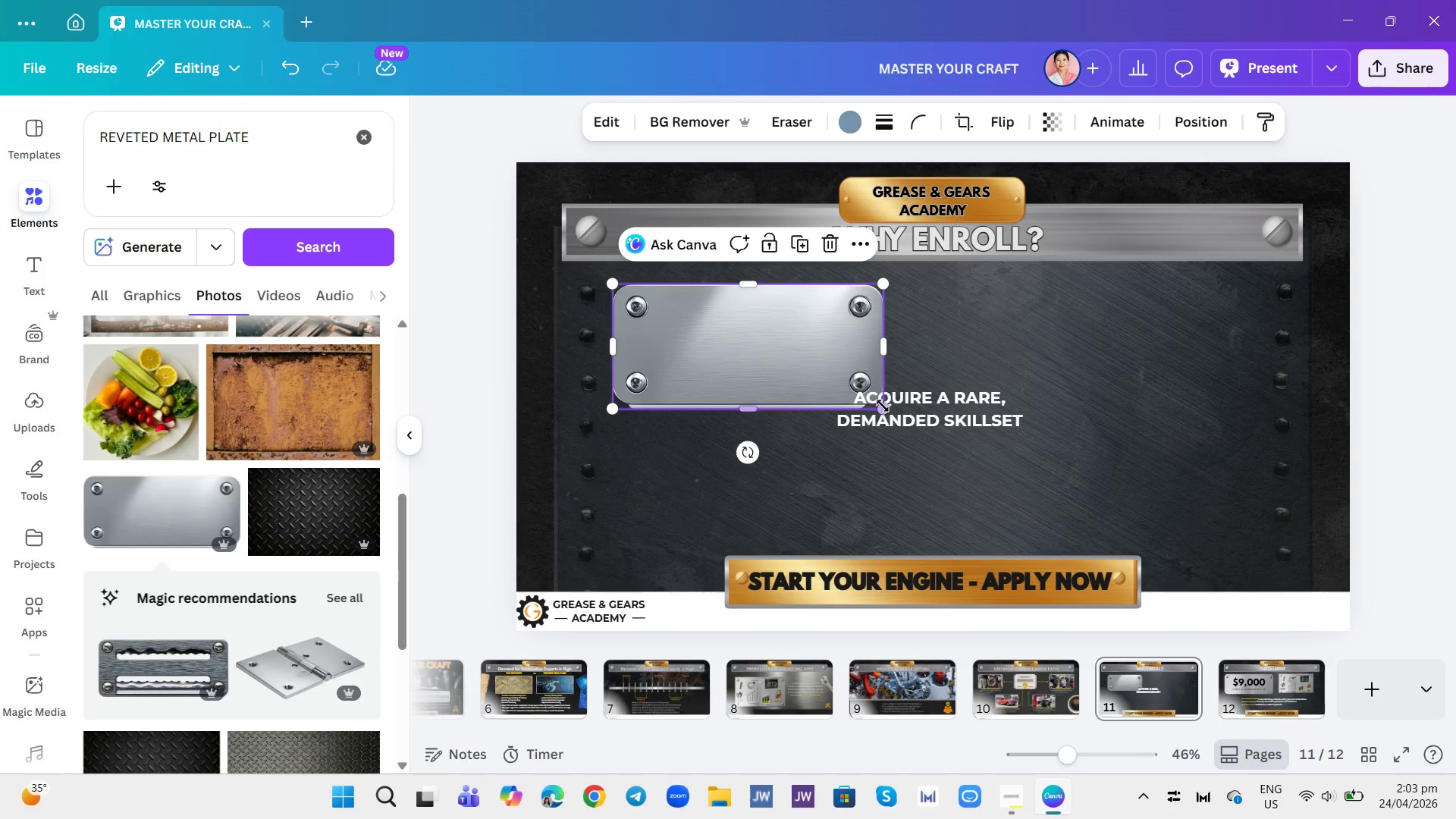 
left_click_drag(start_coordinate=[885, 407], to_coordinate=[847, 375])
 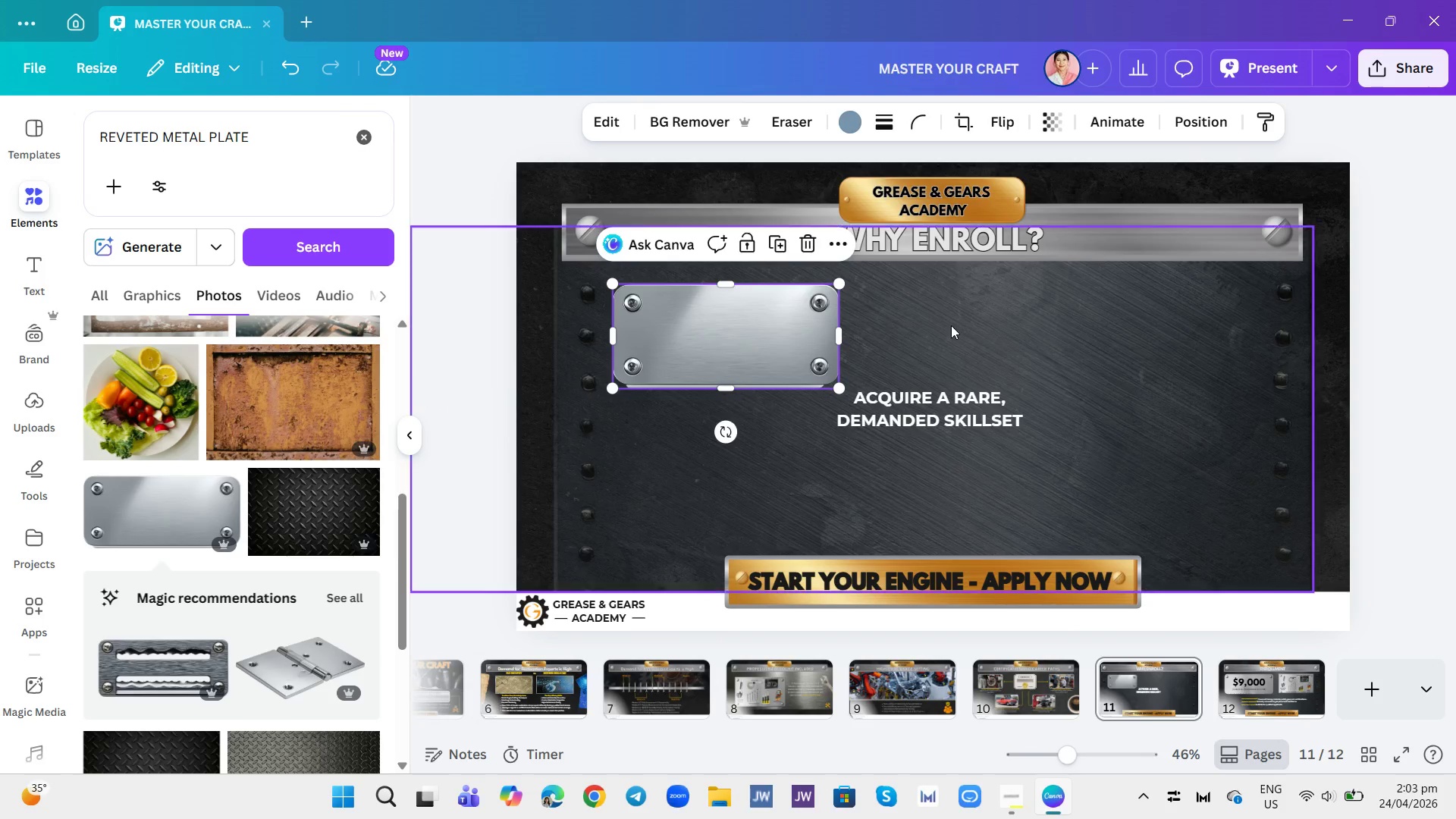 
left_click([956, 325])
 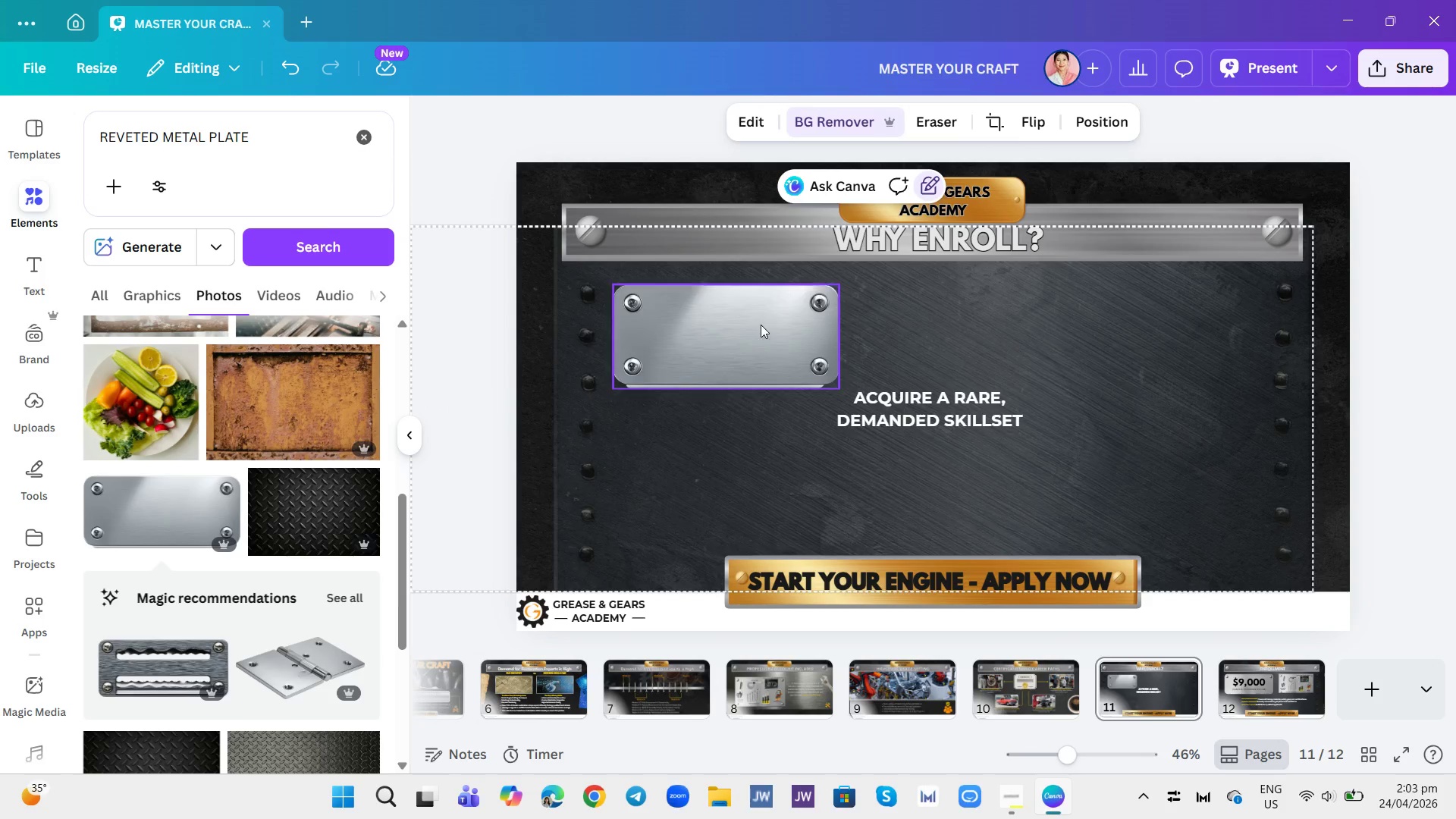 
left_click([761, 328])
 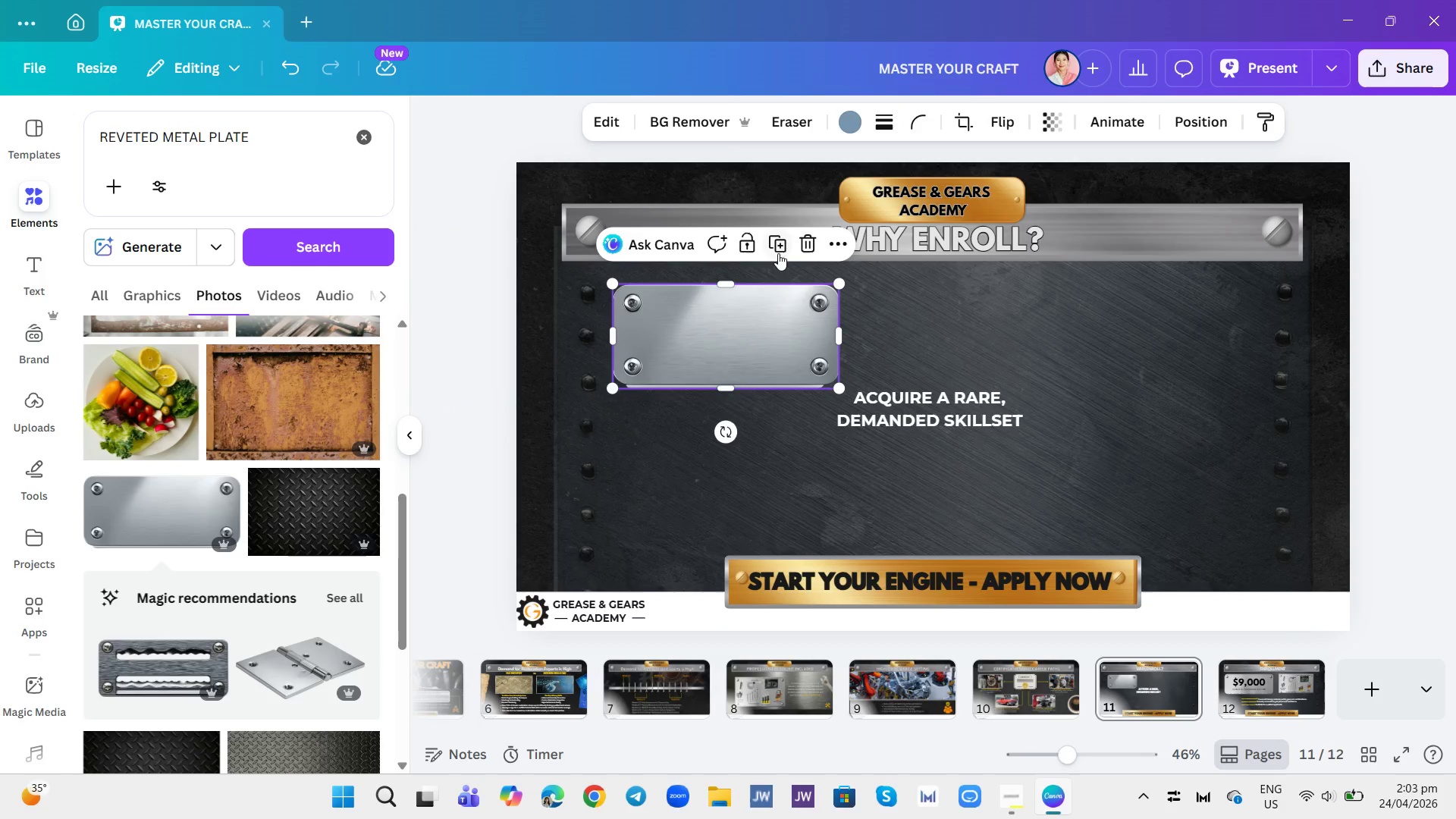 
left_click([778, 242])
 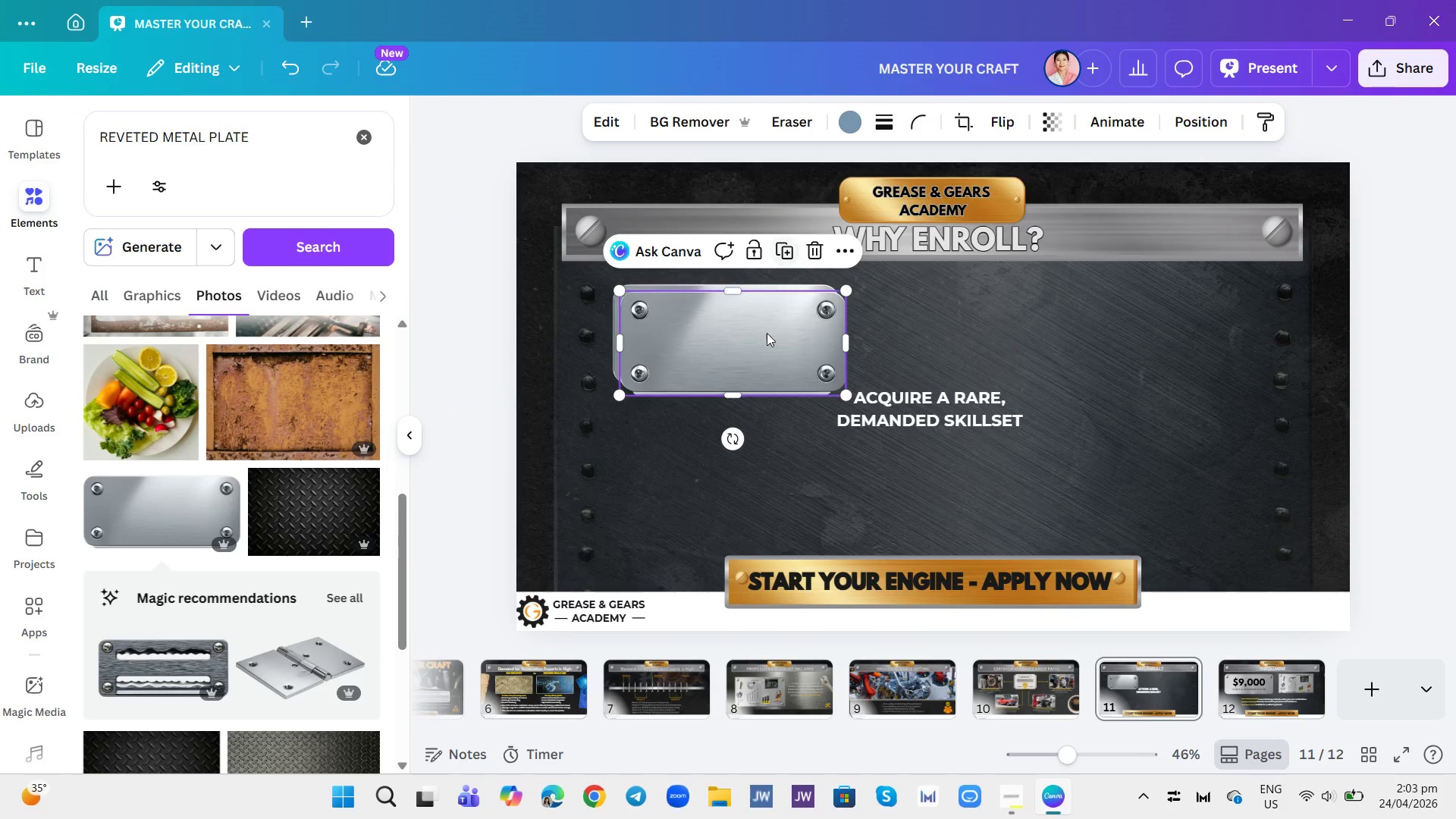 
left_click_drag(start_coordinate=[767, 334], to_coordinate=[966, 341])
 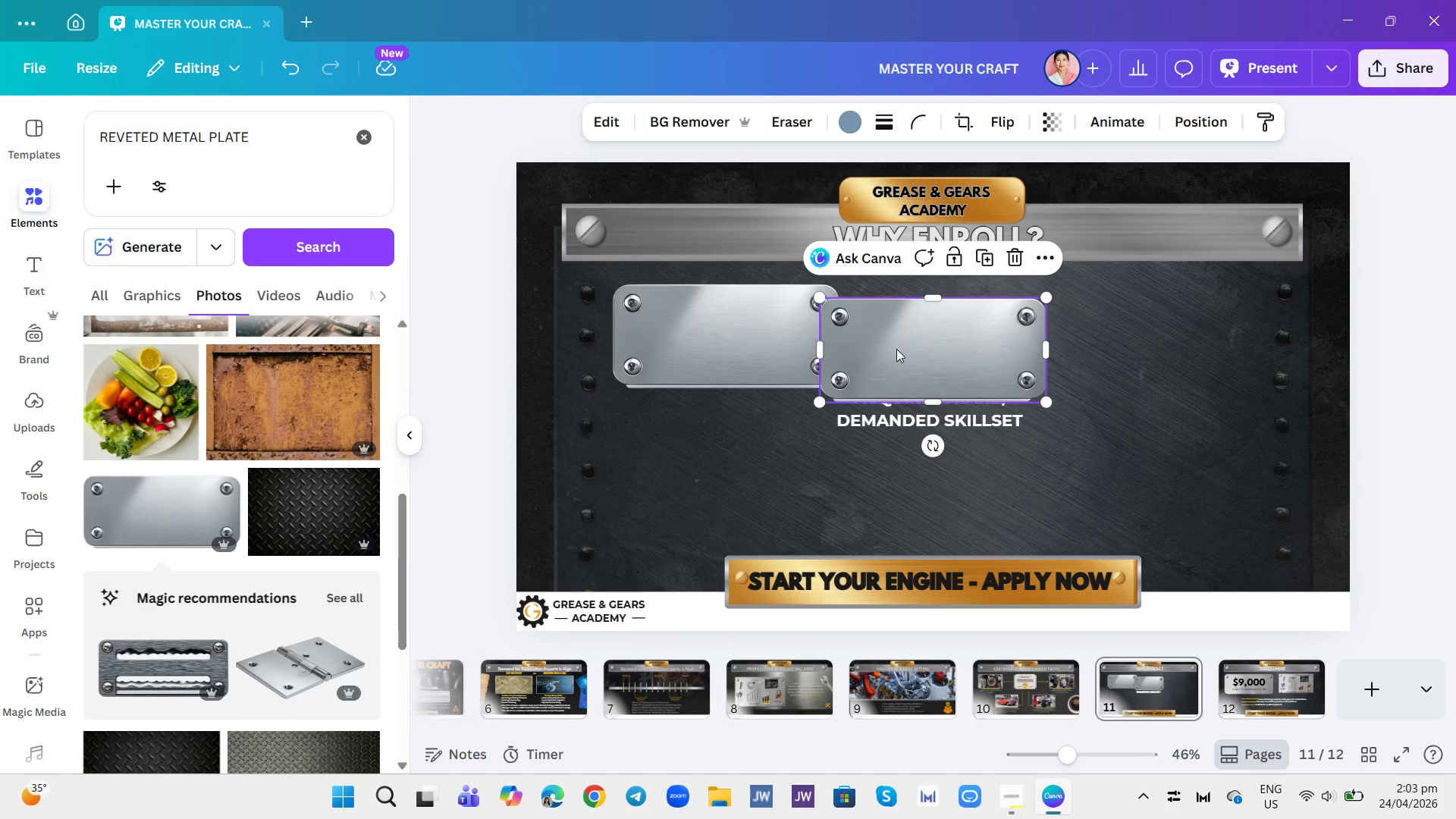 
left_click_drag(start_coordinate=[896, 349], to_coordinate=[924, 331])
 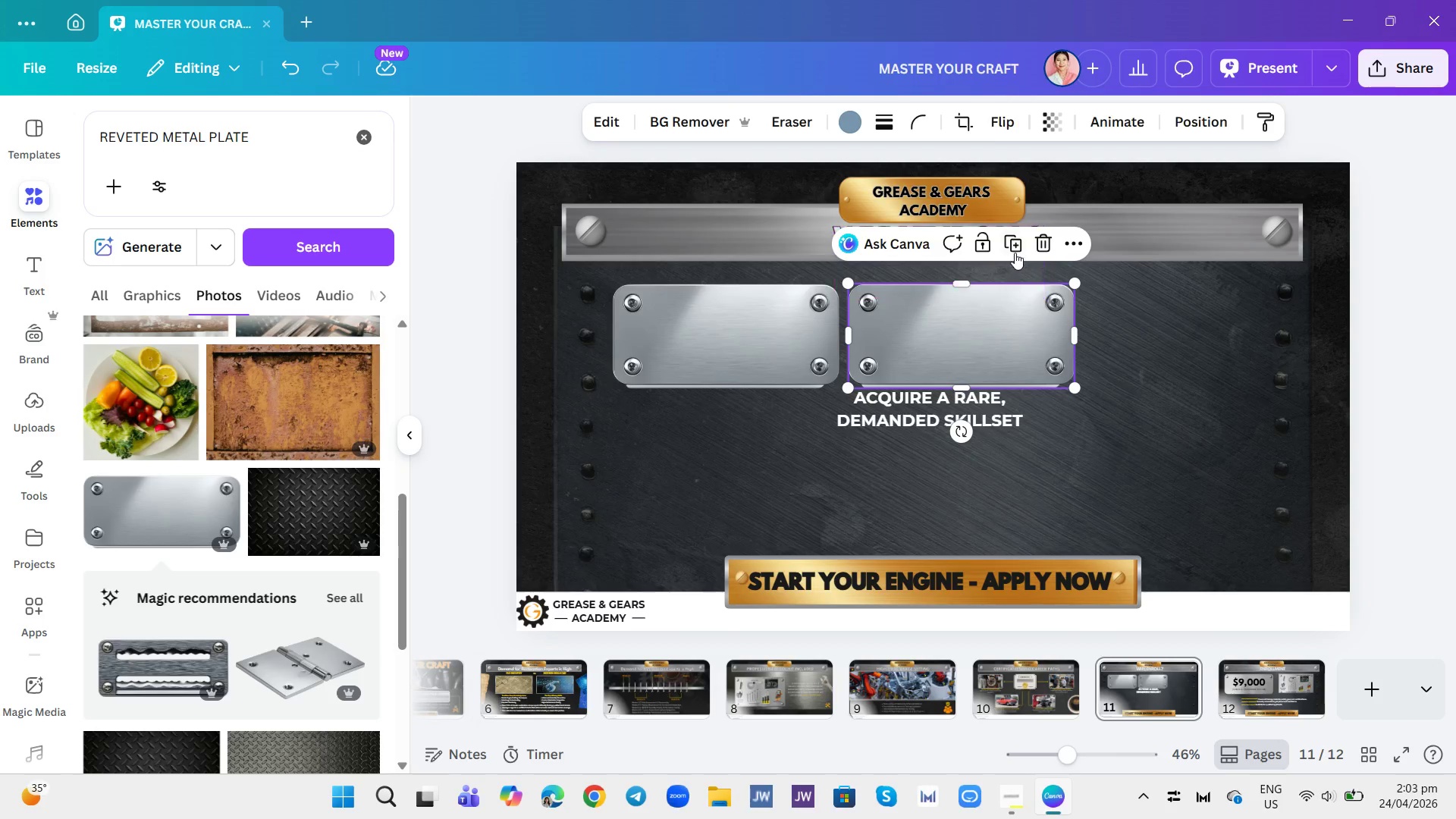 
left_click([1015, 243])
 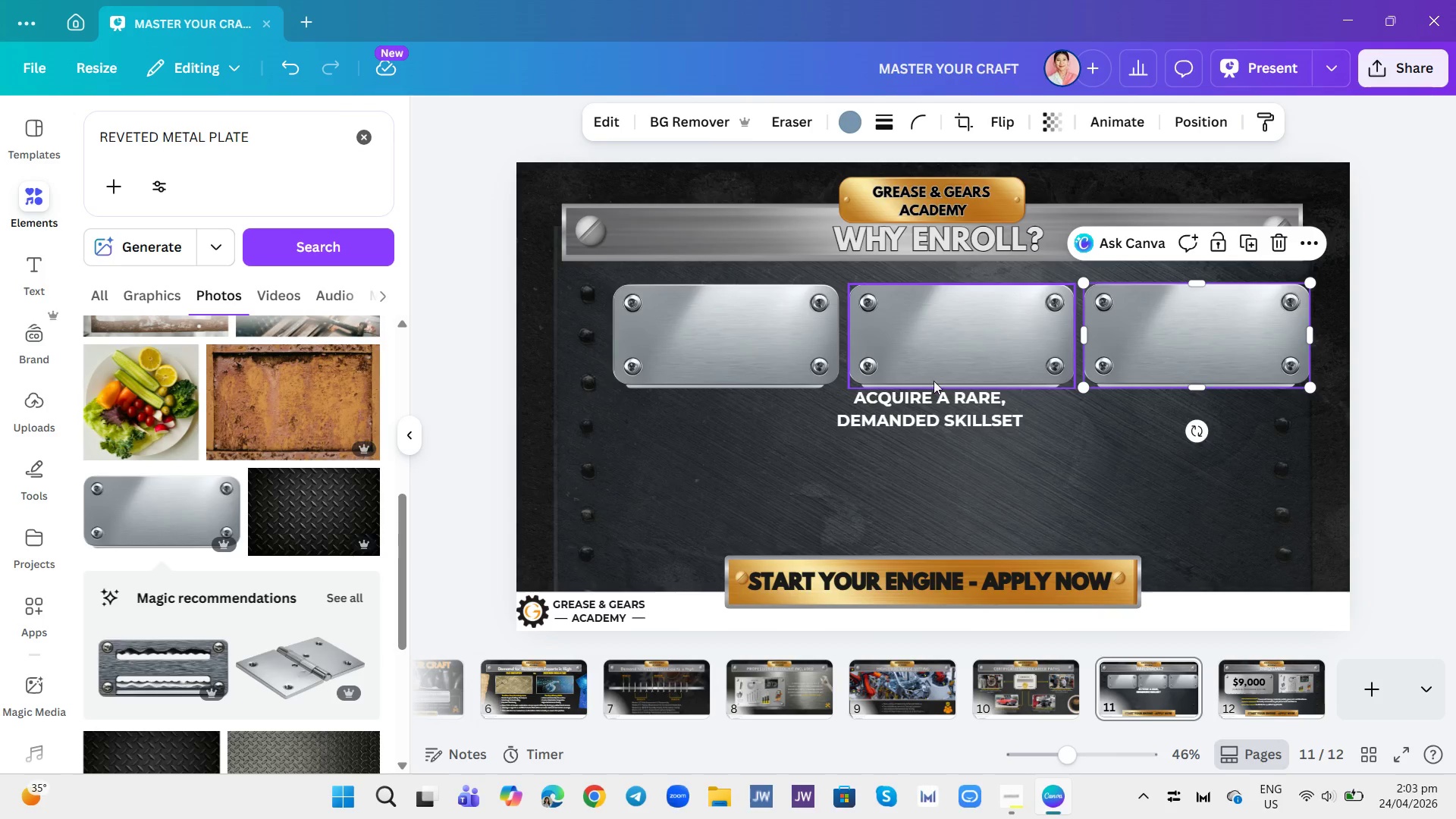 
left_click([722, 435])
 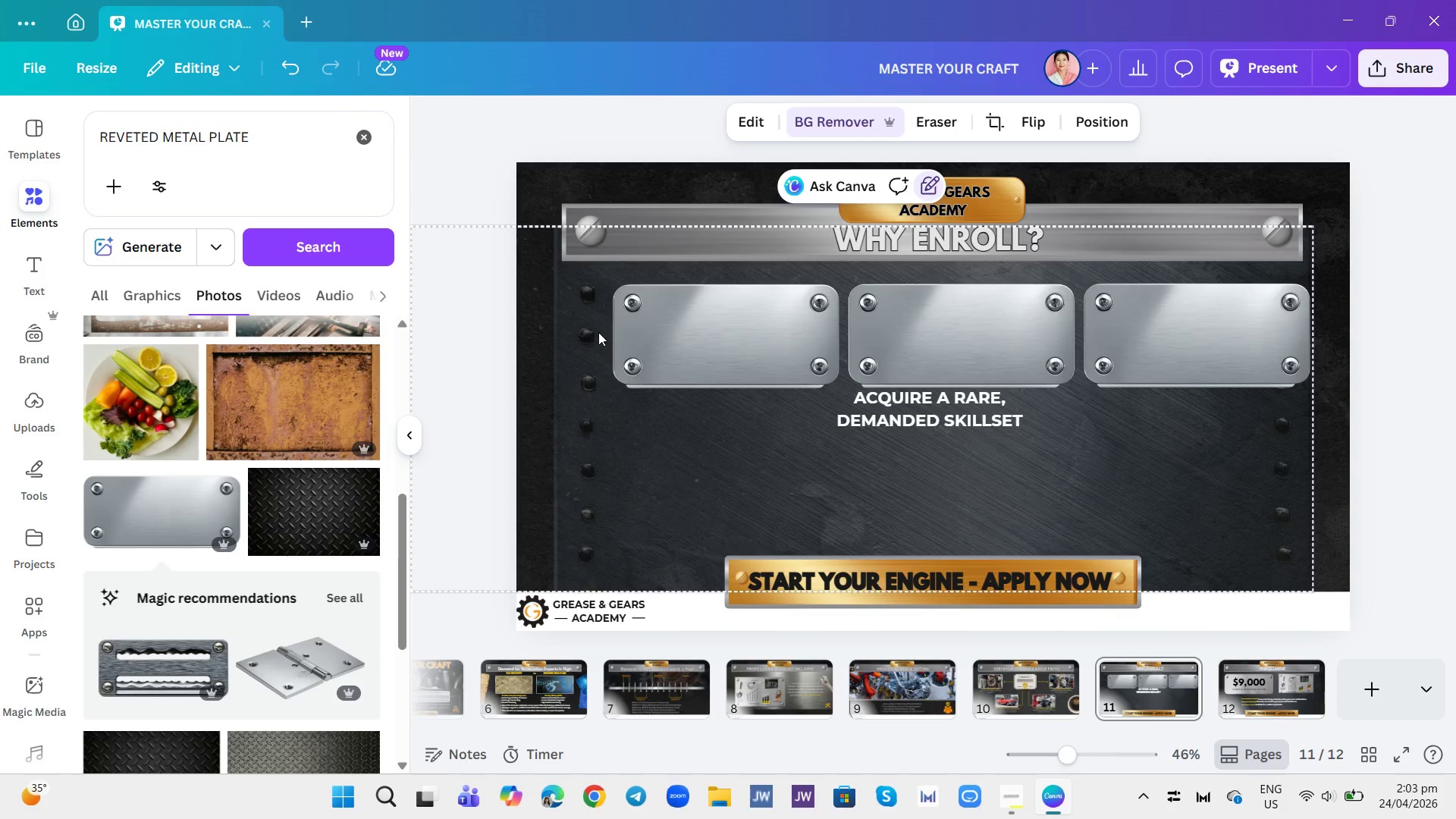 
left_click_drag(start_coordinate=[594, 328], to_coordinate=[1282, 365])
 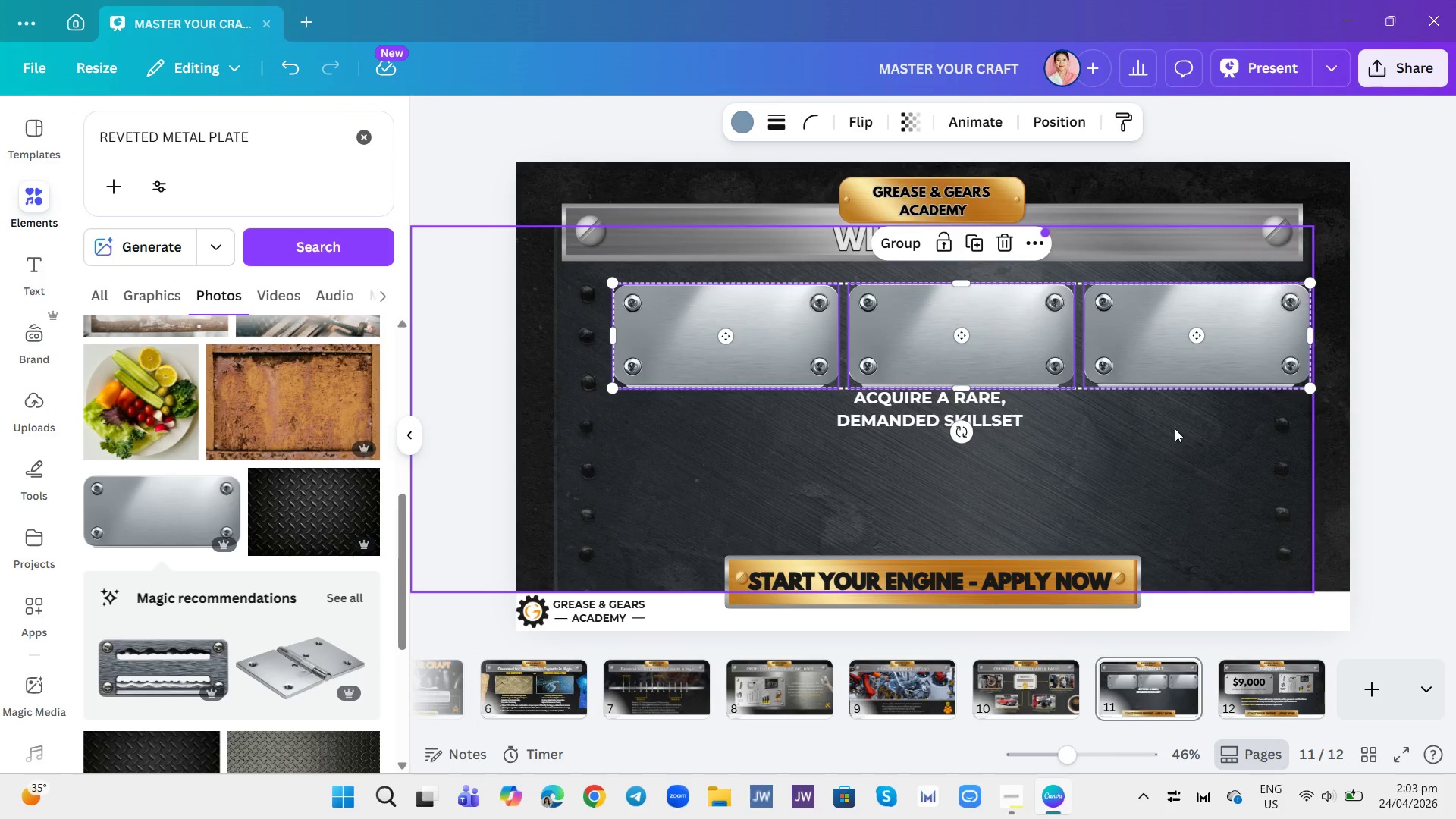 
left_click_drag(start_coordinate=[1149, 357], to_coordinate=[1124, 359])
 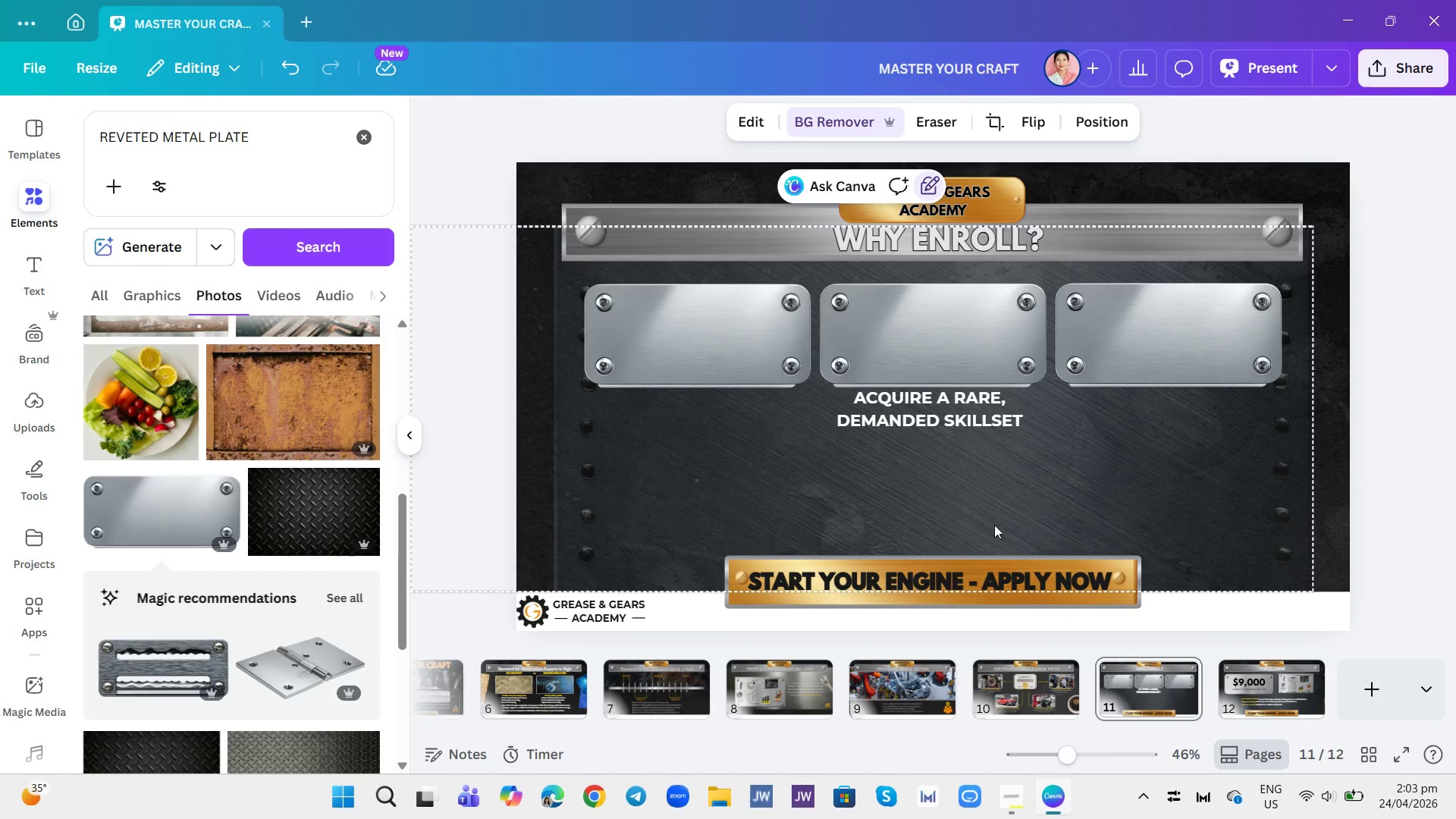 
left_click([922, 426])
 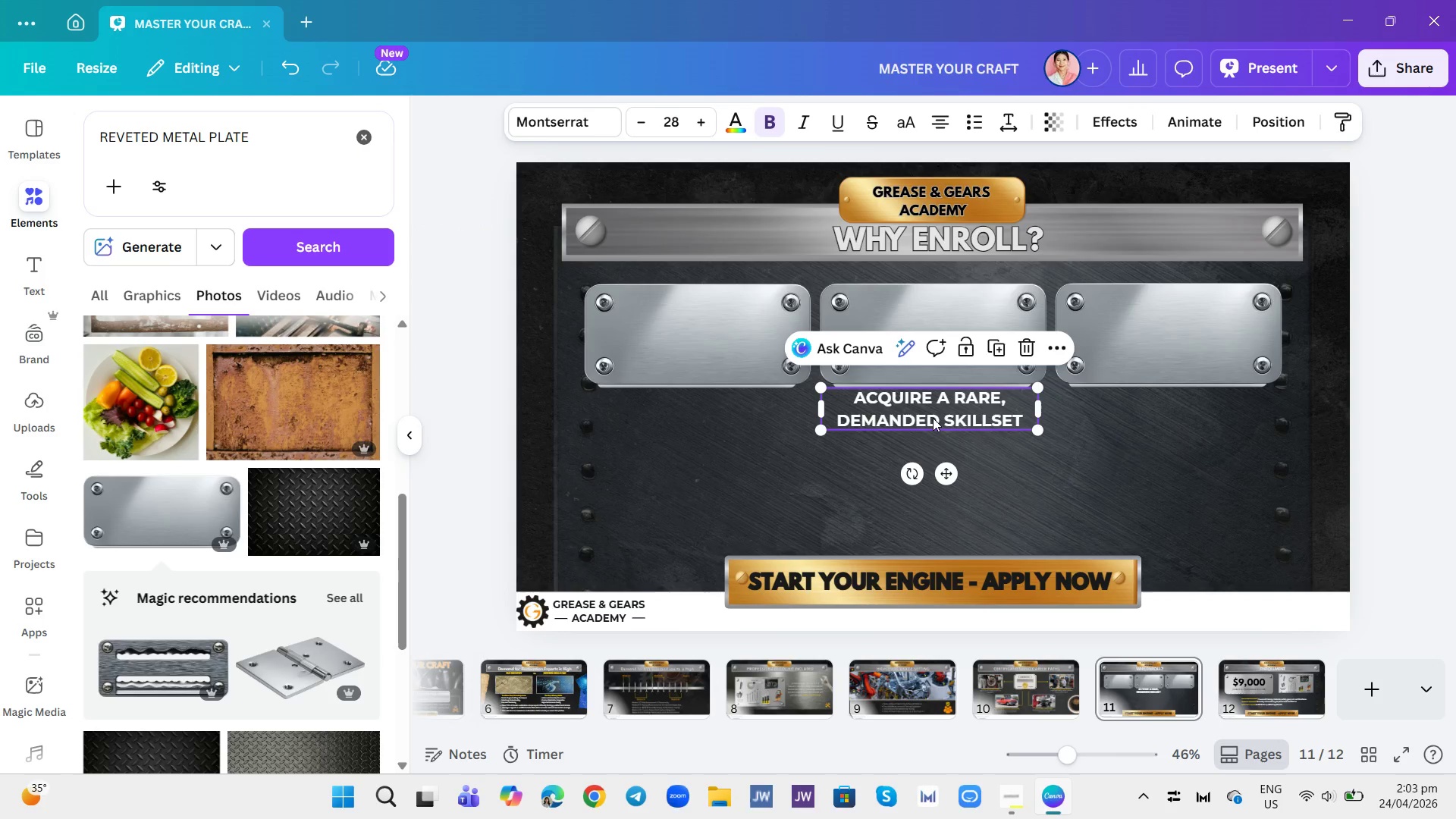 
left_click_drag(start_coordinate=[933, 418], to_coordinate=[703, 344])
 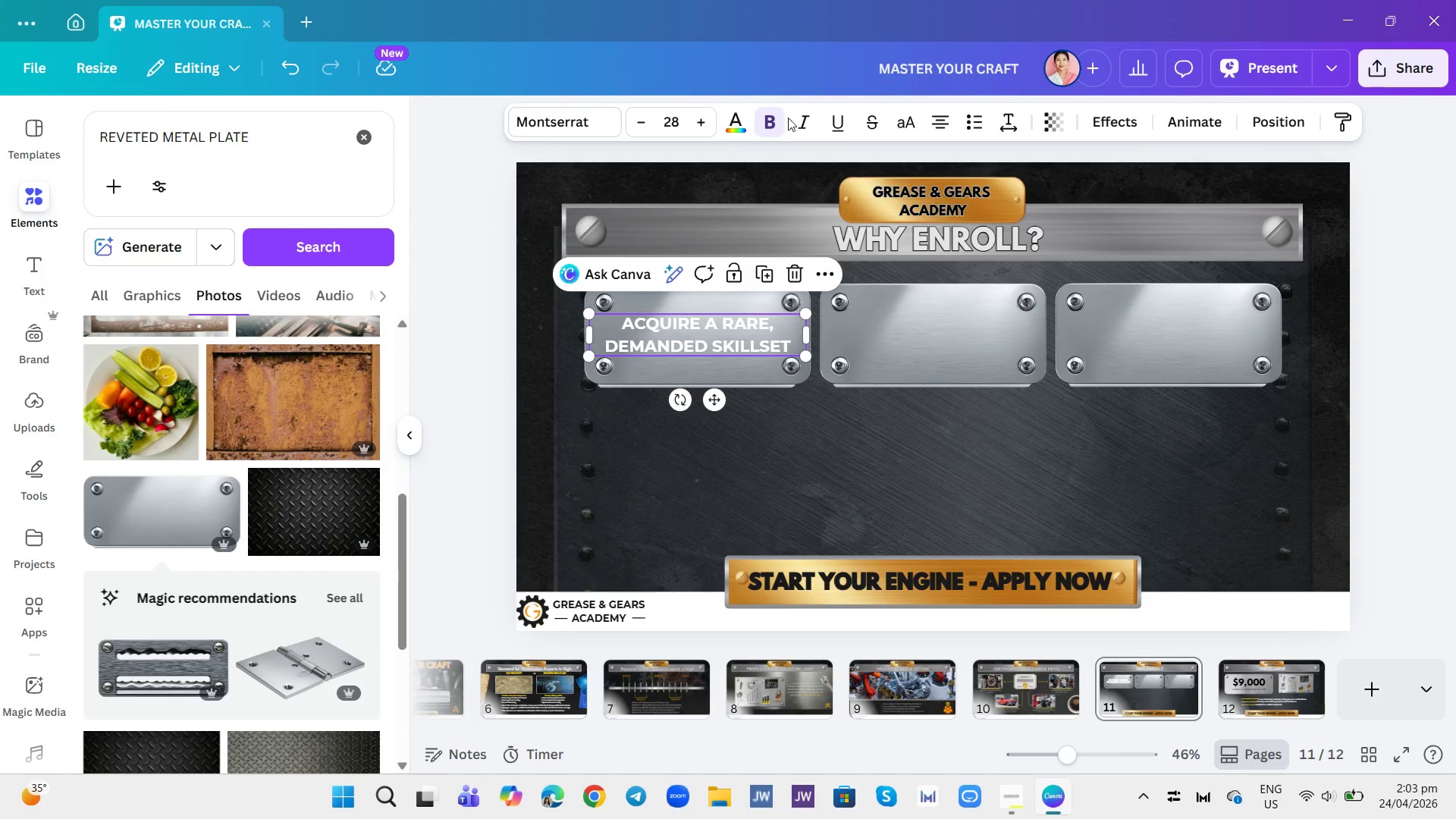 
left_click([1110, 127])
 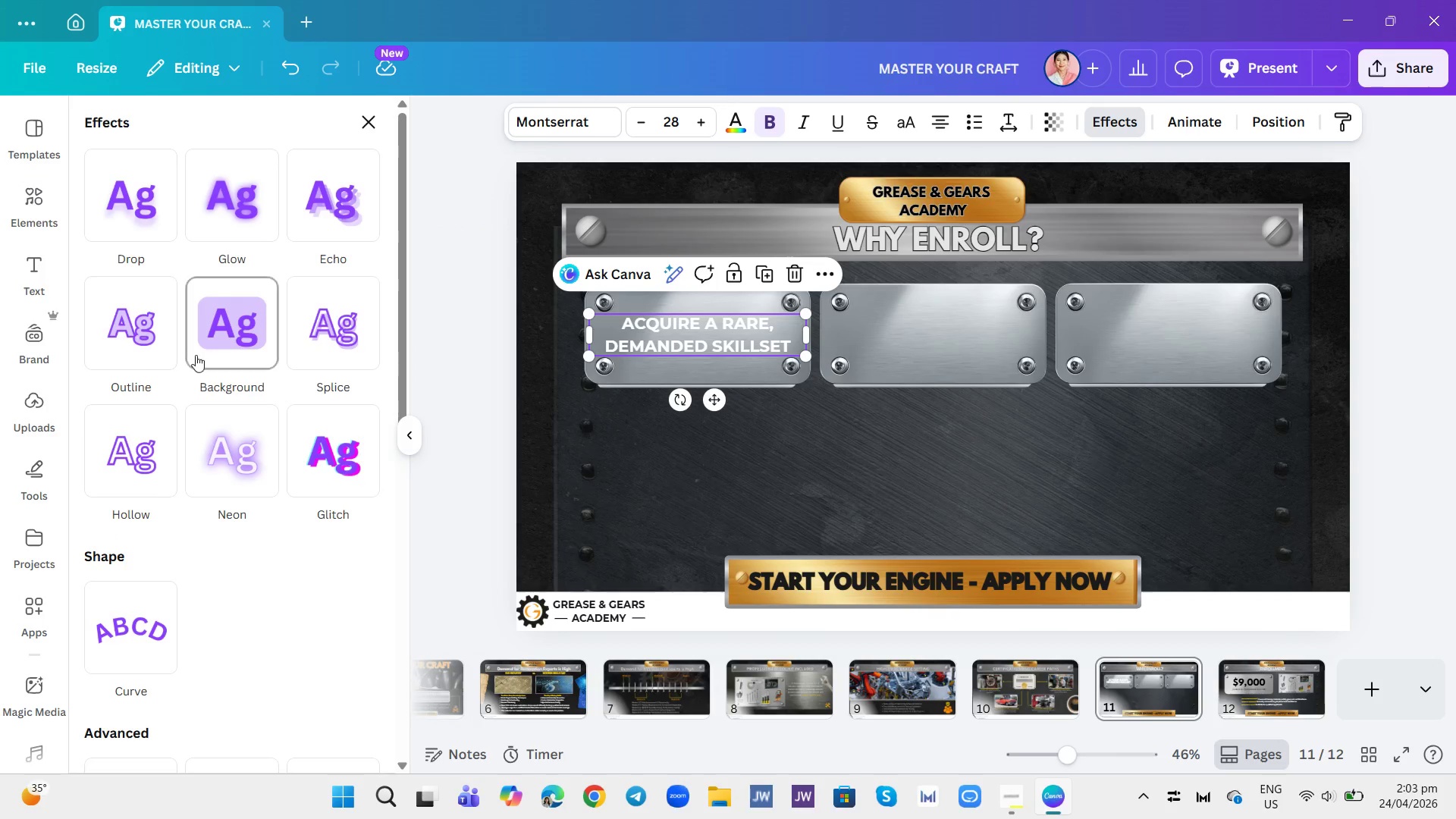 
left_click([143, 354])
 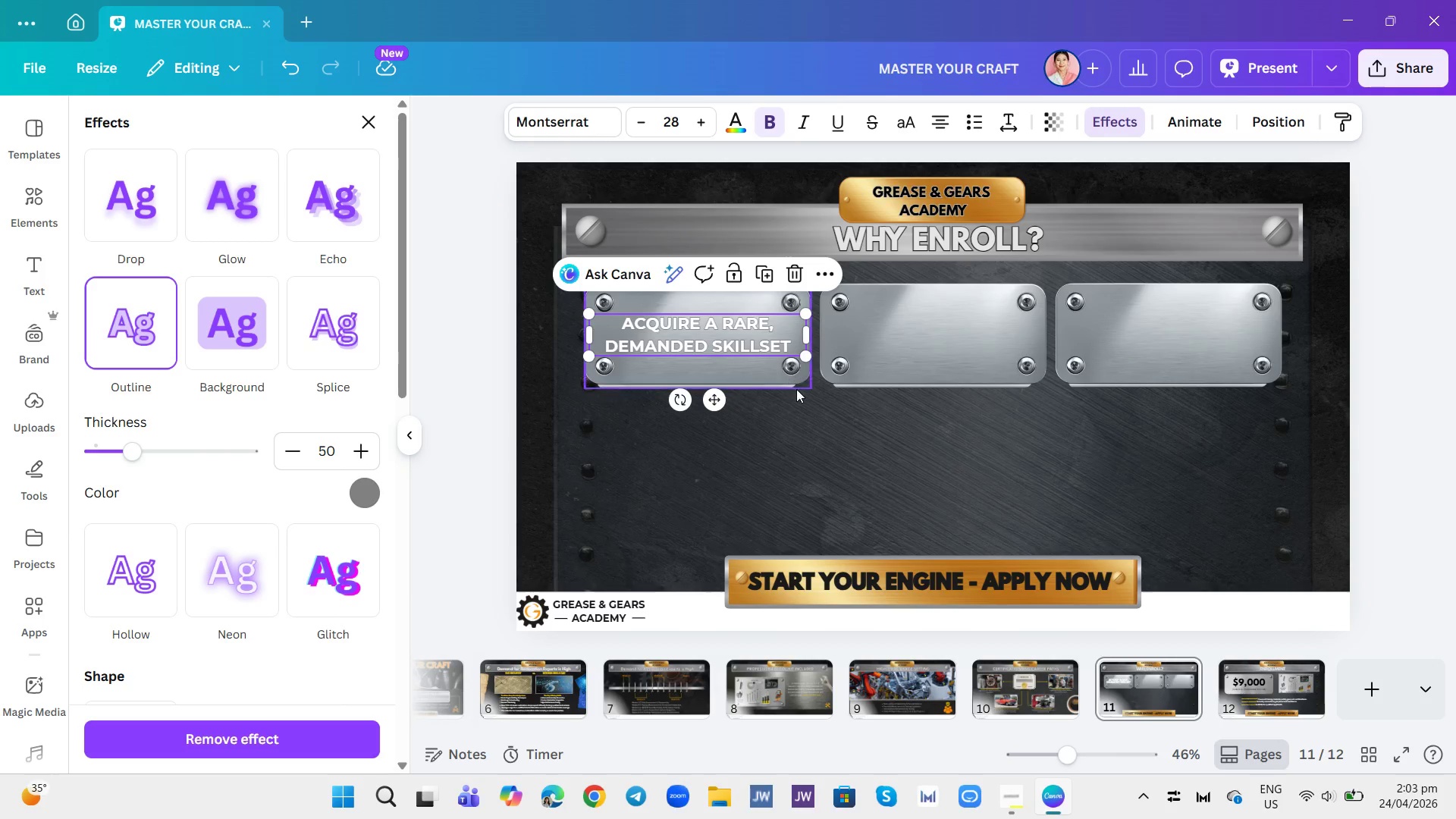 
wait(5.03)
 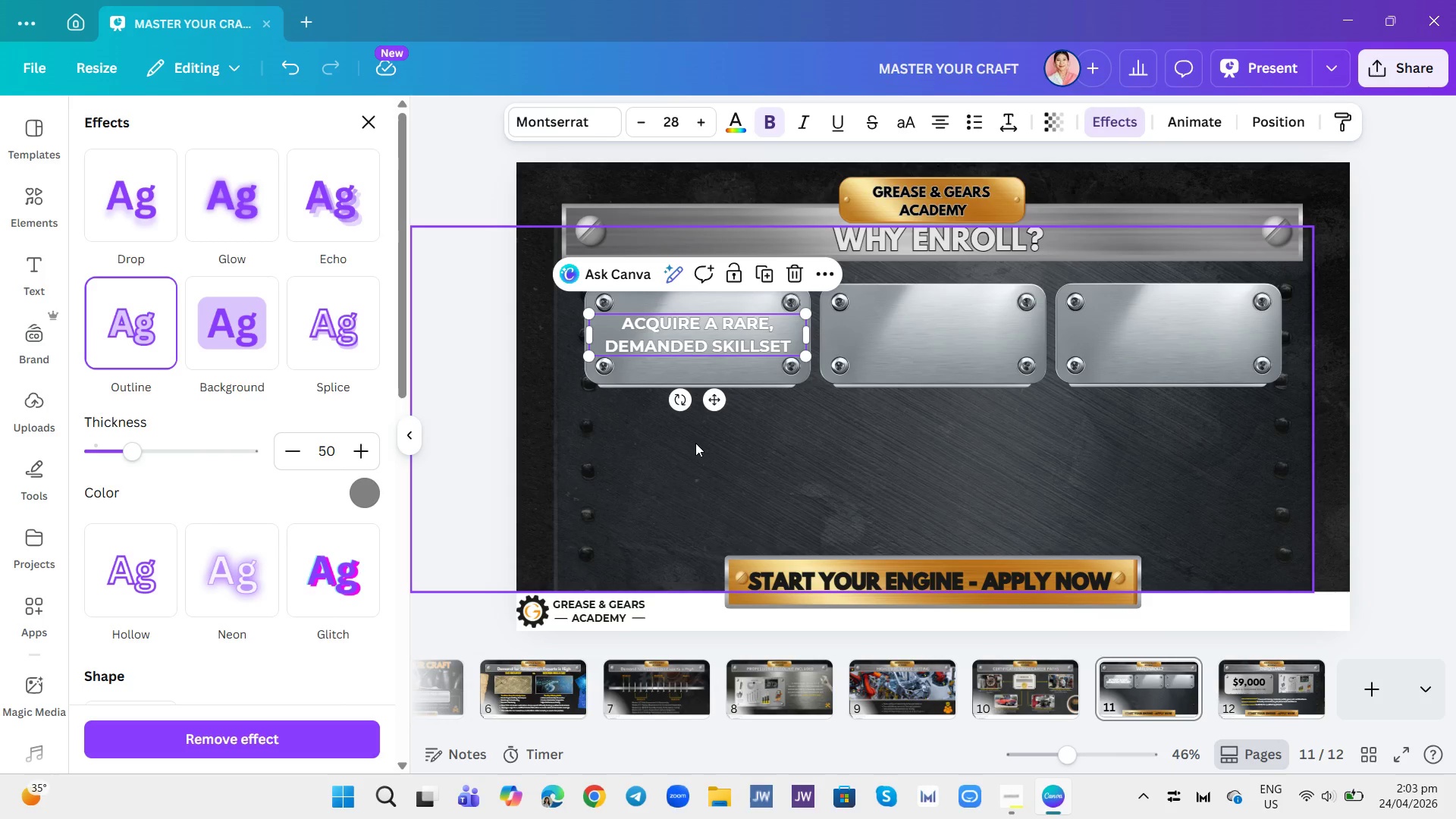 
left_click([776, 377])
 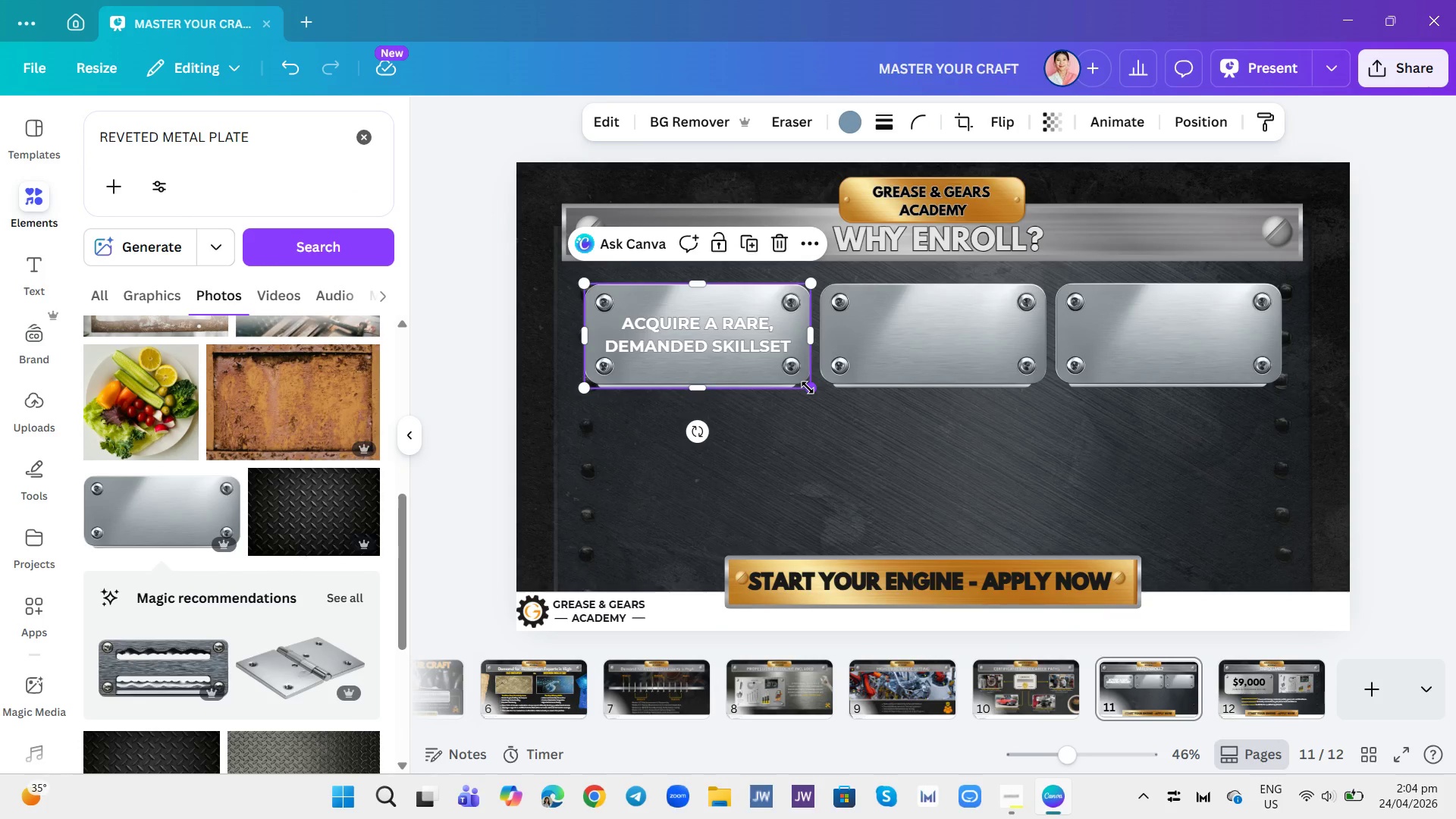 
wait(7.61)
 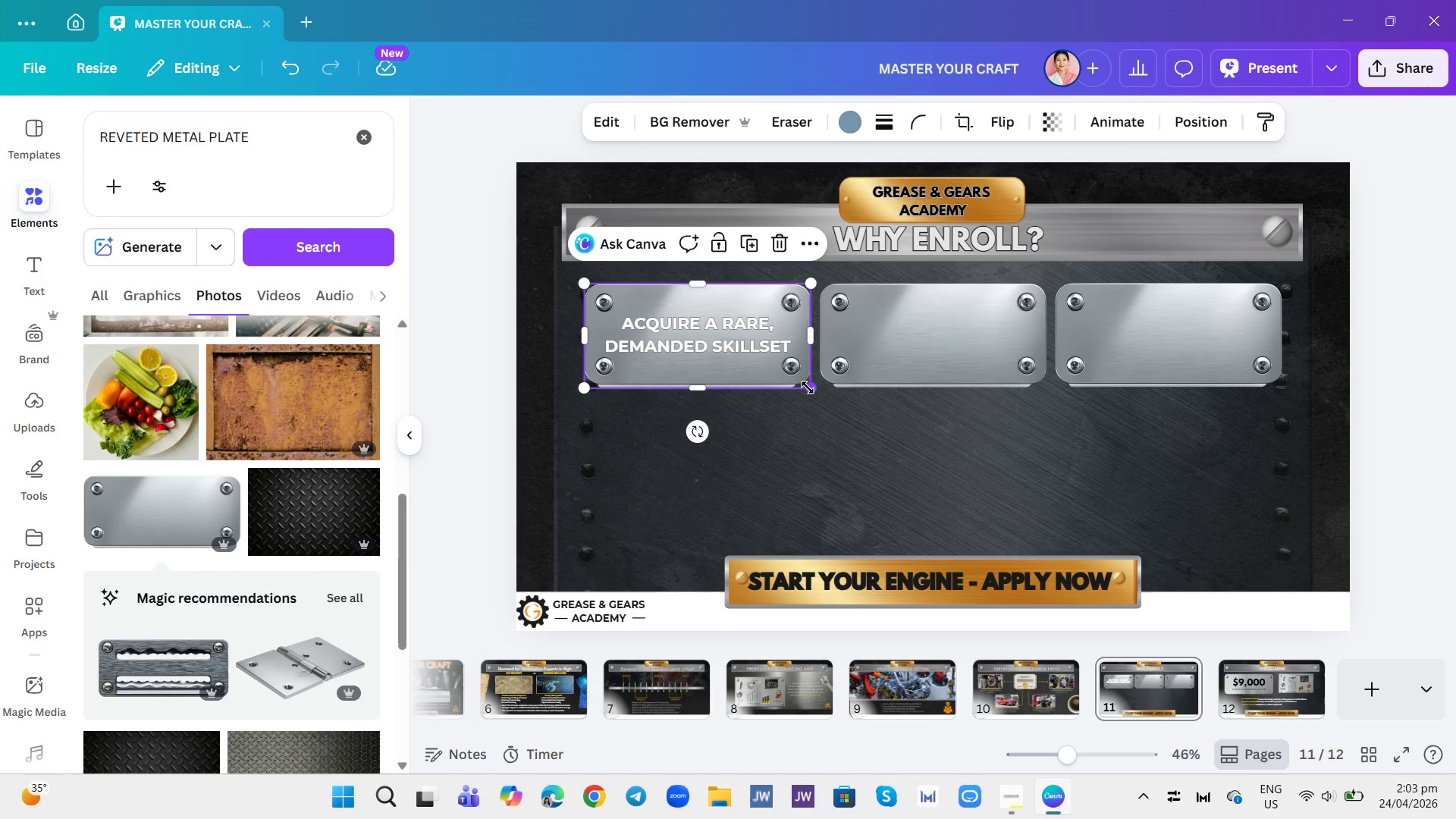 
left_click([808, 388])
 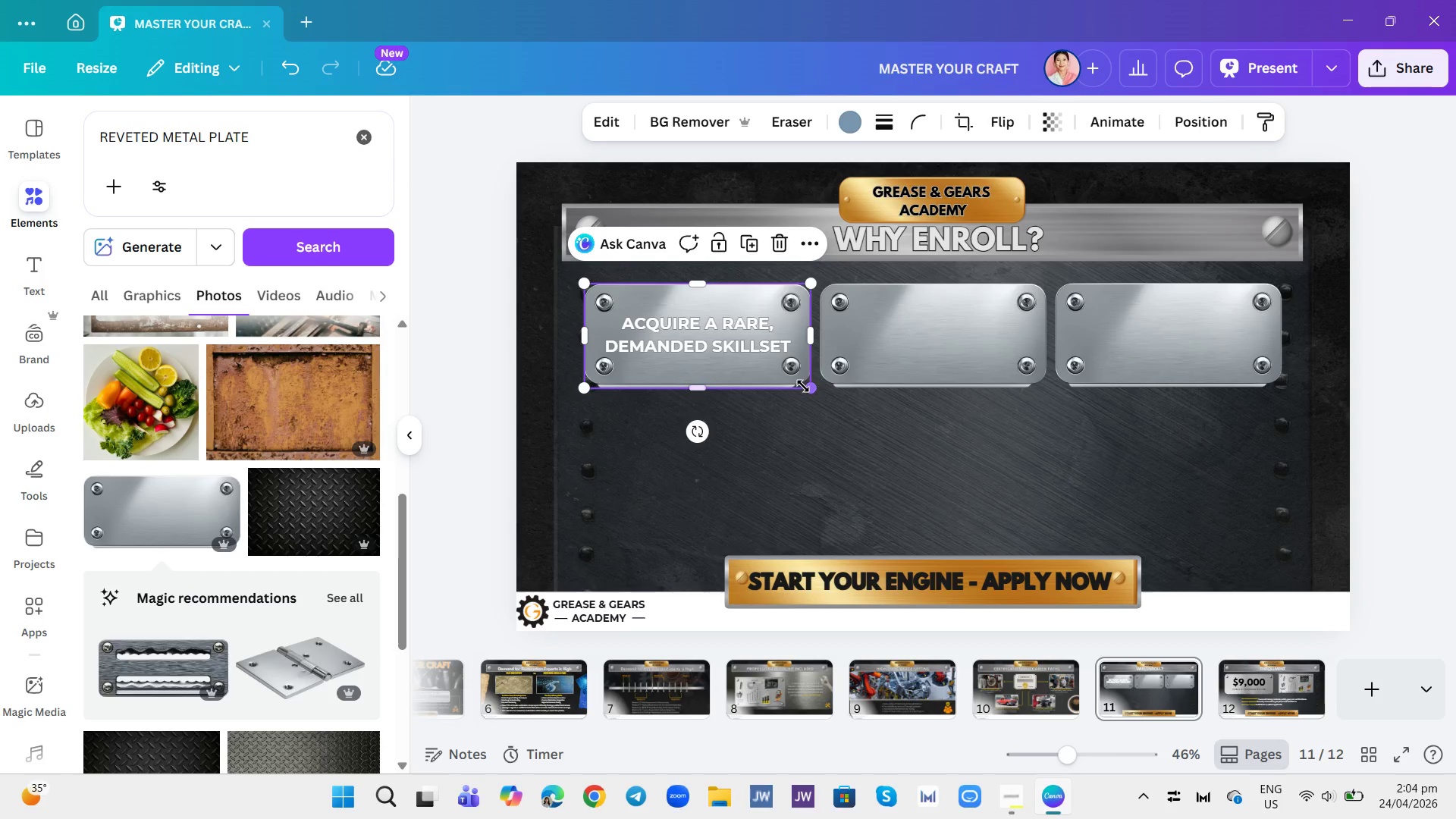 
left_click_drag(start_coordinate=[807, 386], to_coordinate=[800, 383])
 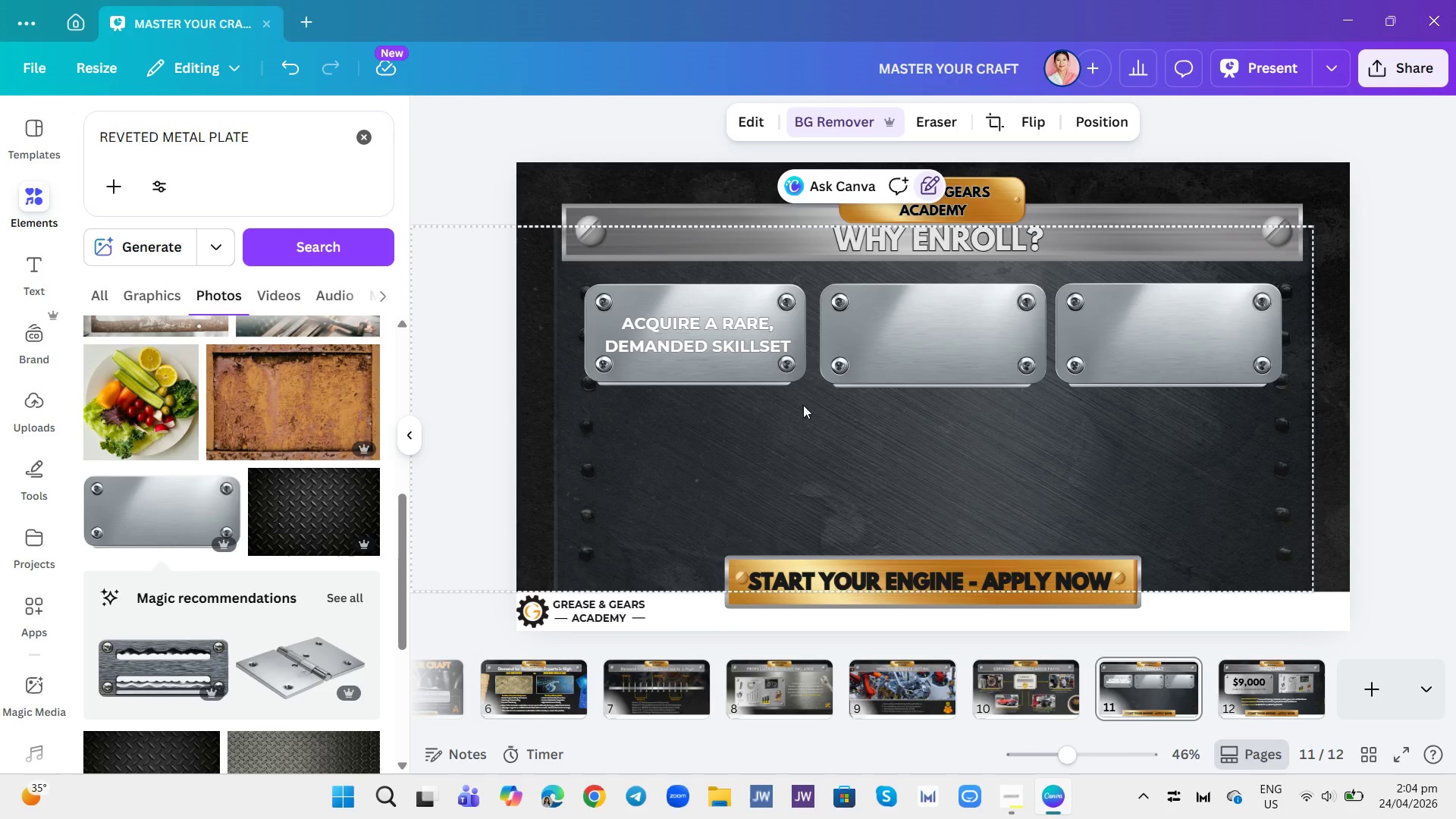 
left_click([789, 377])
 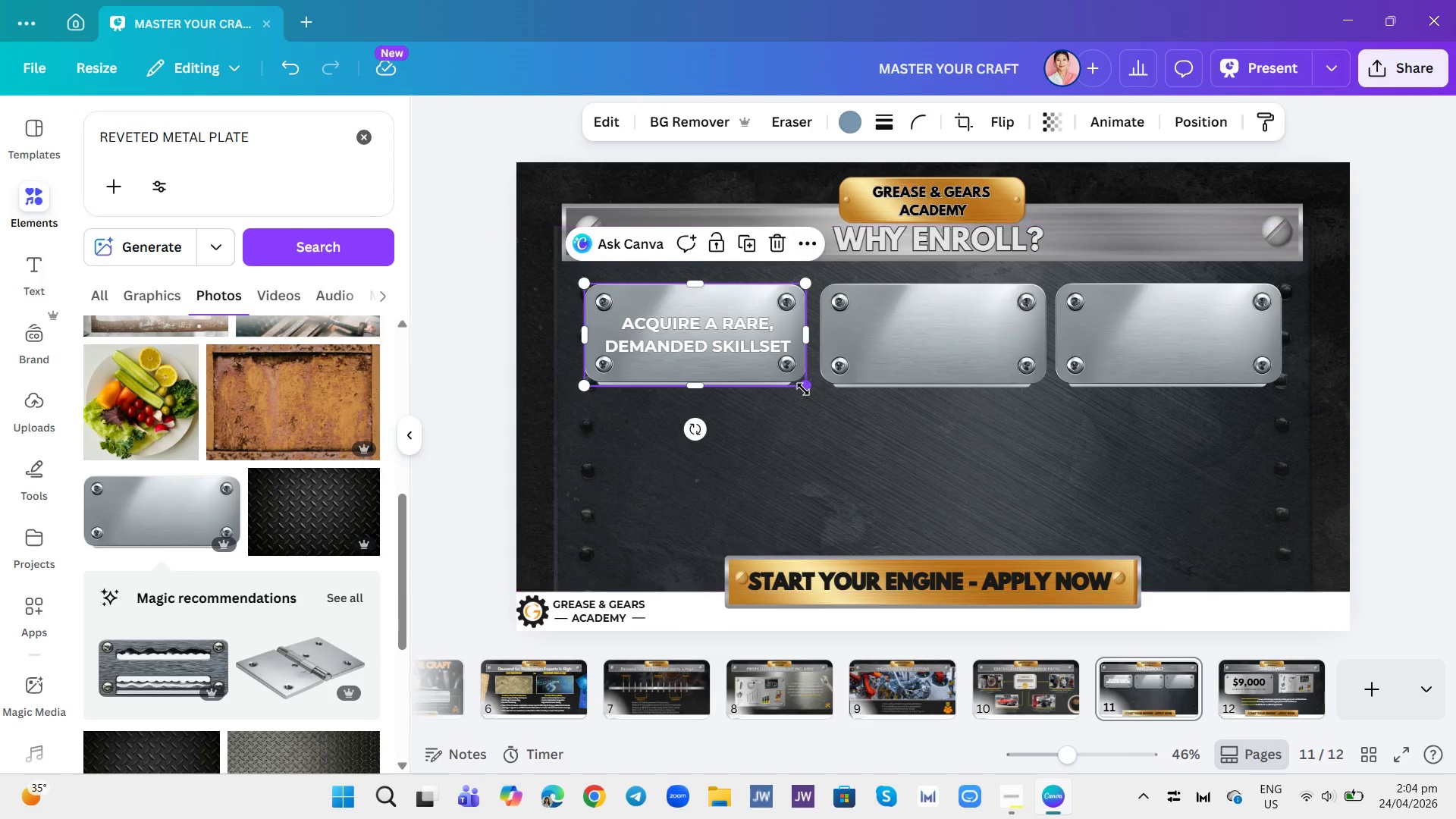 
left_click_drag(start_coordinate=[803, 389], to_coordinate=[783, 375])
 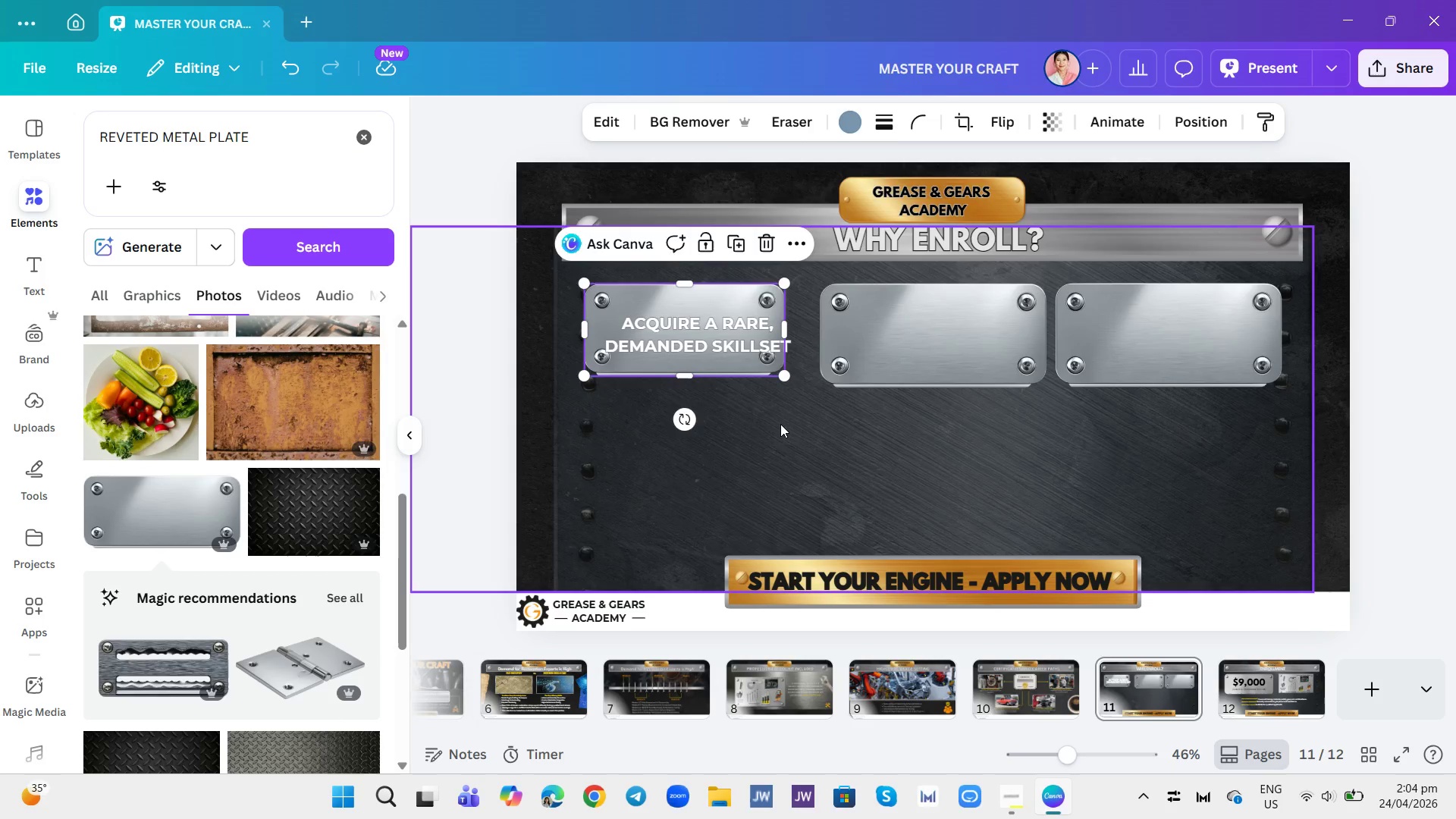 
left_click([780, 424])
 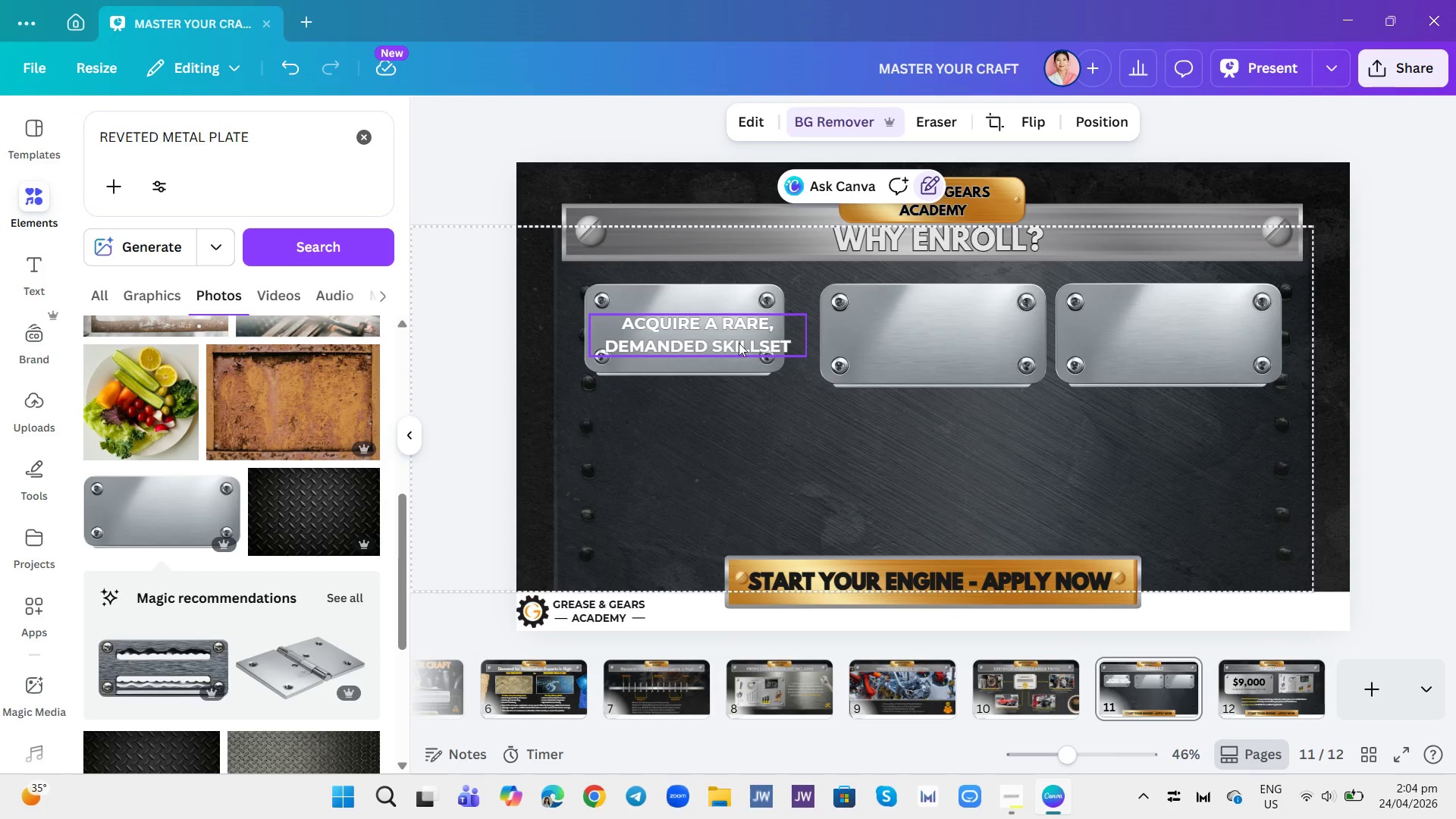 
left_click_drag(start_coordinate=[736, 337], to_coordinate=[779, 428])
 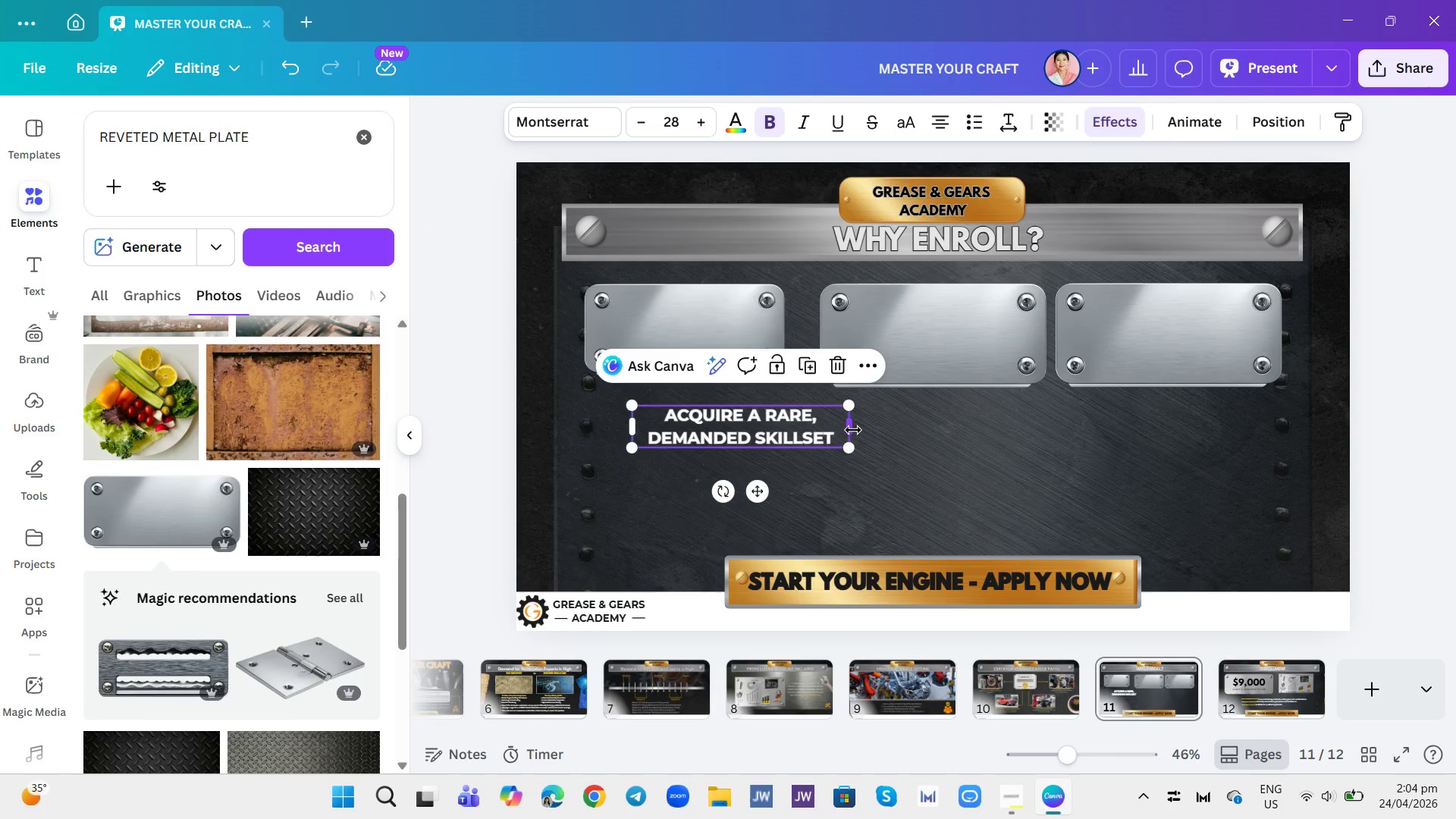 
left_click_drag(start_coordinate=[849, 426], to_coordinate=[821, 422])
 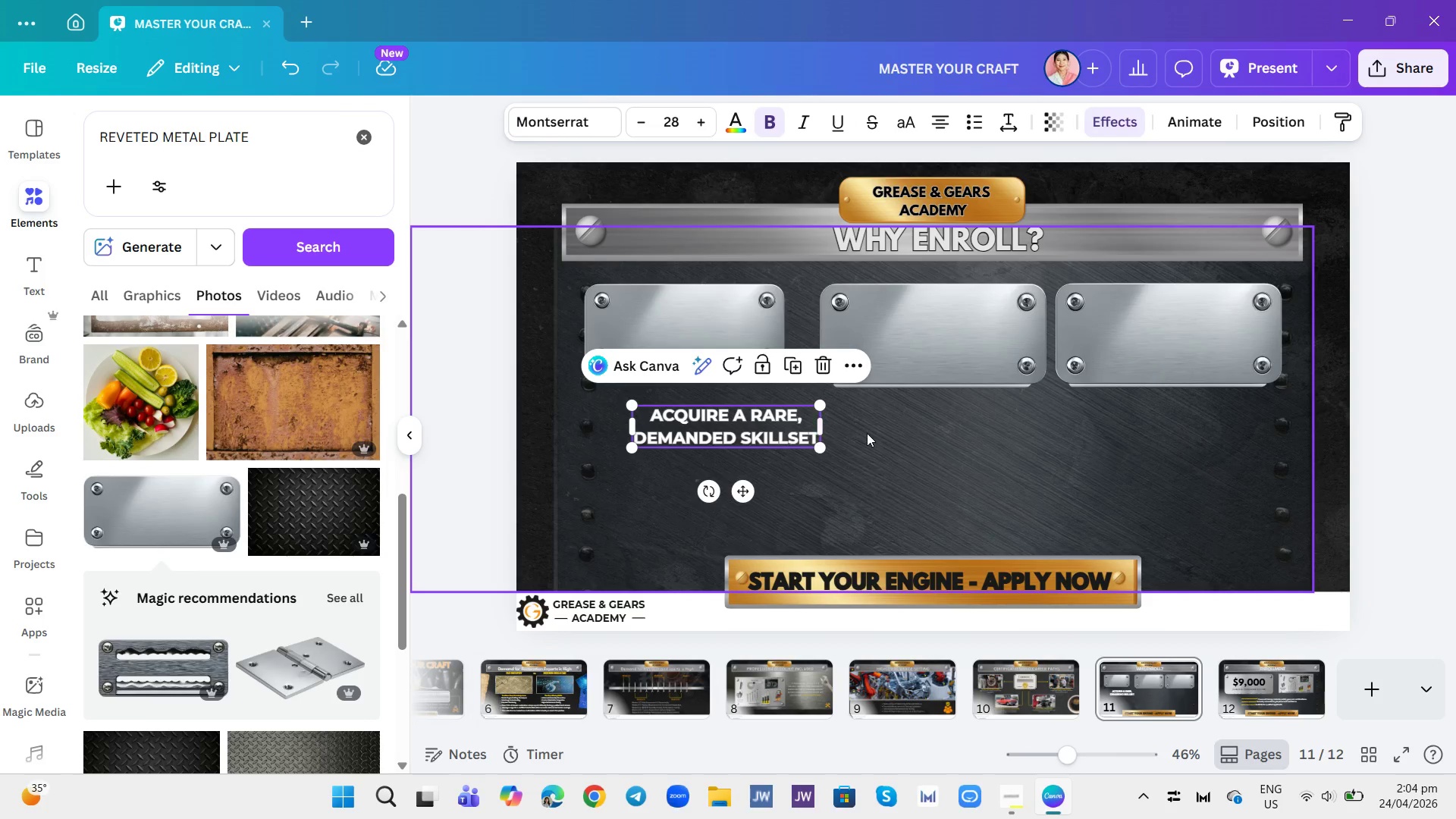 
left_click([867, 433])
 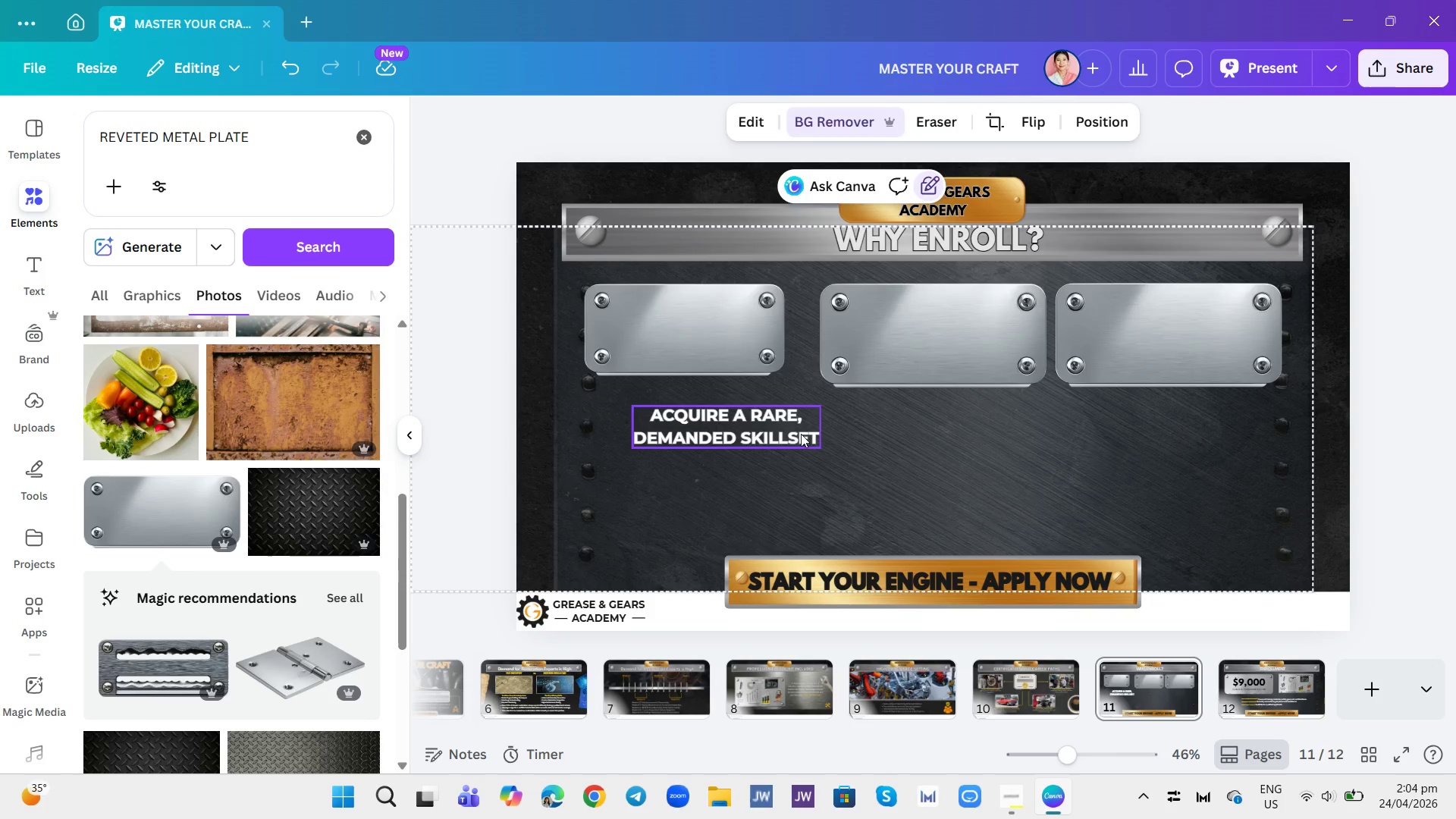 
left_click_drag(start_coordinate=[801, 434], to_coordinate=[761, 338])
 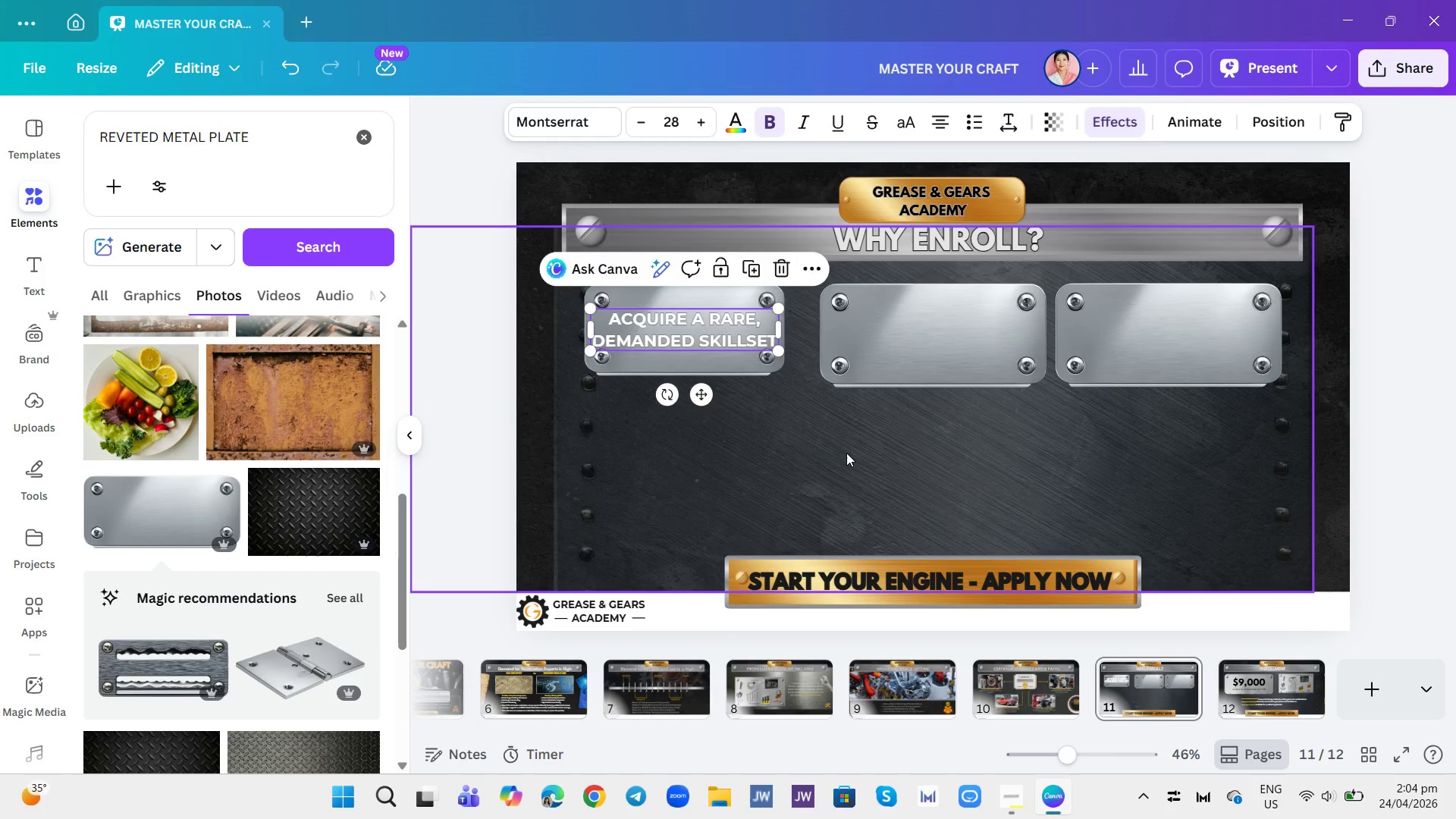 
left_click([848, 454])
 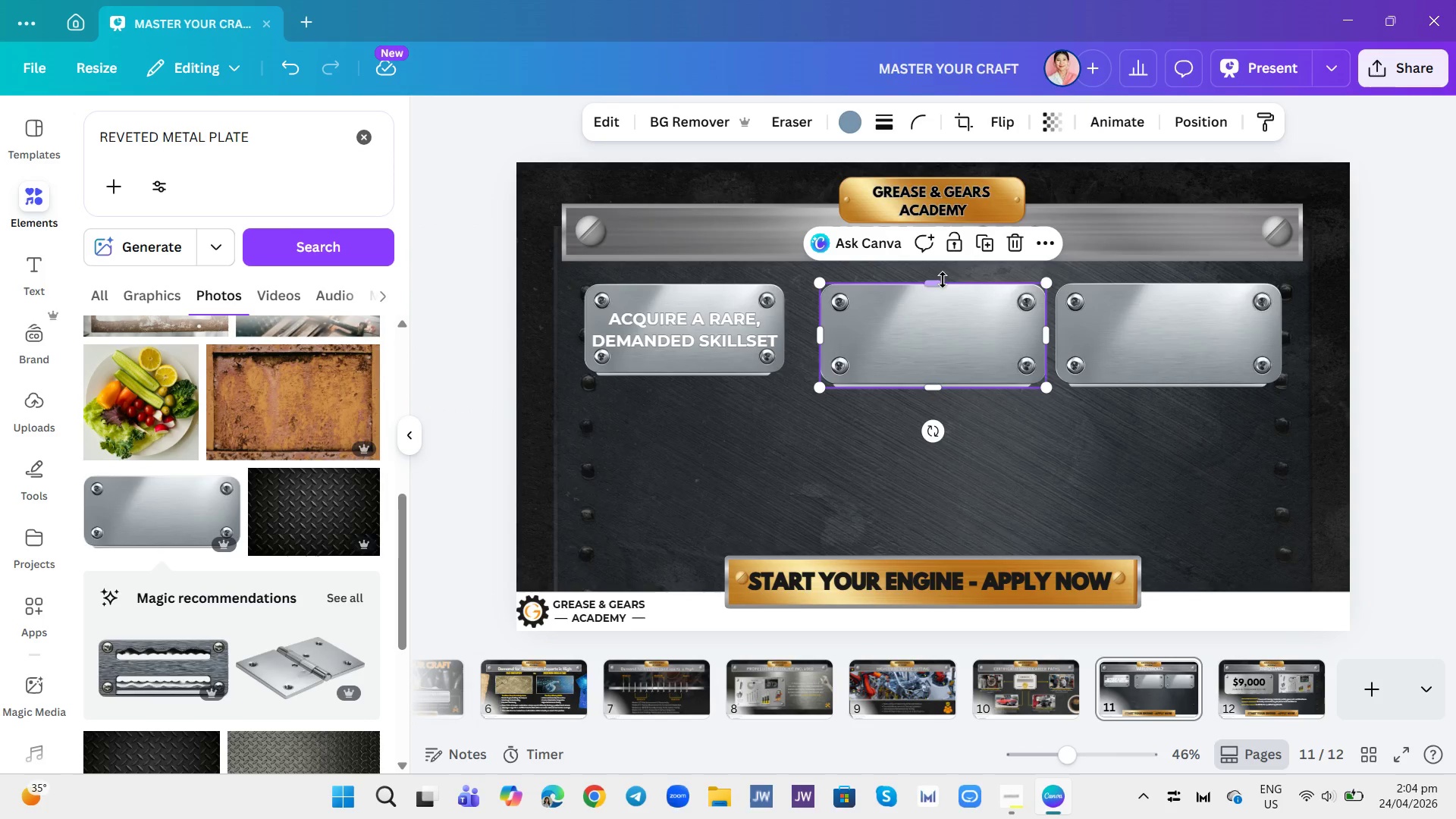 
left_click([984, 253])
 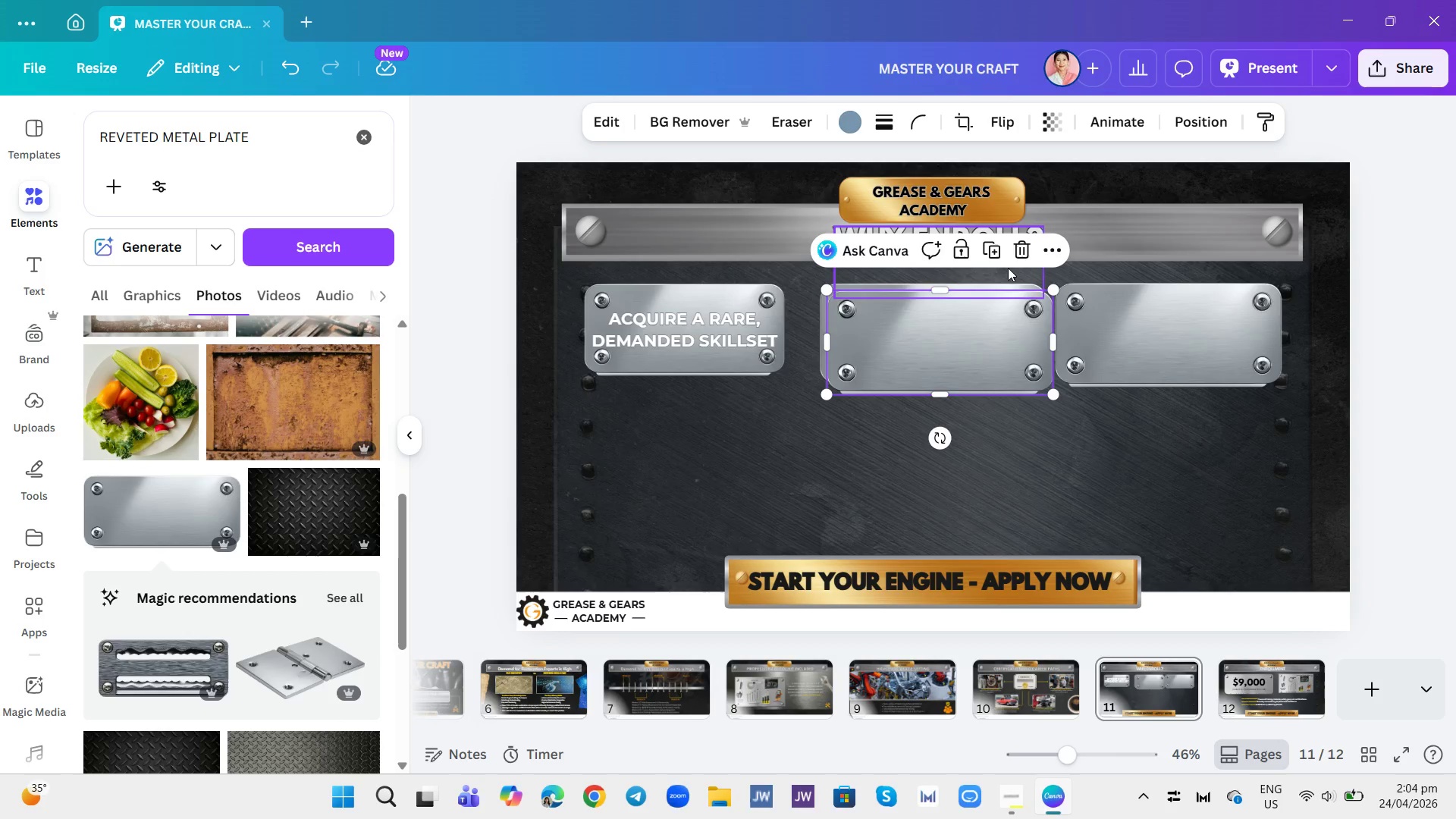 
left_click([1021, 256])
 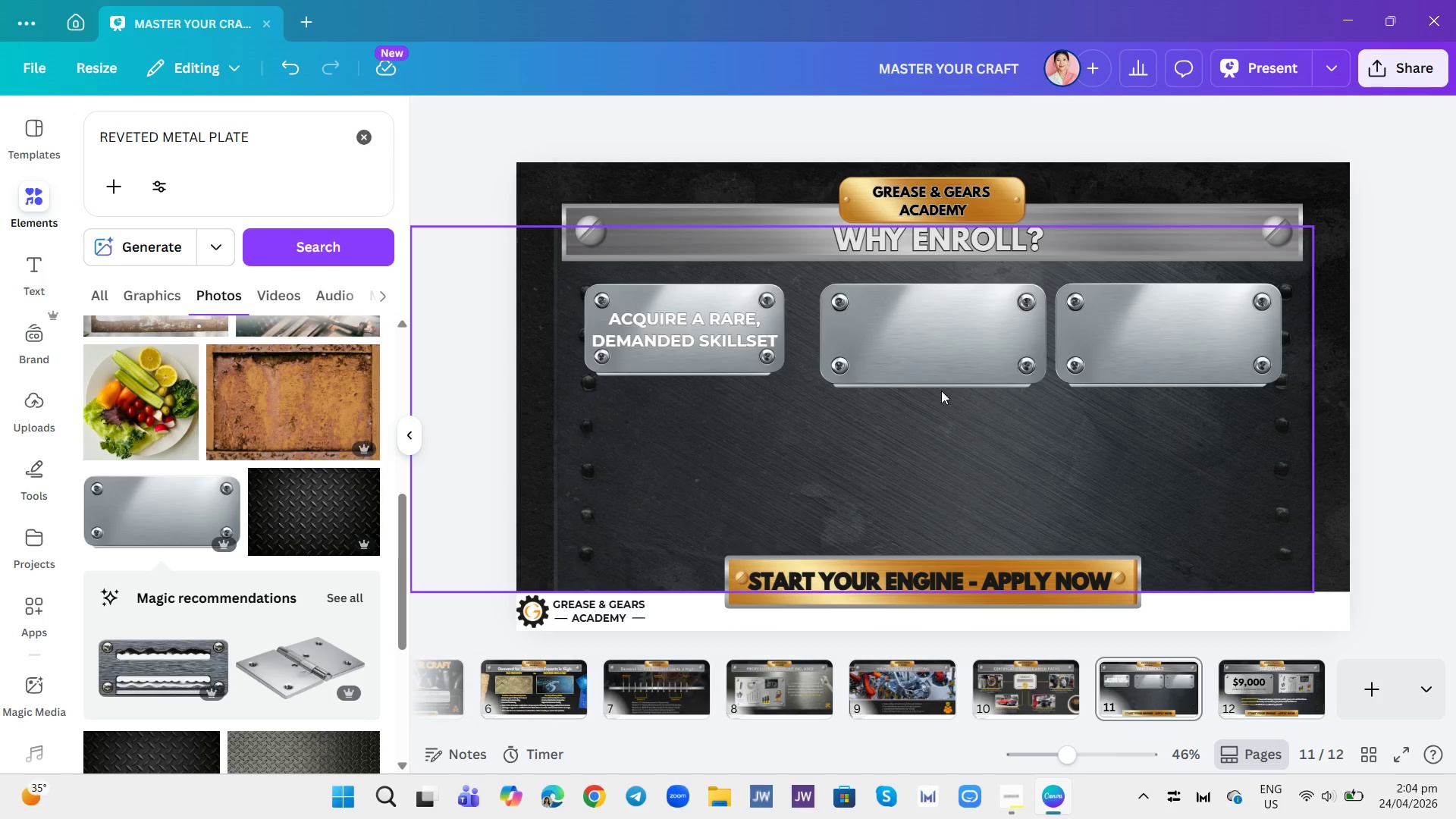 
left_click([959, 362])
 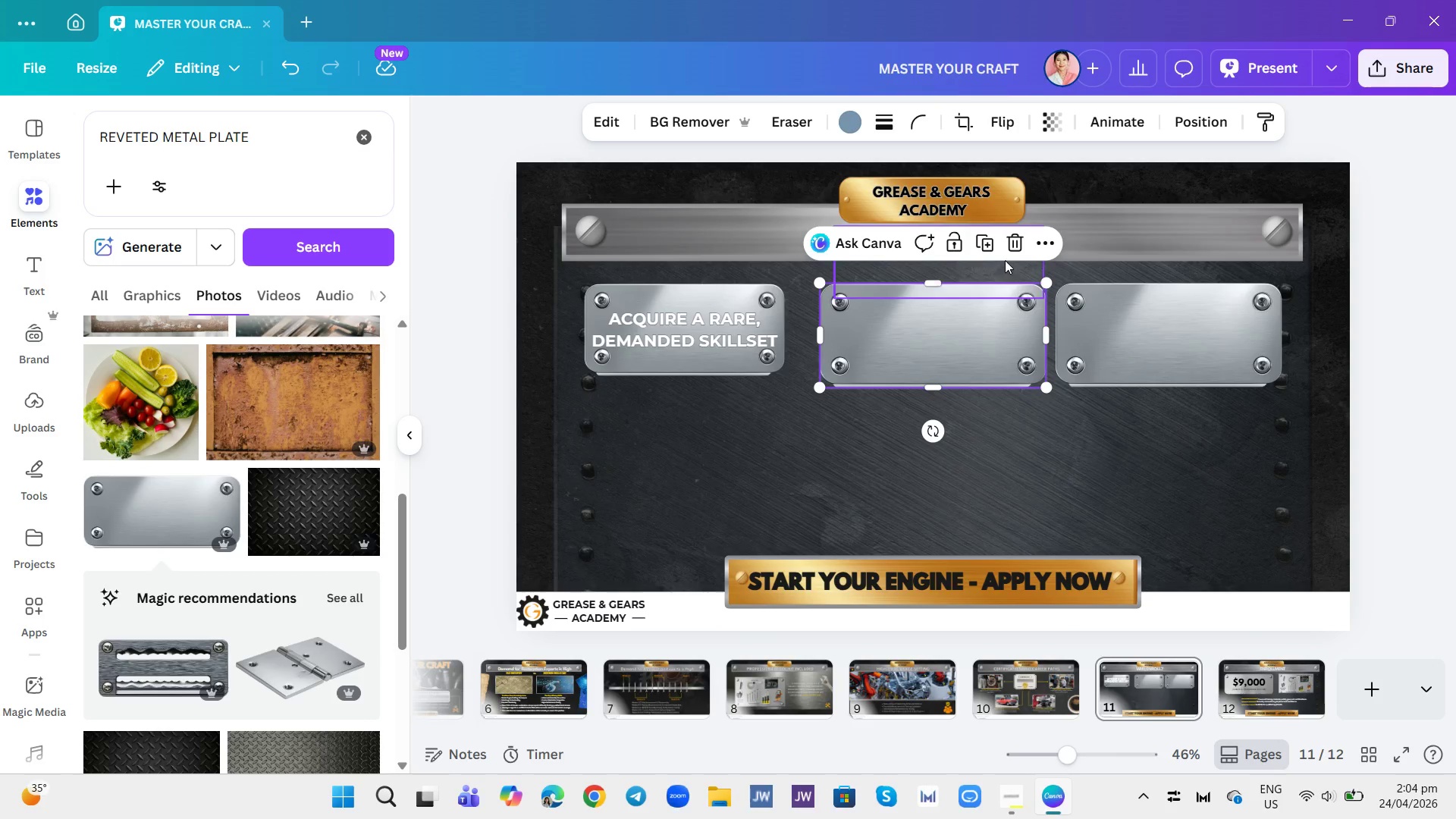 
left_click([1015, 250])
 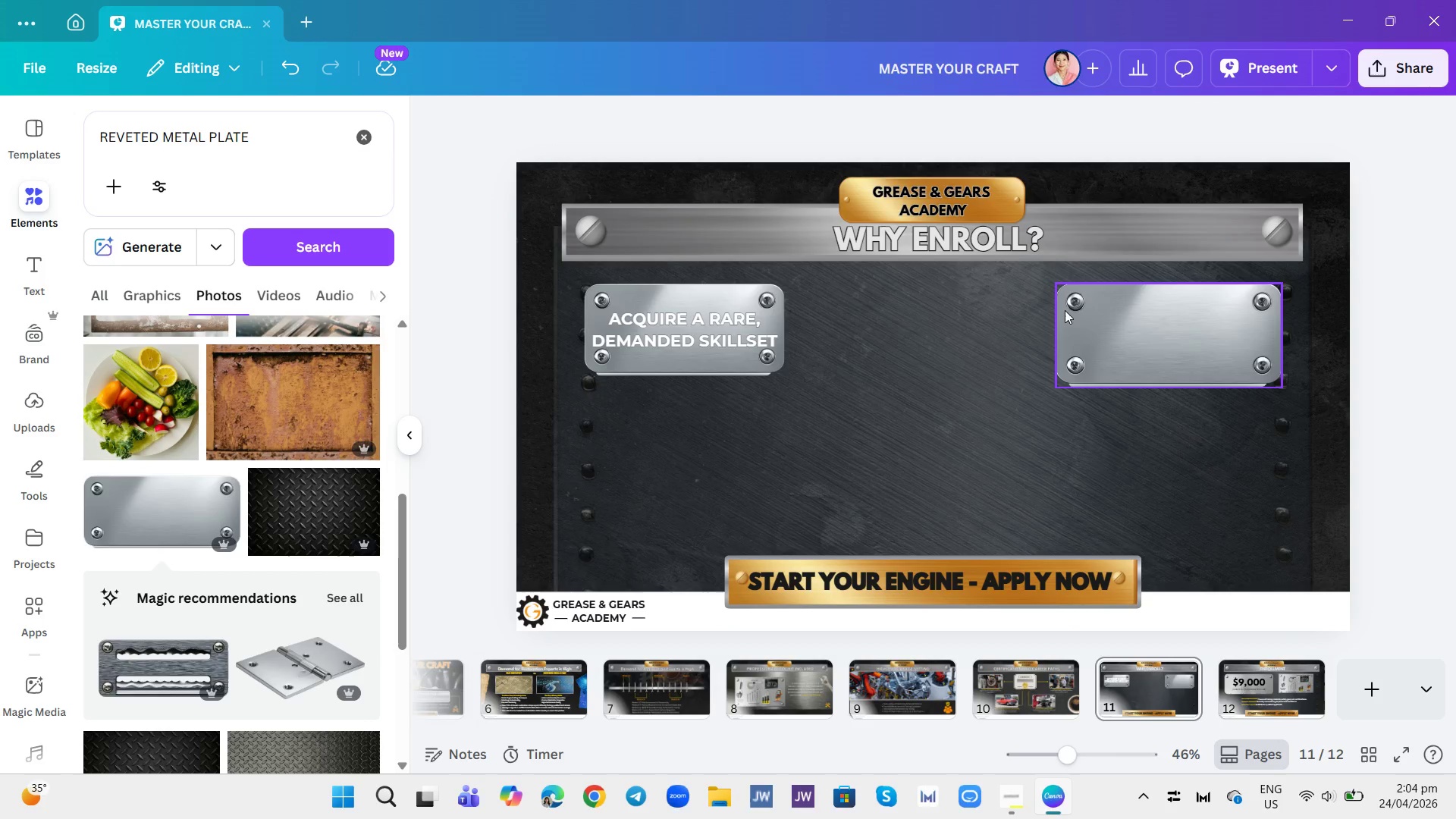 
left_click([1082, 322])
 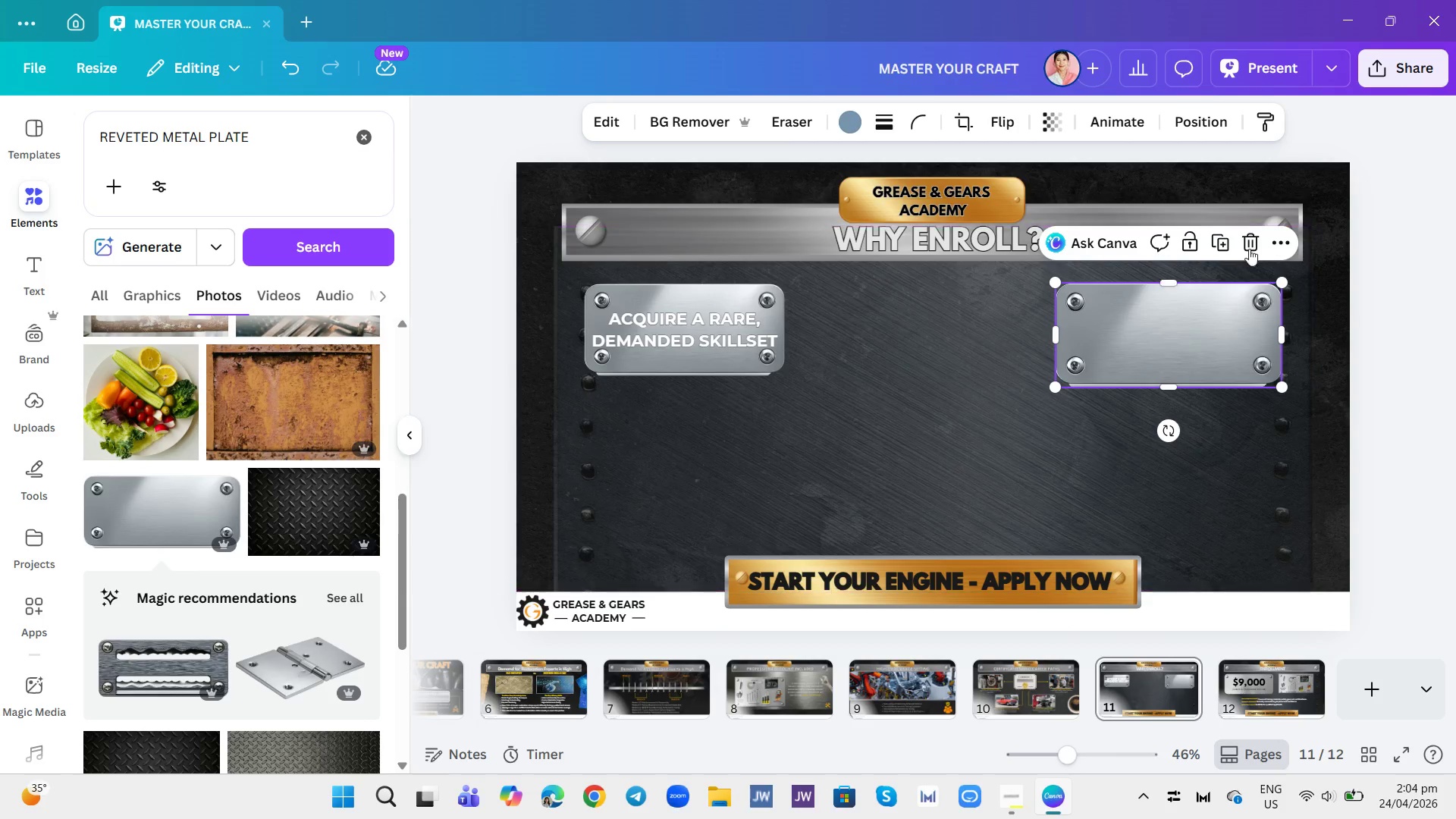 
left_click([1254, 245])
 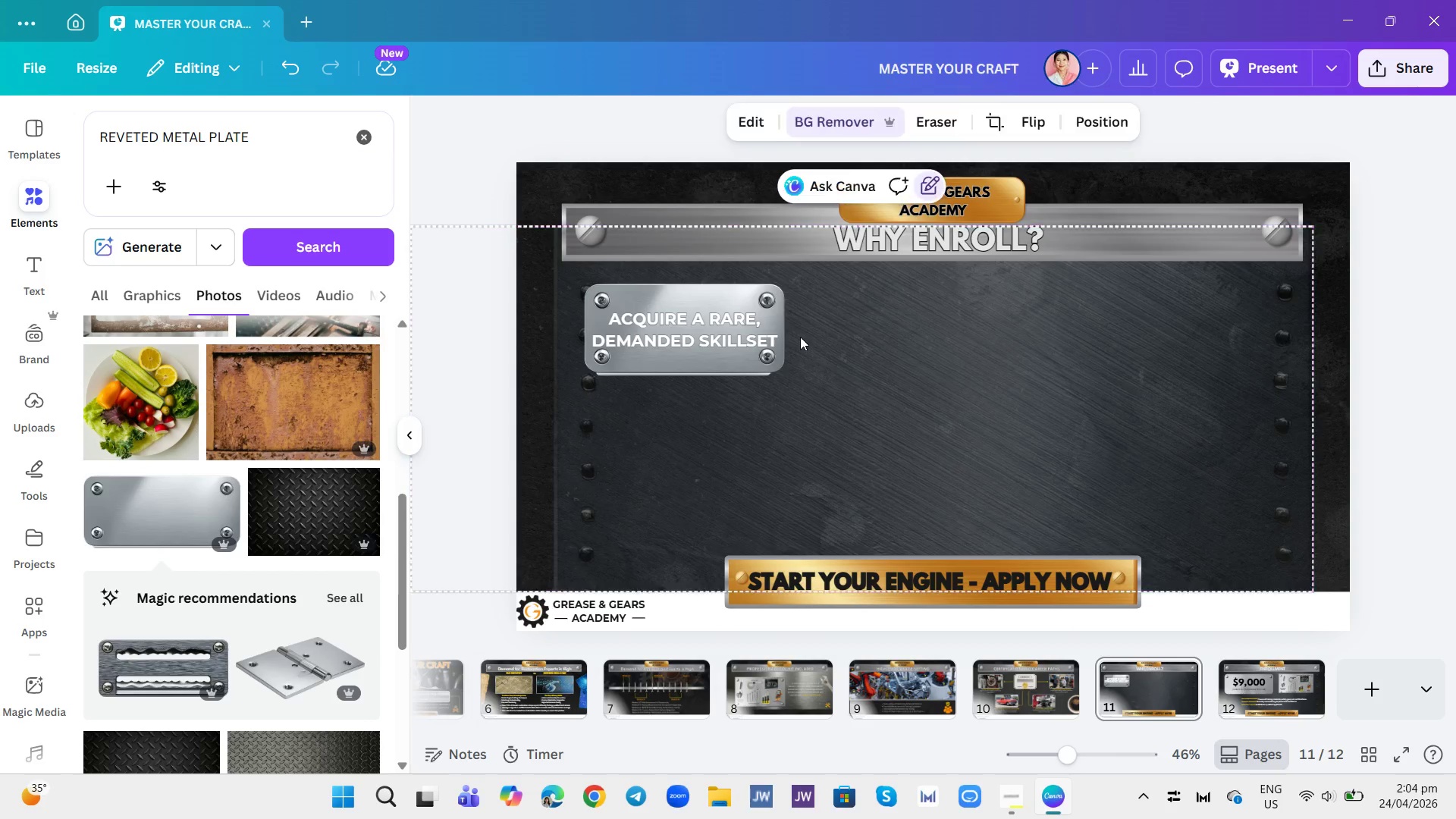 
left_click_drag(start_coordinate=[784, 387], to_coordinate=[711, 307])
 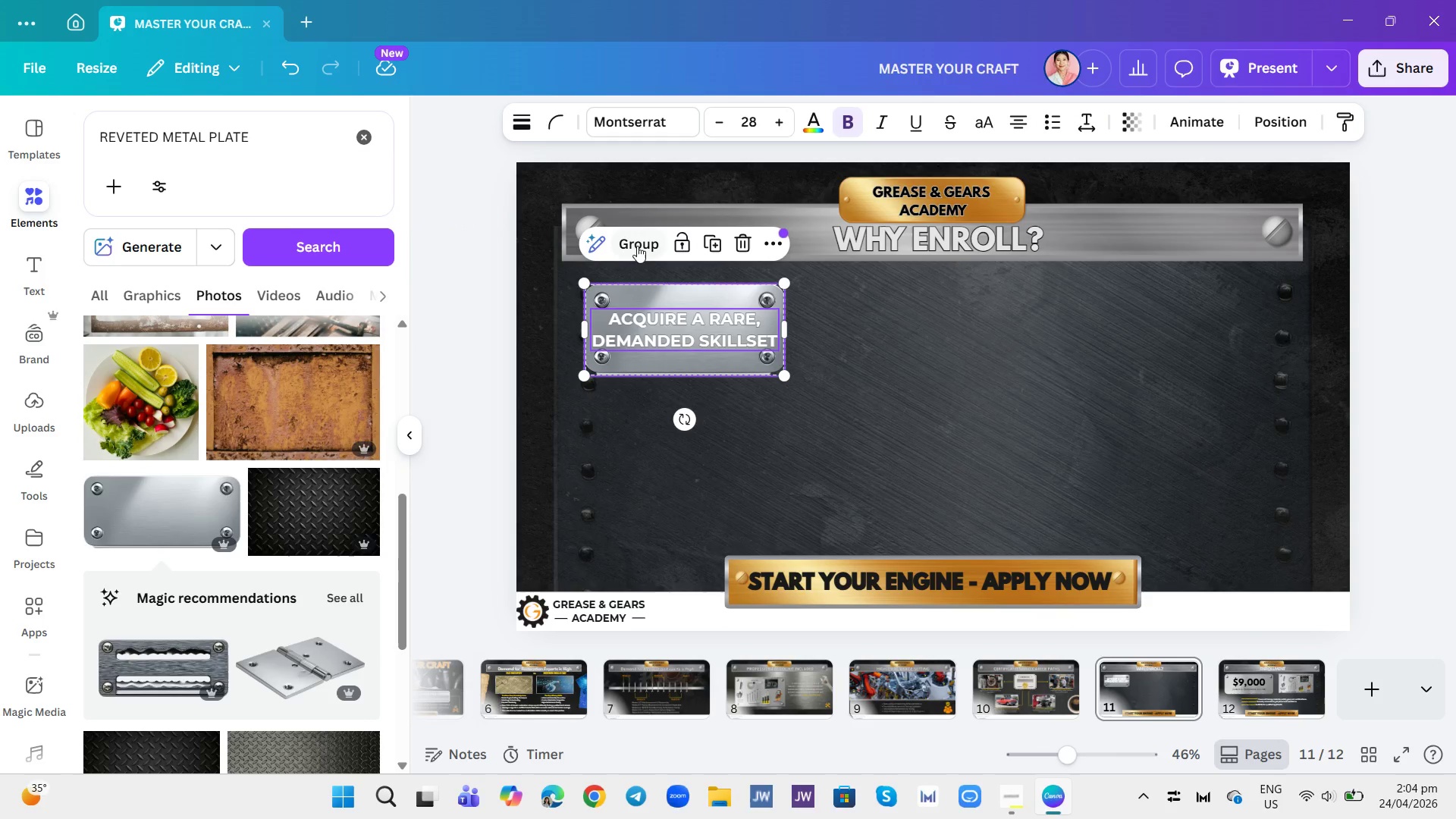 
left_click([633, 243])
 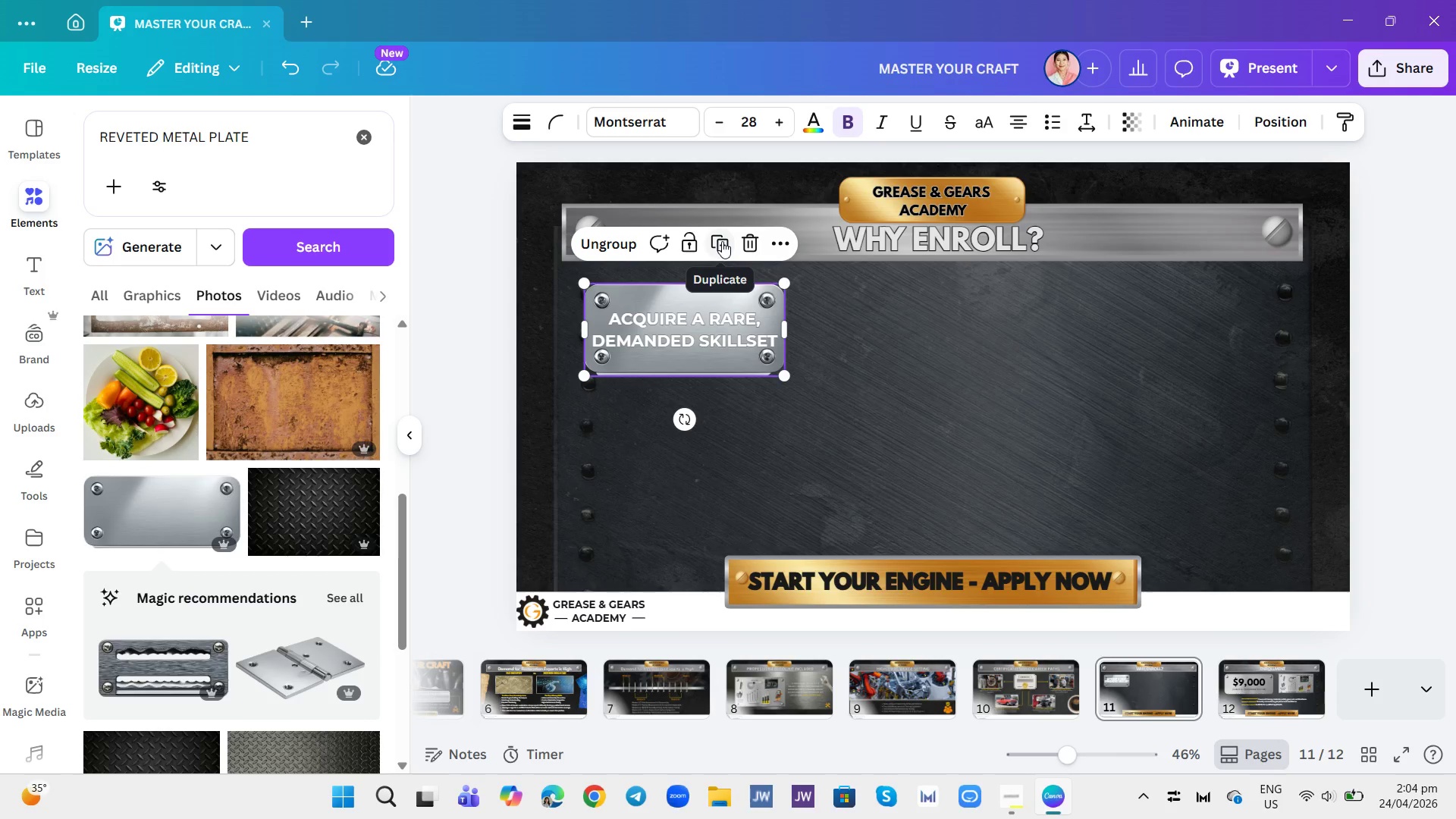 
left_click([722, 241])
 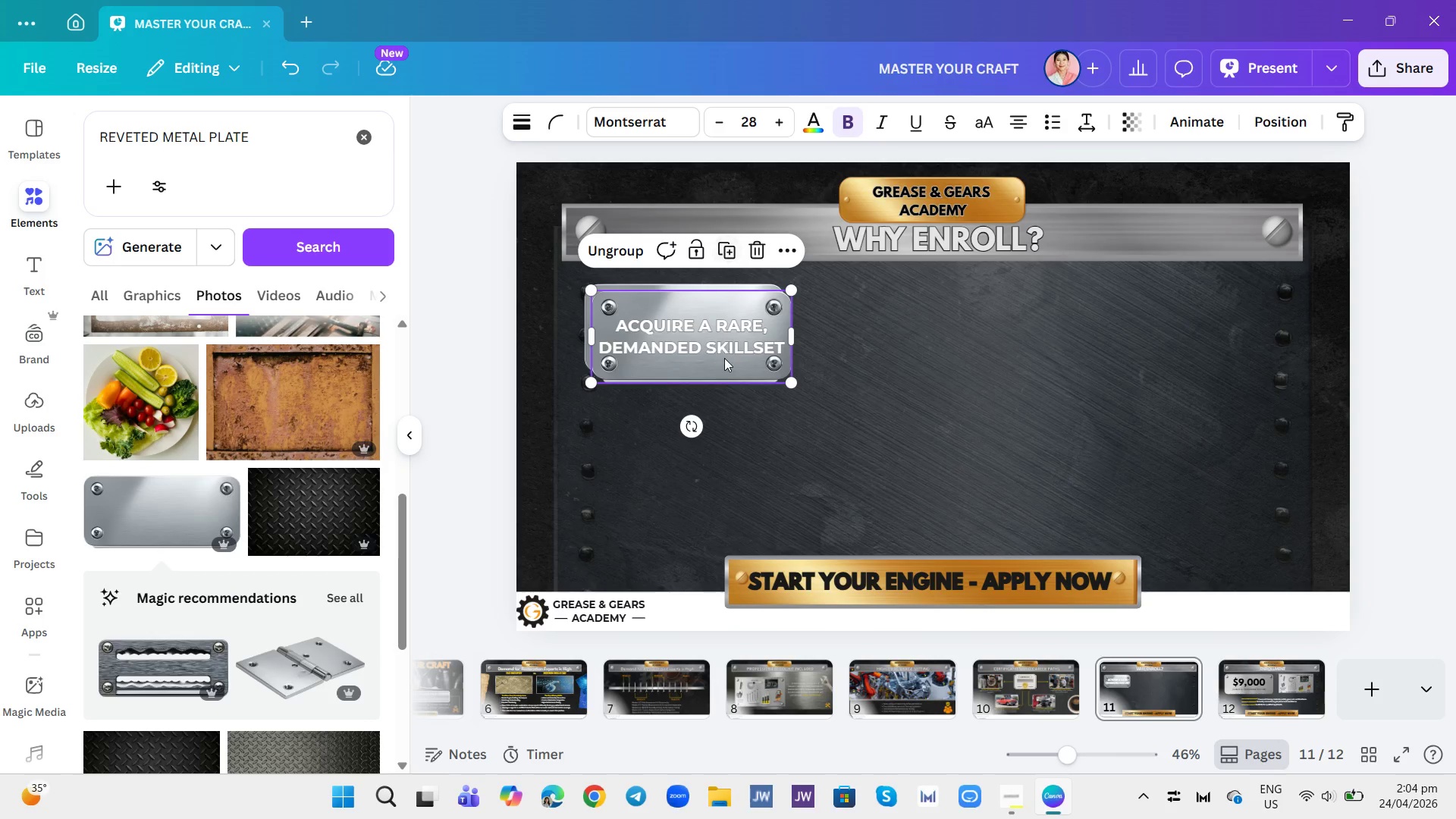 
left_click_drag(start_coordinate=[726, 360], to_coordinate=[927, 360])
 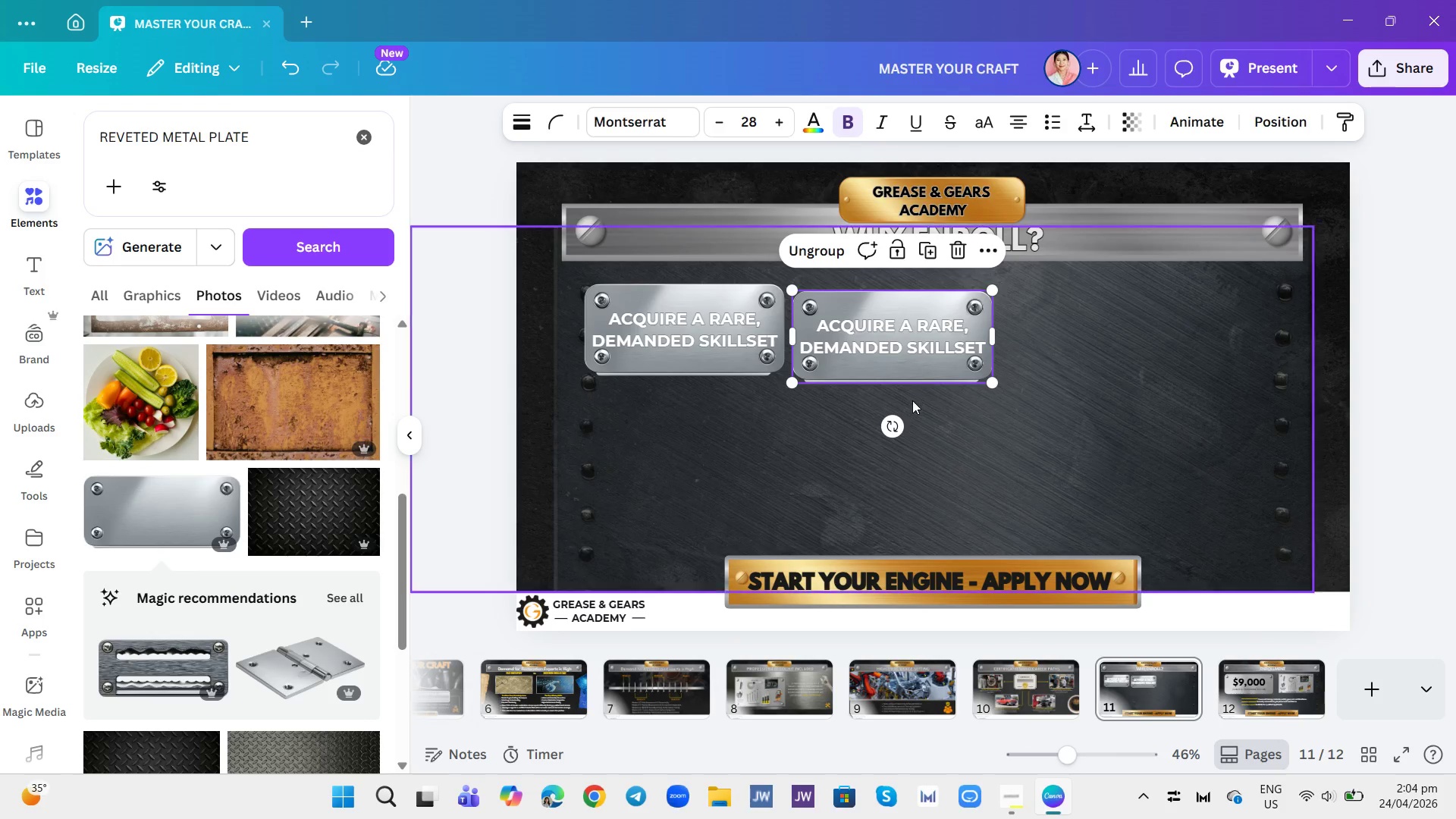 
left_click([913, 410])
 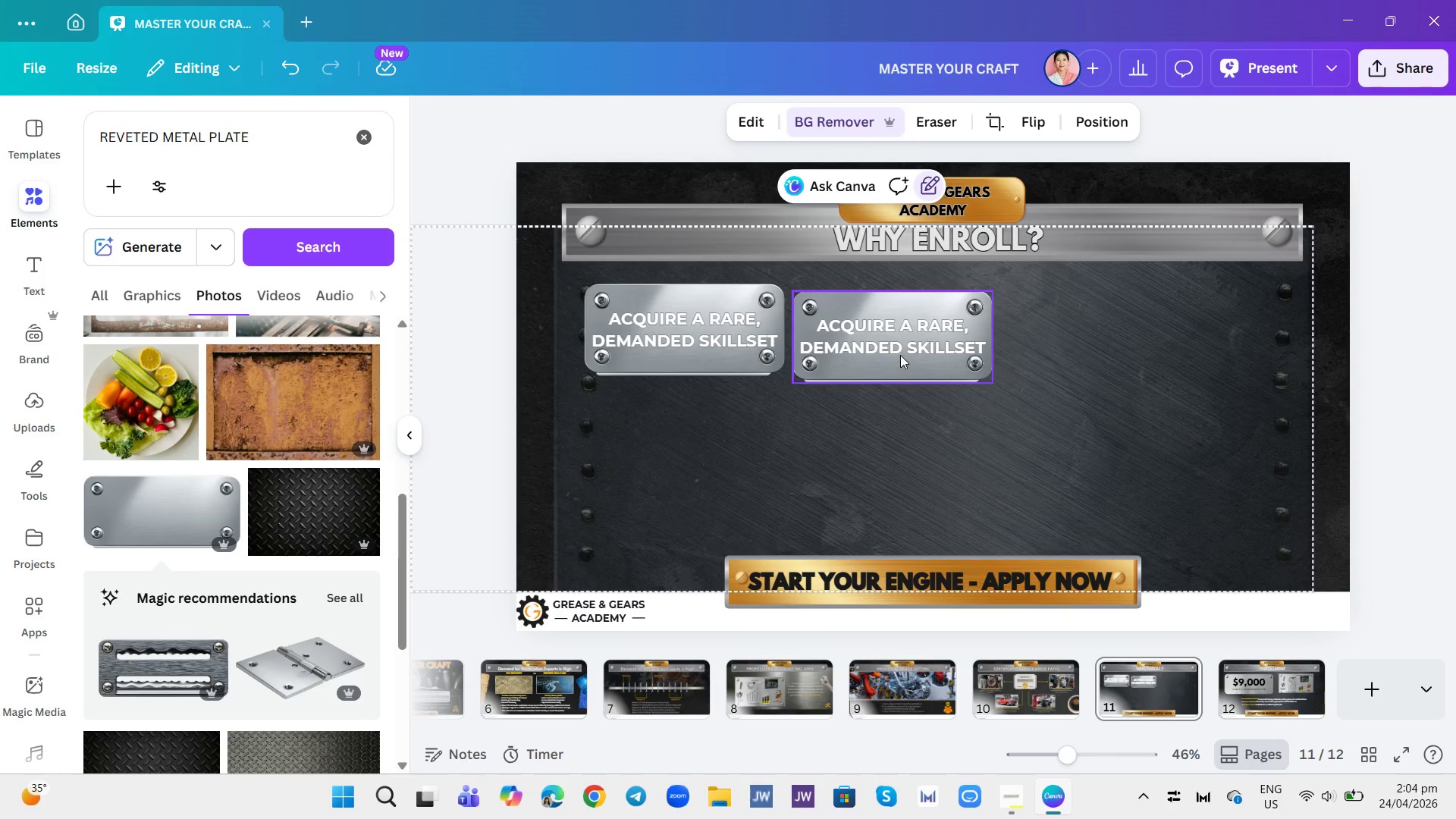 
left_click_drag(start_coordinate=[900, 355], to_coordinate=[917, 349])
 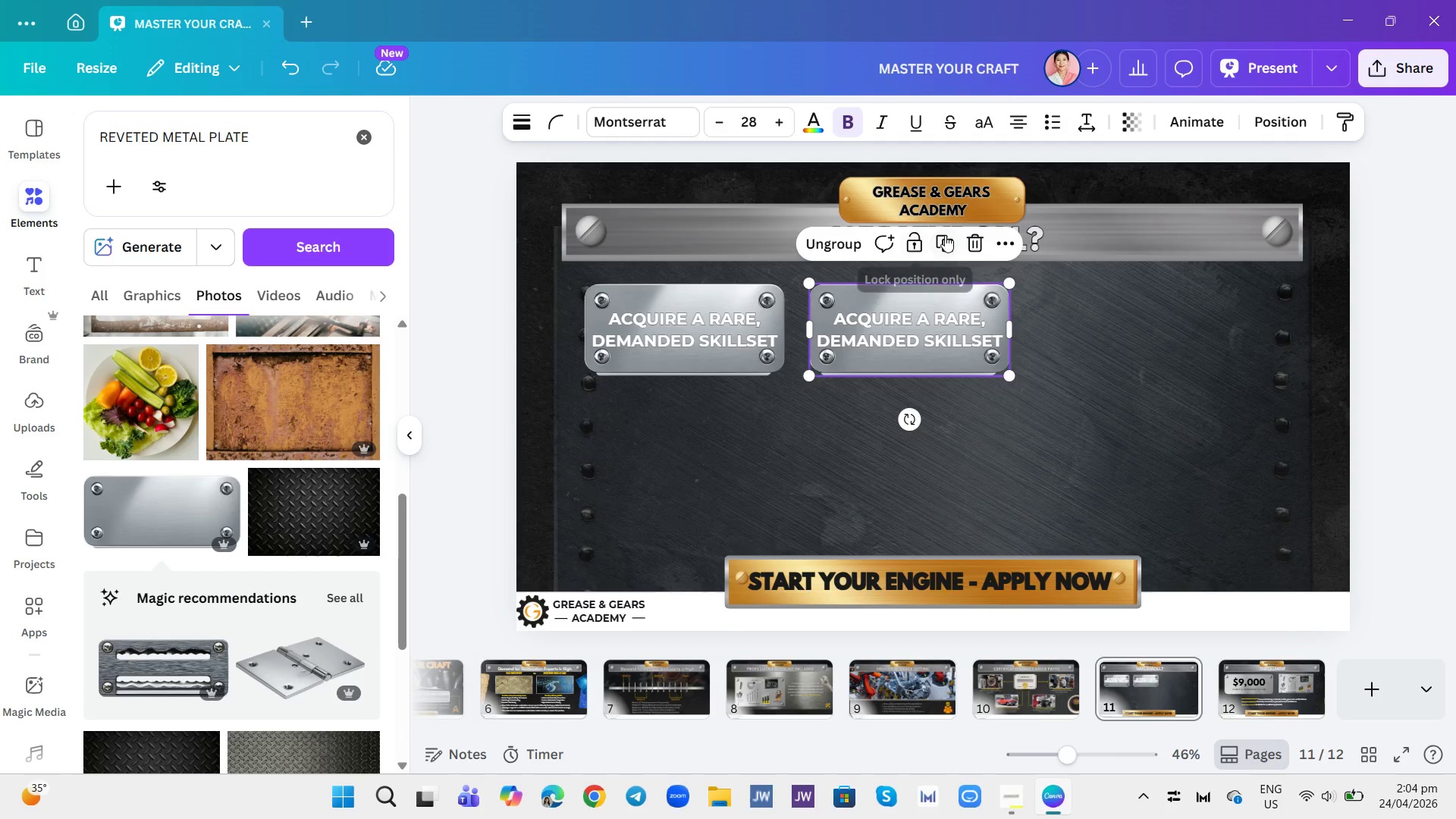 
left_click([949, 240])
 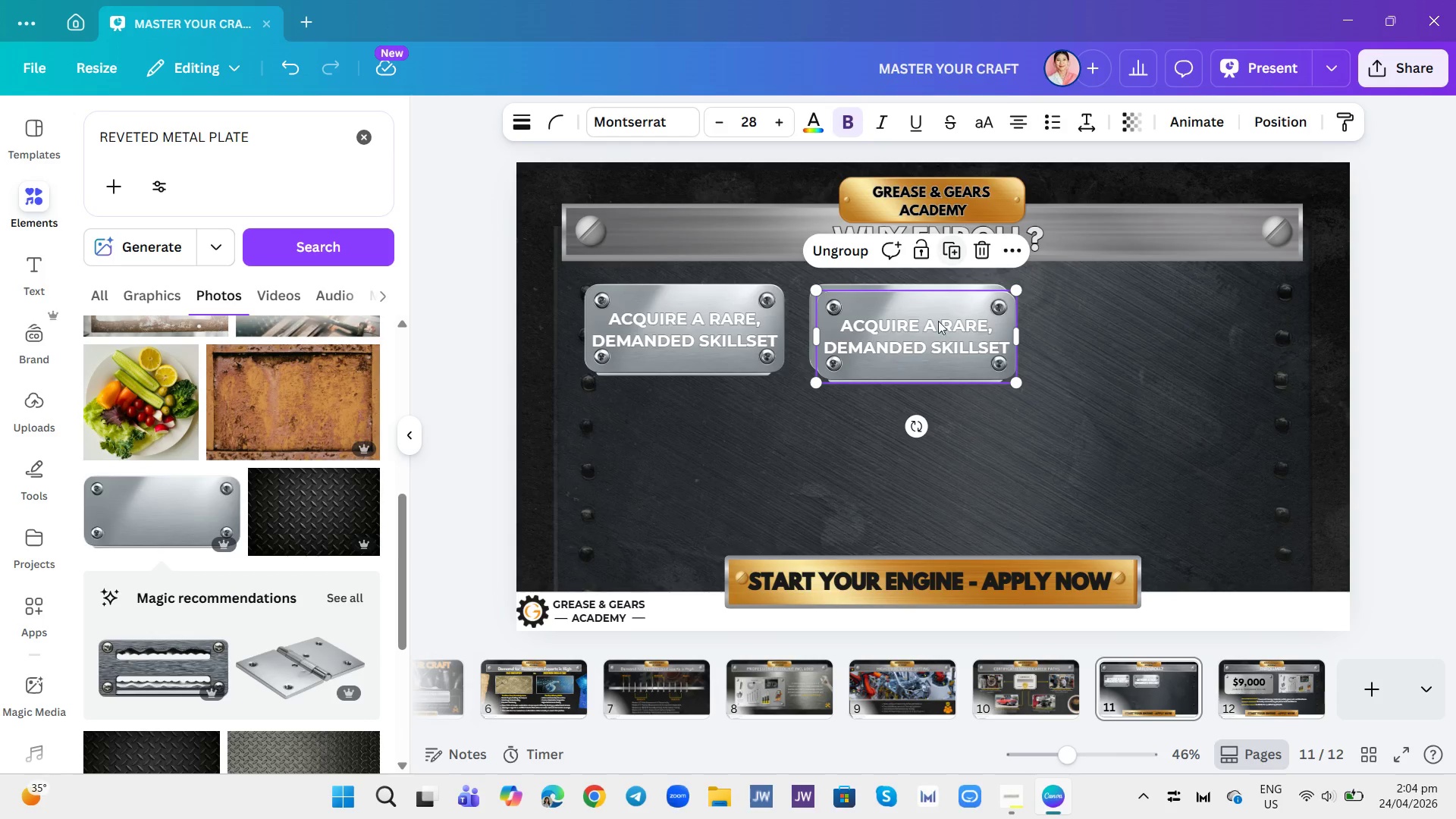 
left_click_drag(start_coordinate=[930, 340], to_coordinate=[1147, 331])
 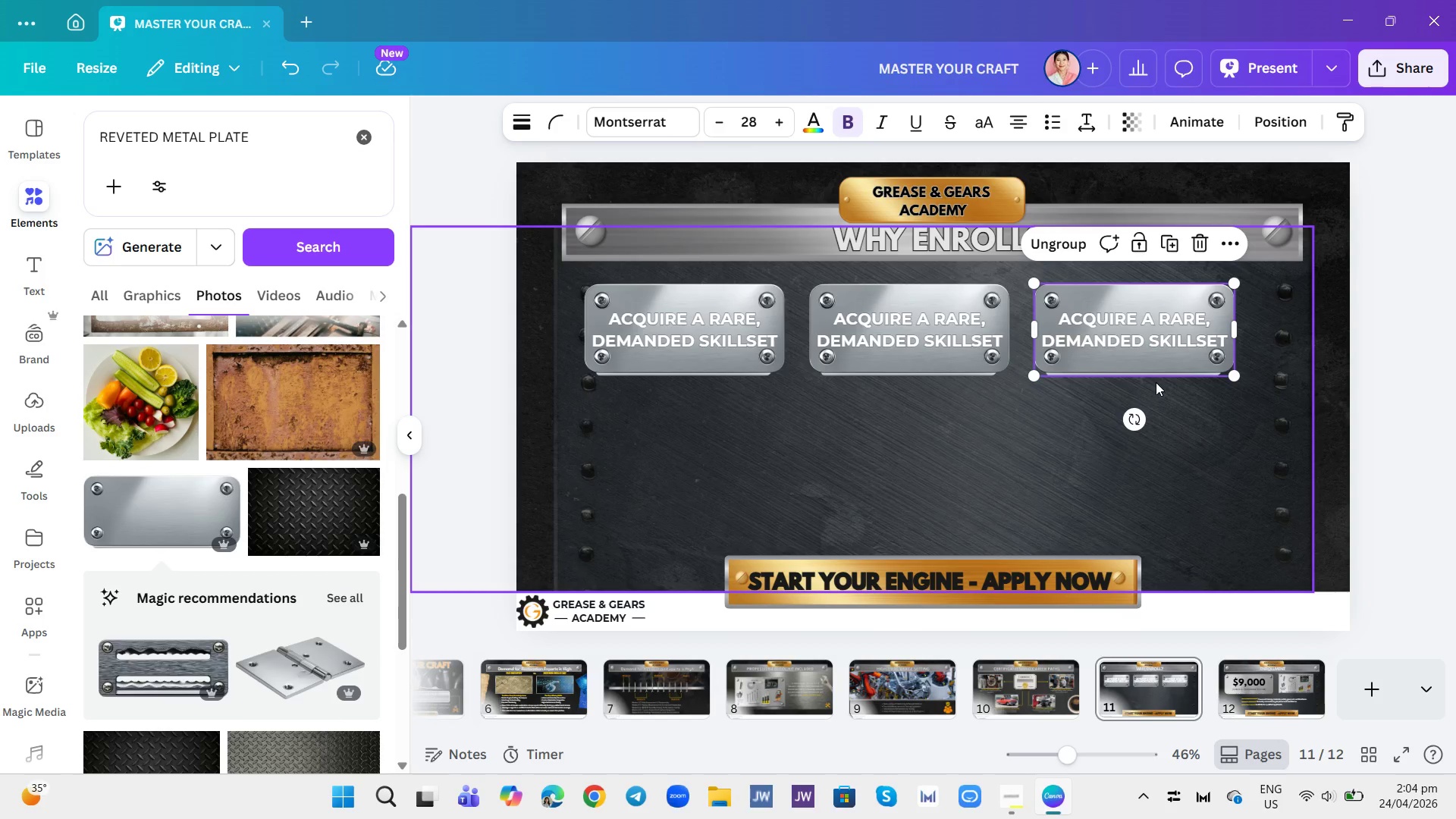 
left_click([1157, 396])
 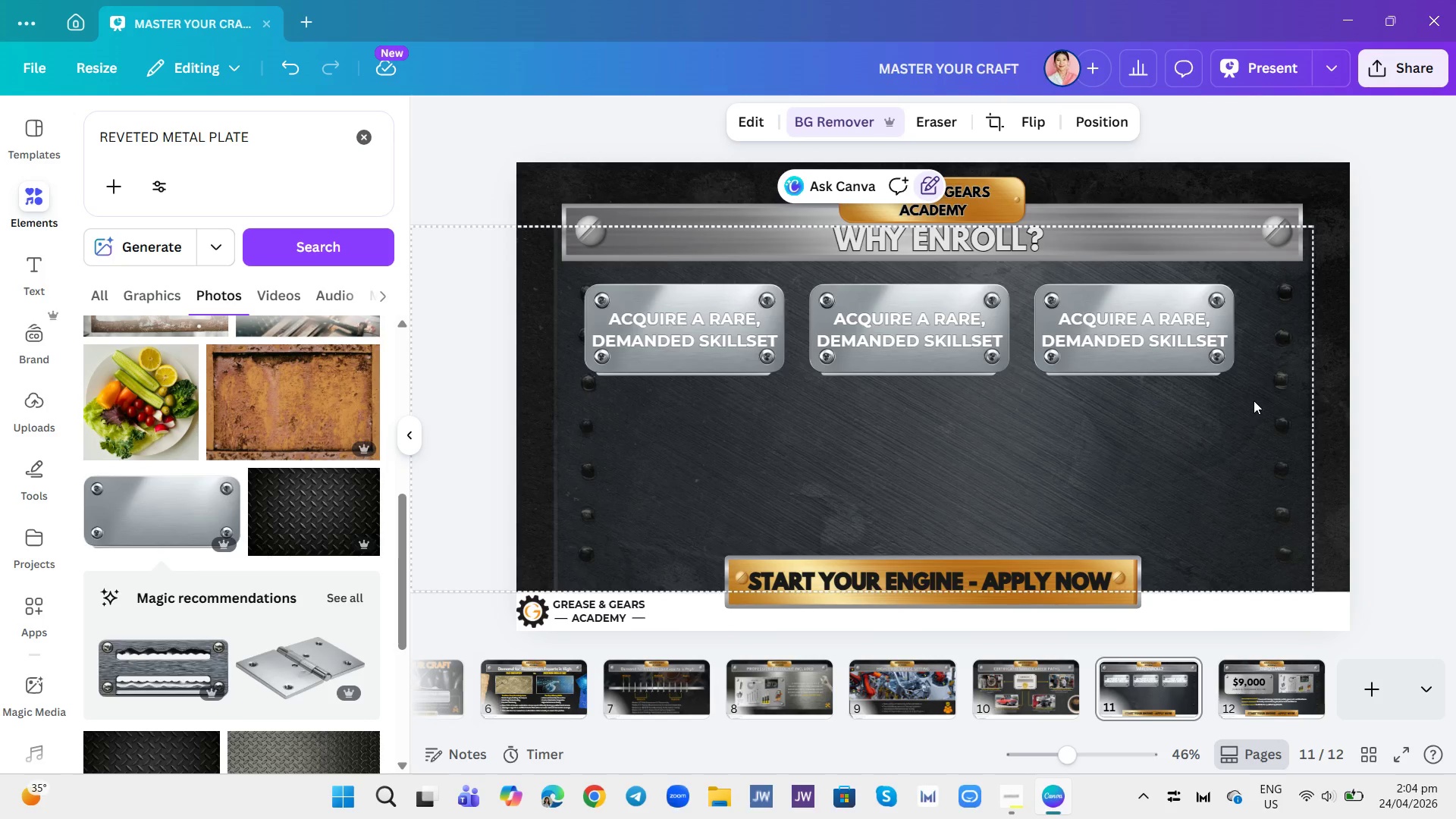 
left_click_drag(start_coordinate=[1256, 391], to_coordinate=[622, 334])
 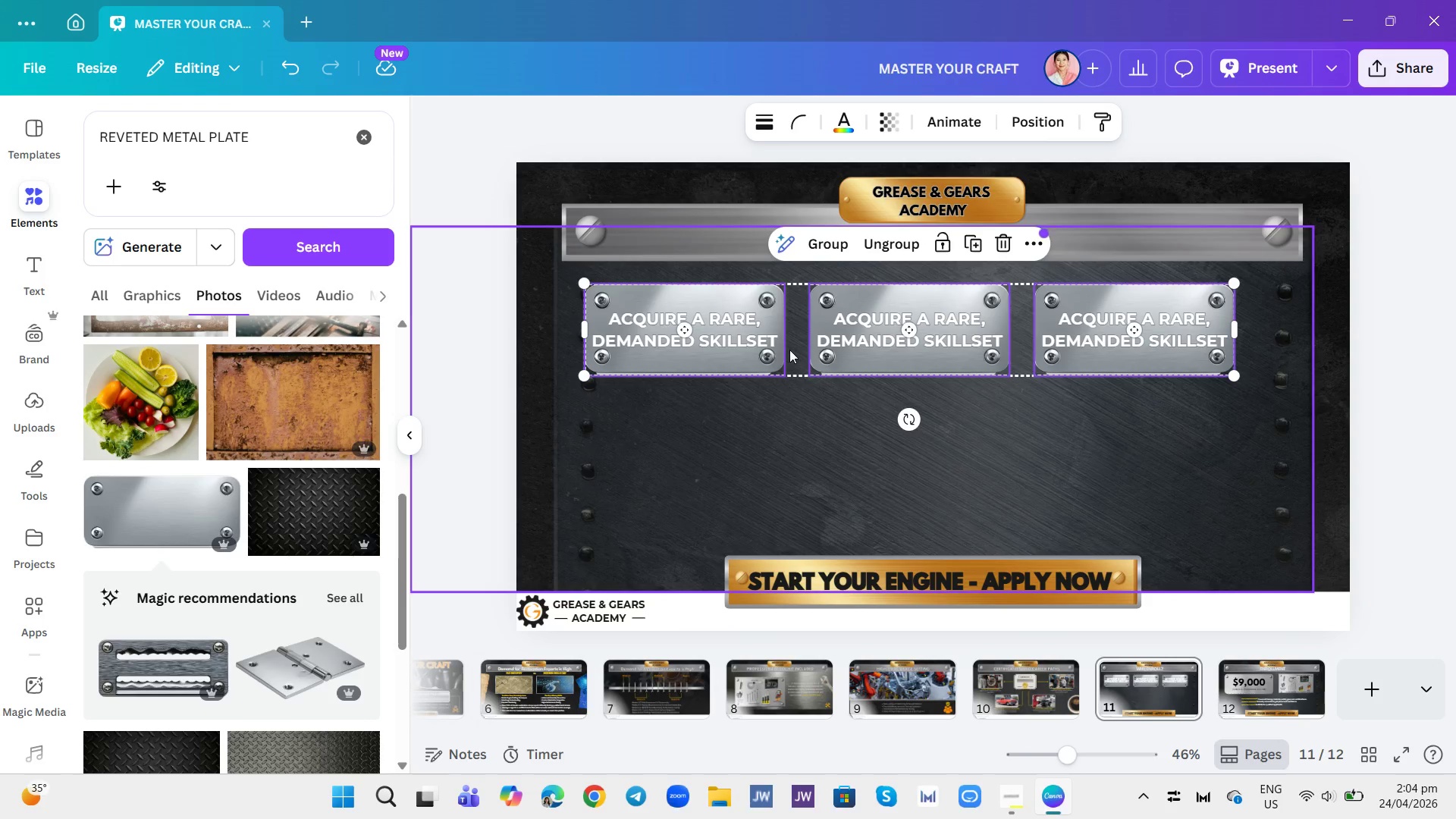 
left_click_drag(start_coordinate=[792, 346], to_coordinate=[816, 344])
 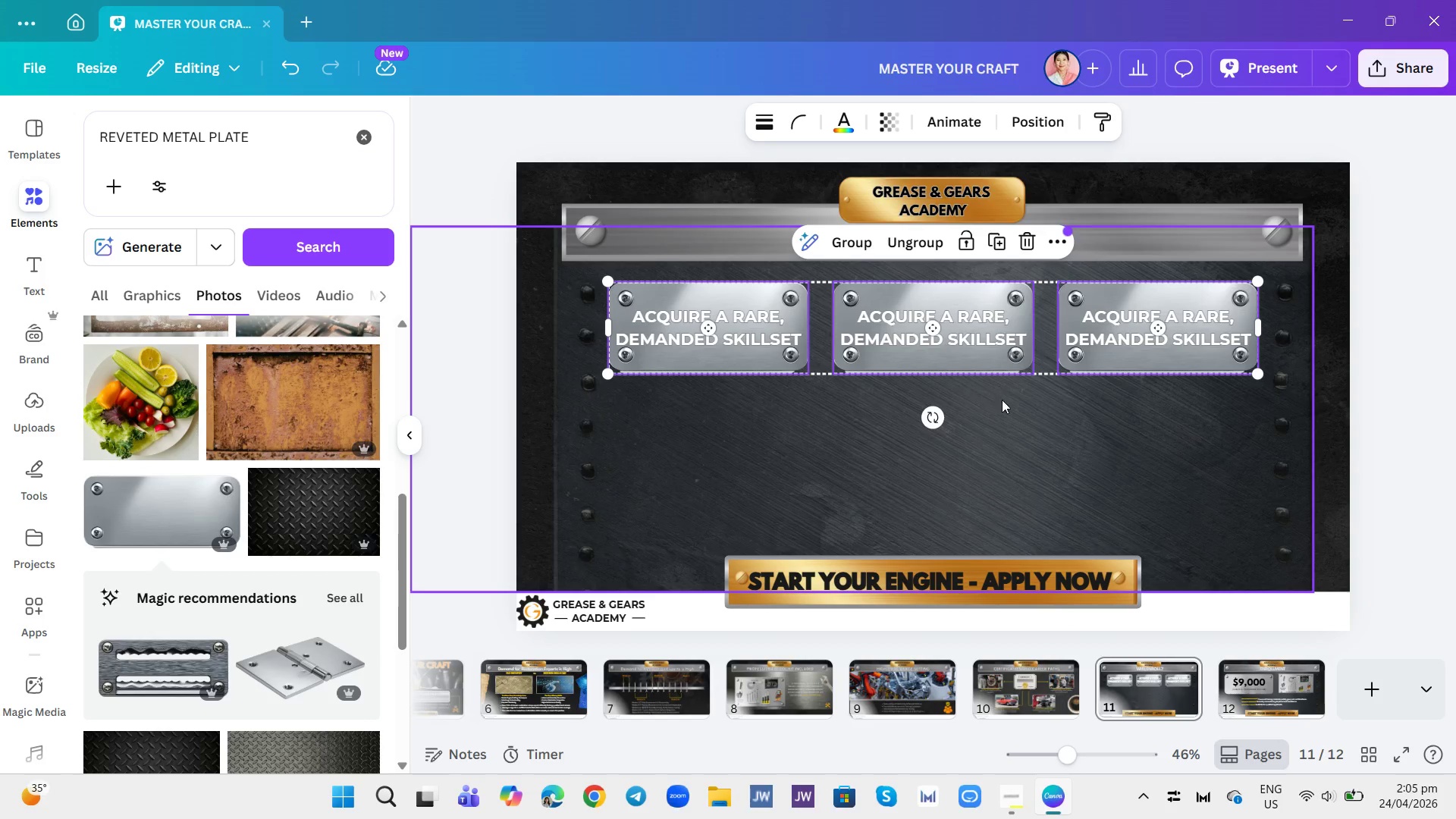 
left_click([1009, 407])
 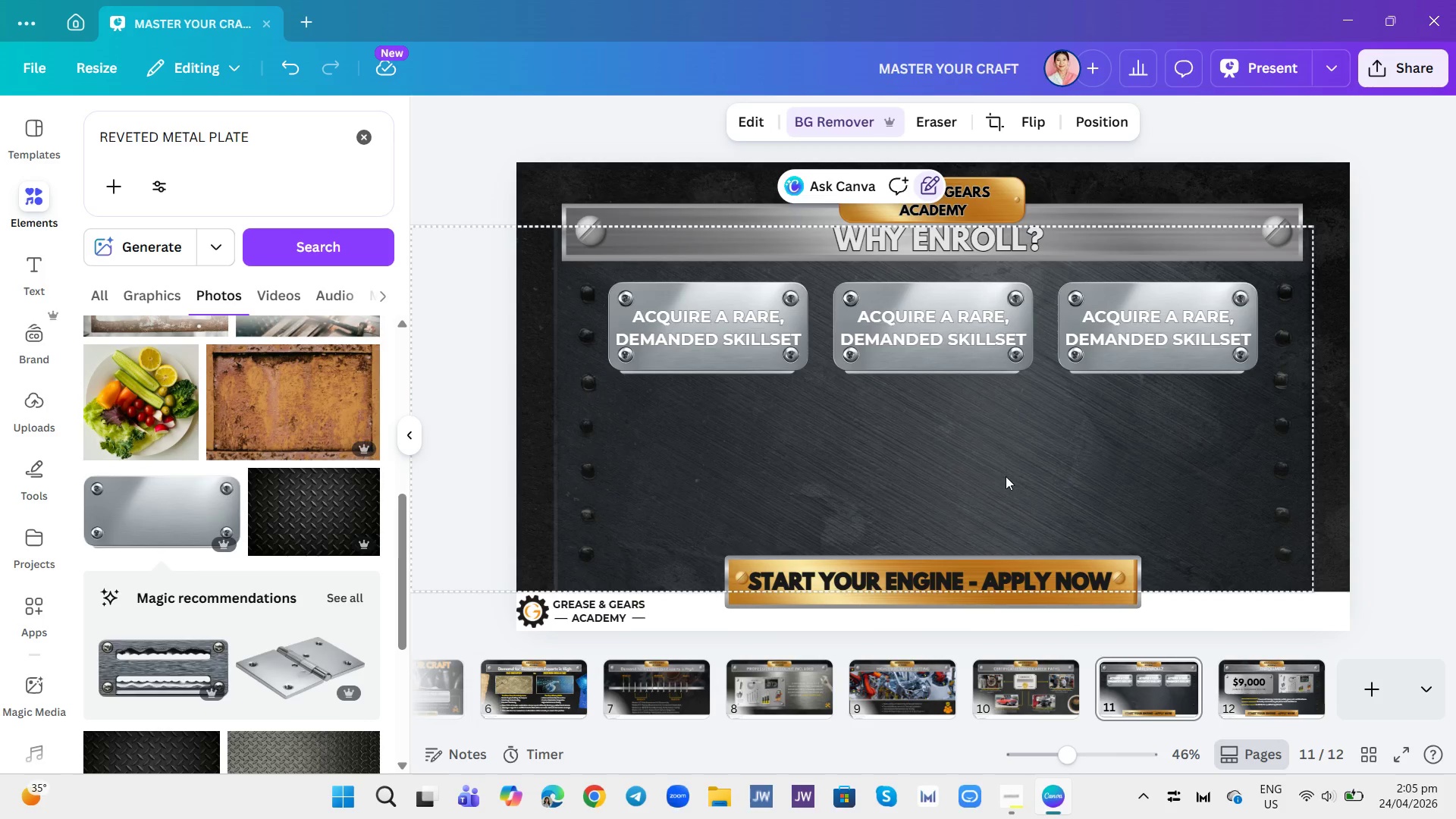 
left_click([1006, 476])
 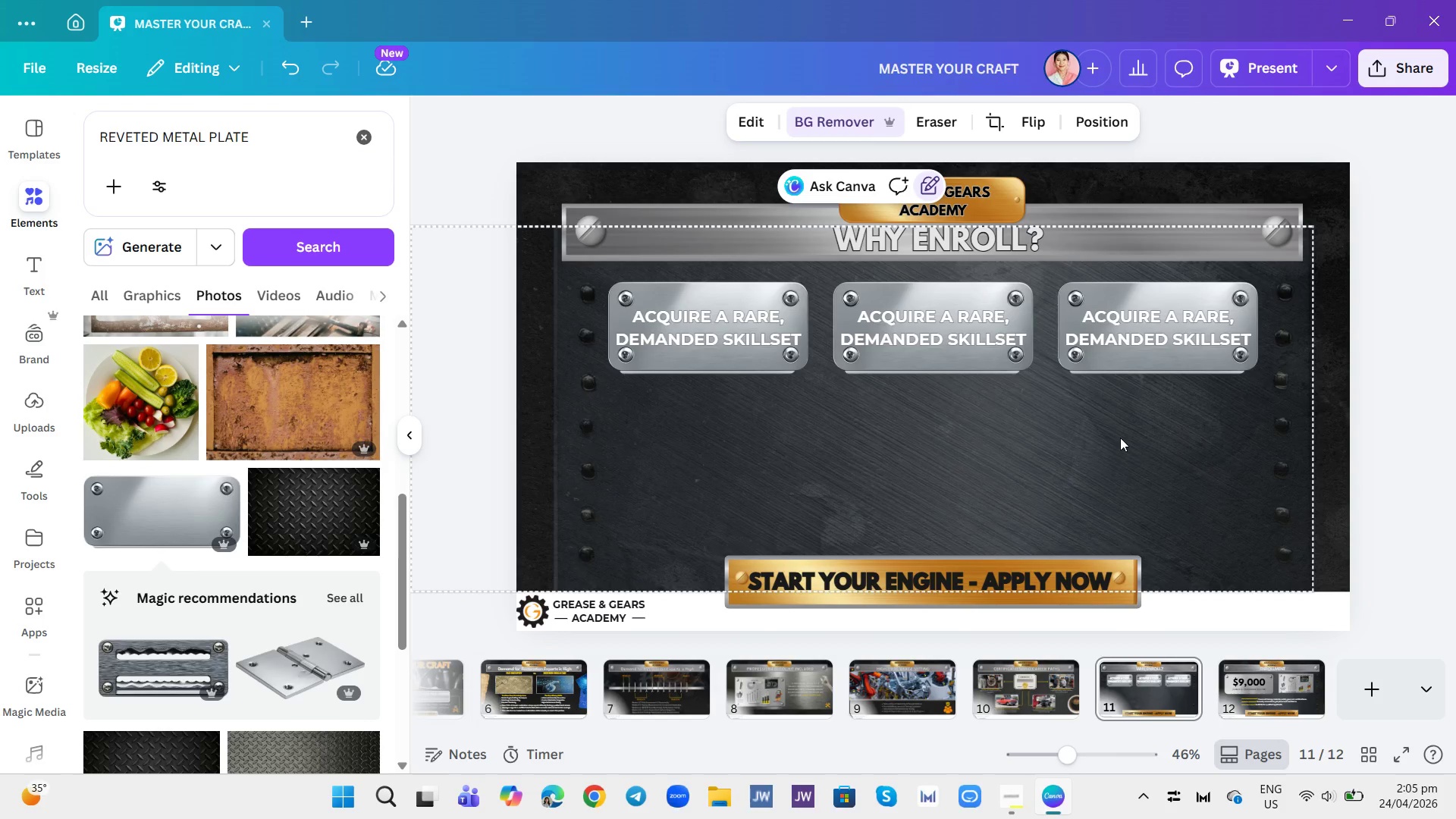 
left_click([1123, 438])
 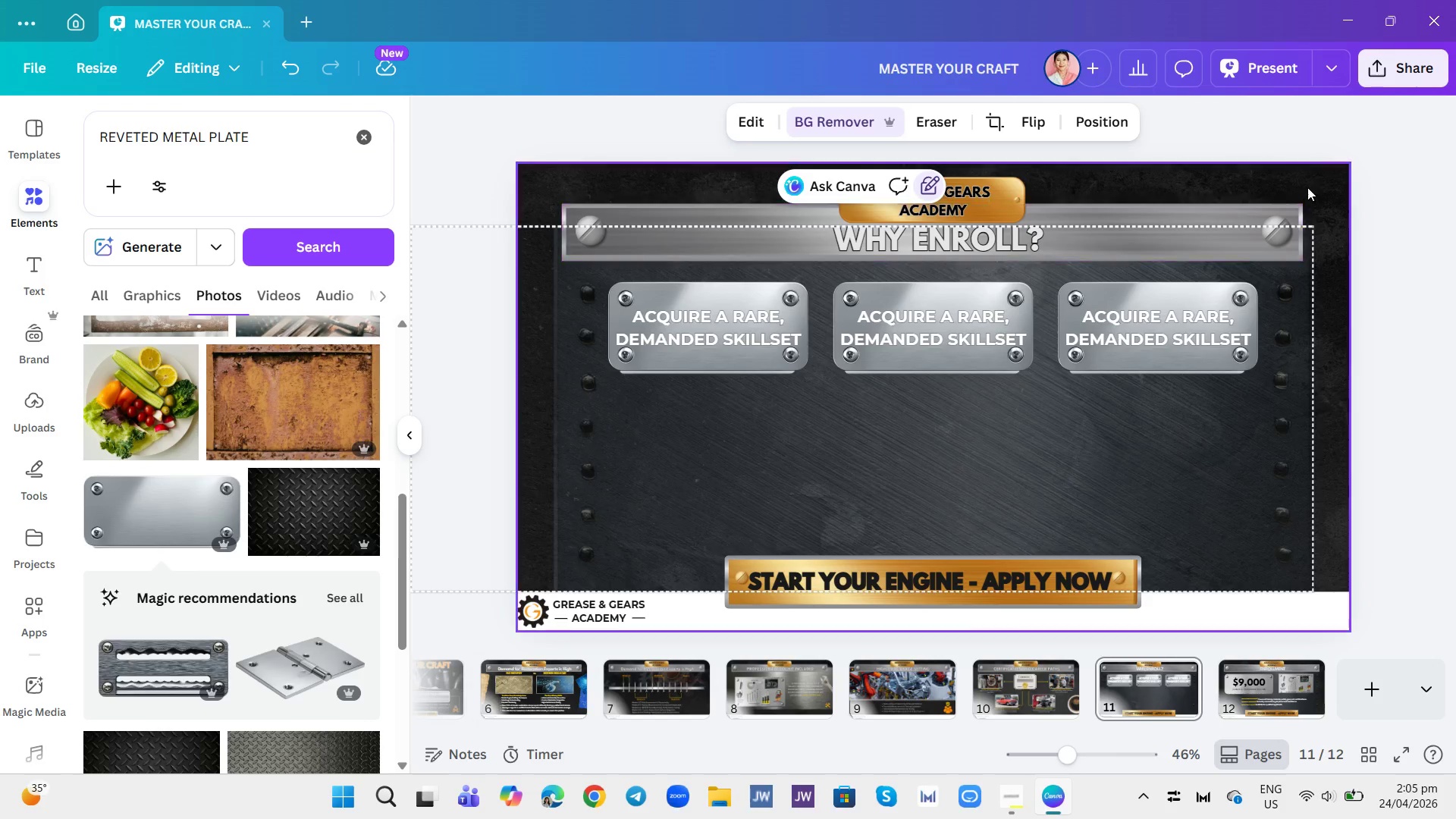 
left_click([1309, 180])
 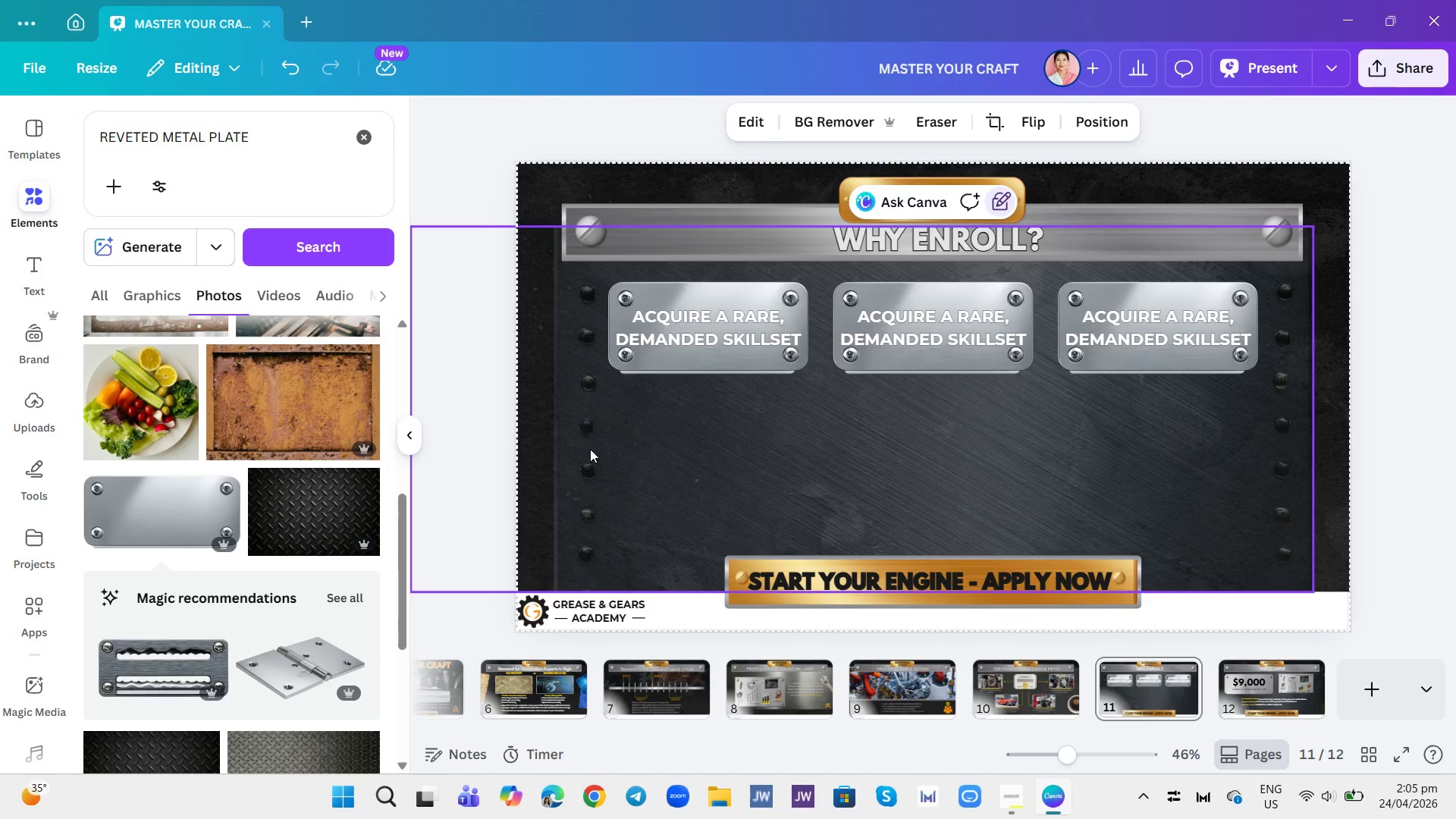 
left_click([1208, 479])
 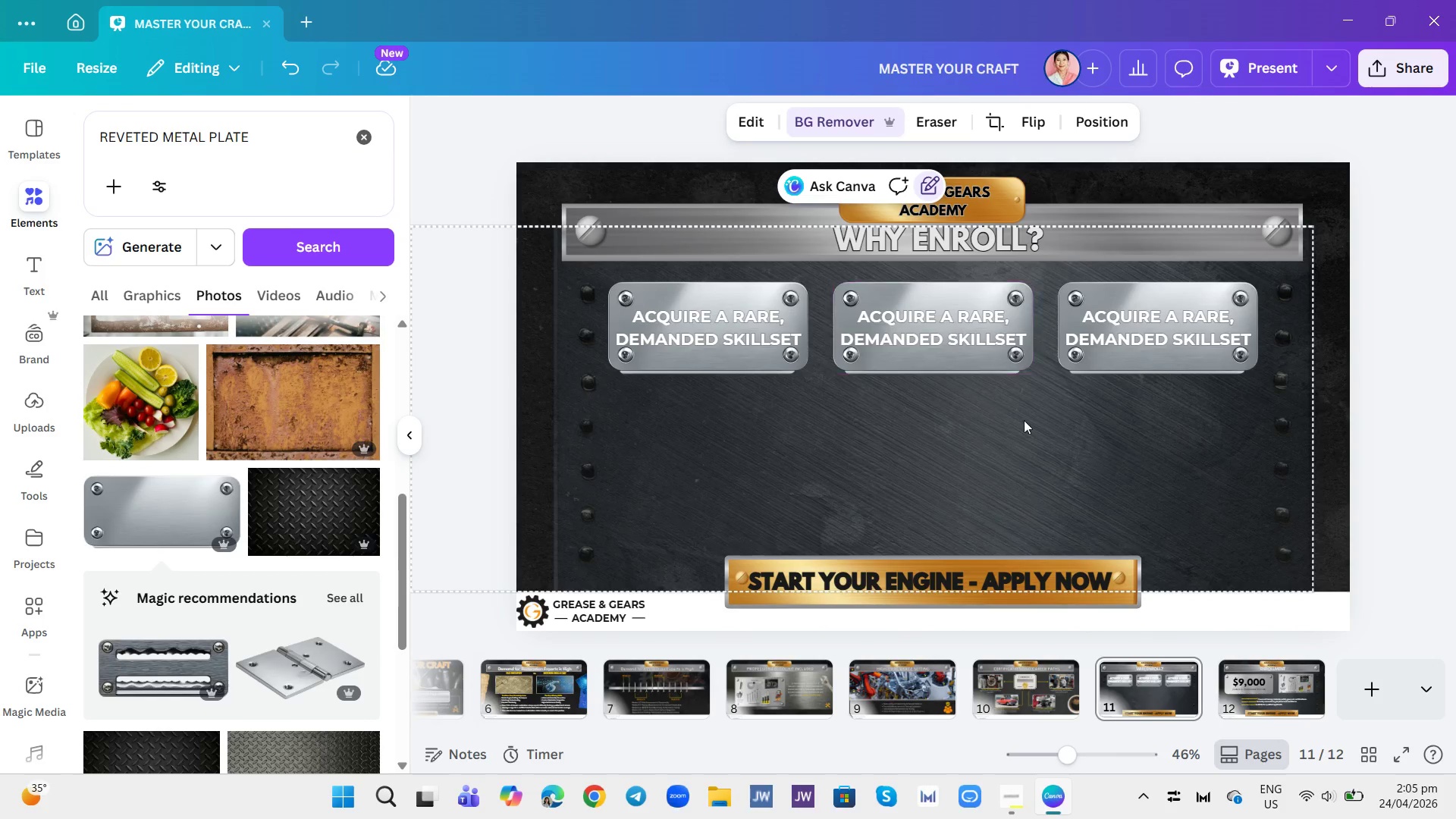 
left_click([1393, 199])
 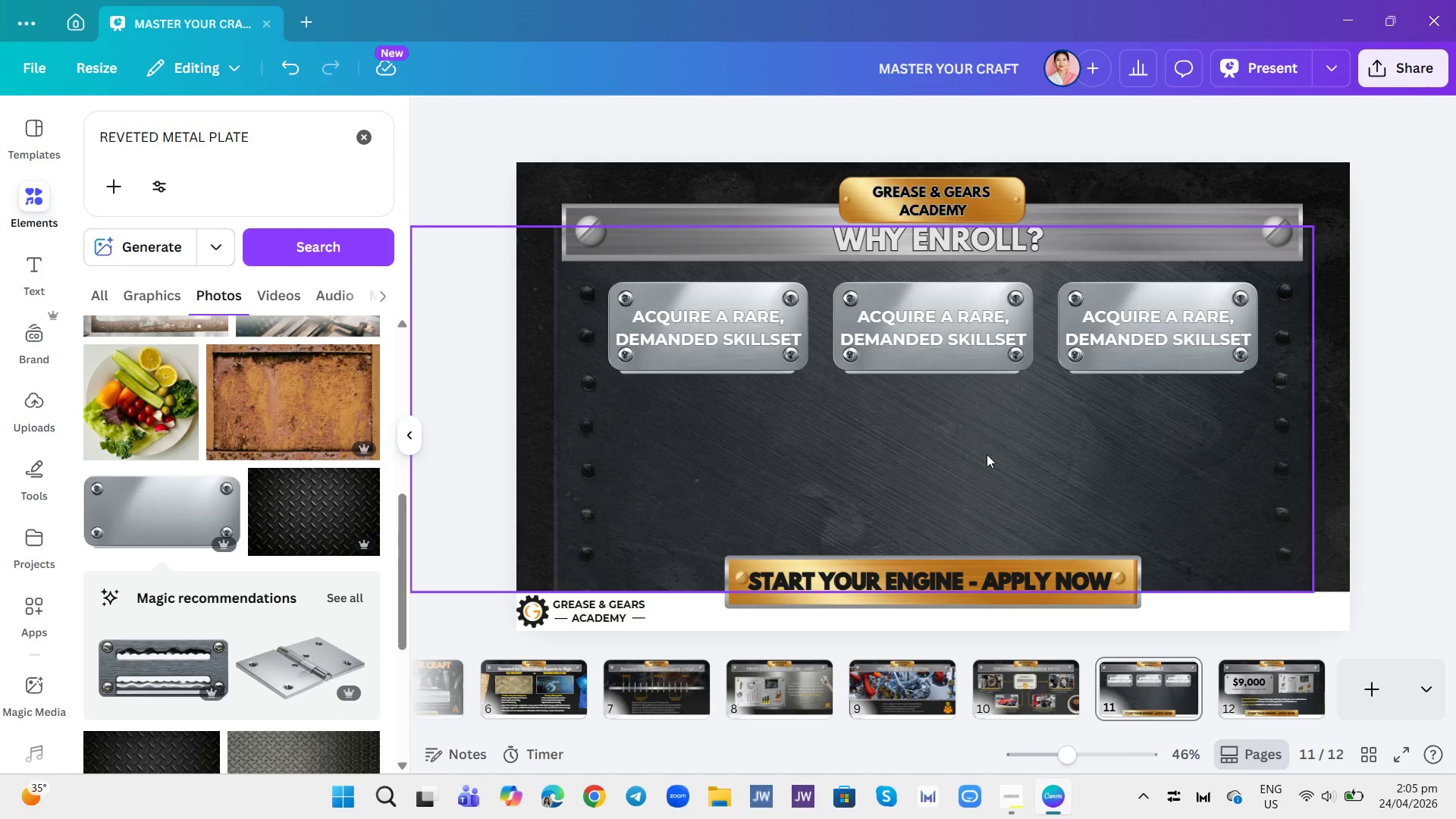 
scroll: coordinate [999, 433], scroll_direction: down, amount: 1.0
 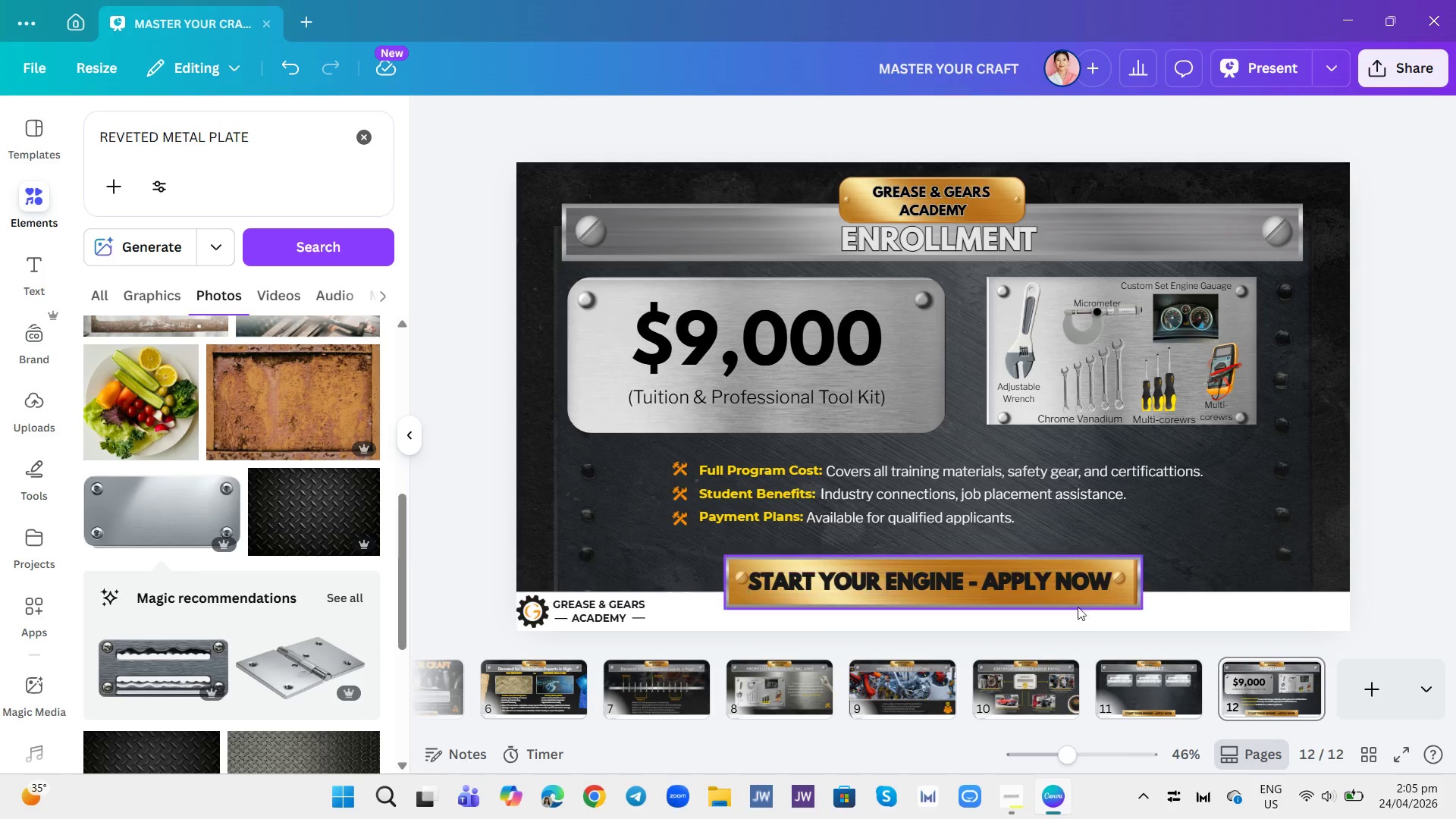 
left_click([1134, 687])
 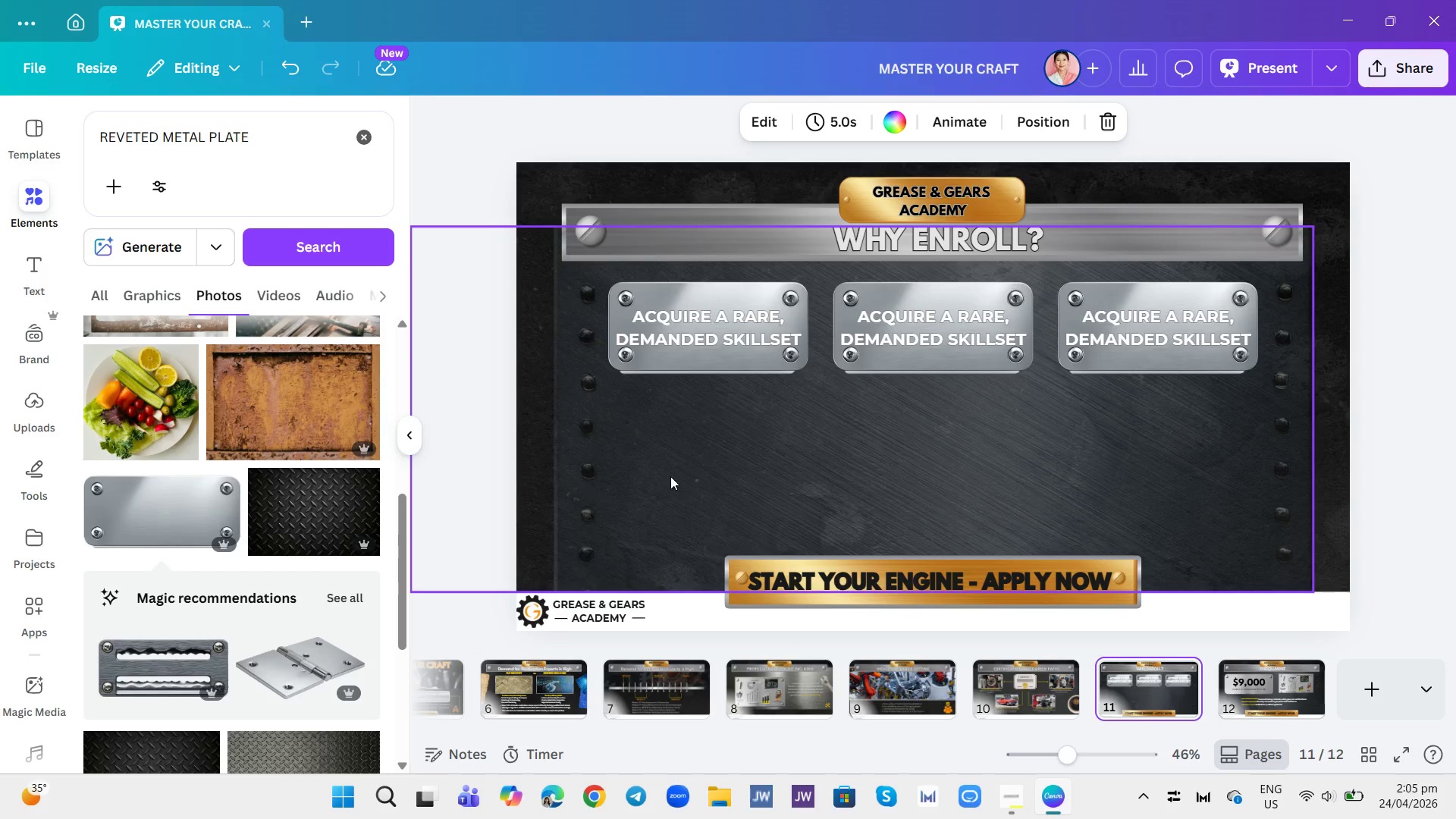 
wait(7.78)
 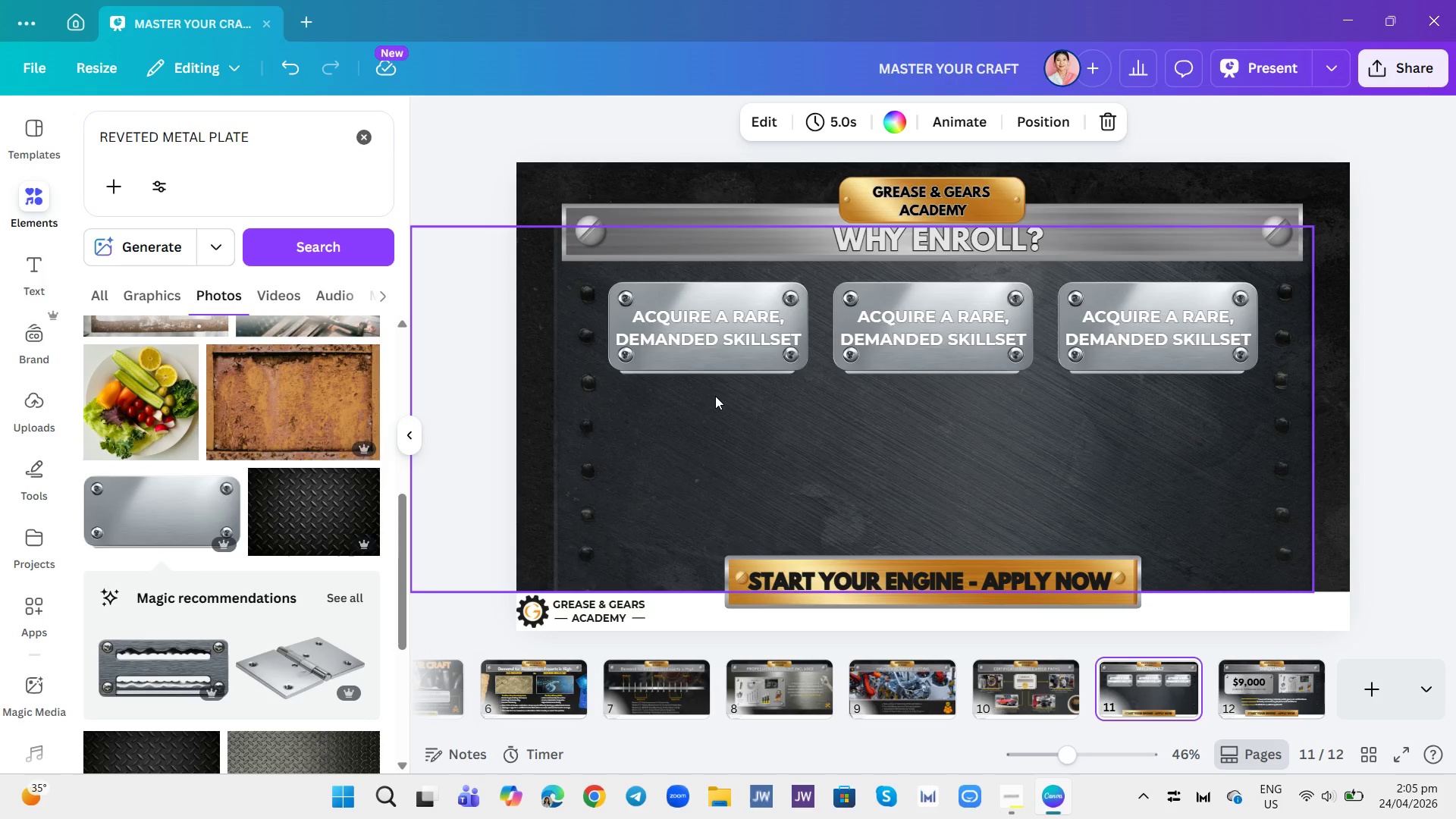 
left_click([37, 265])
 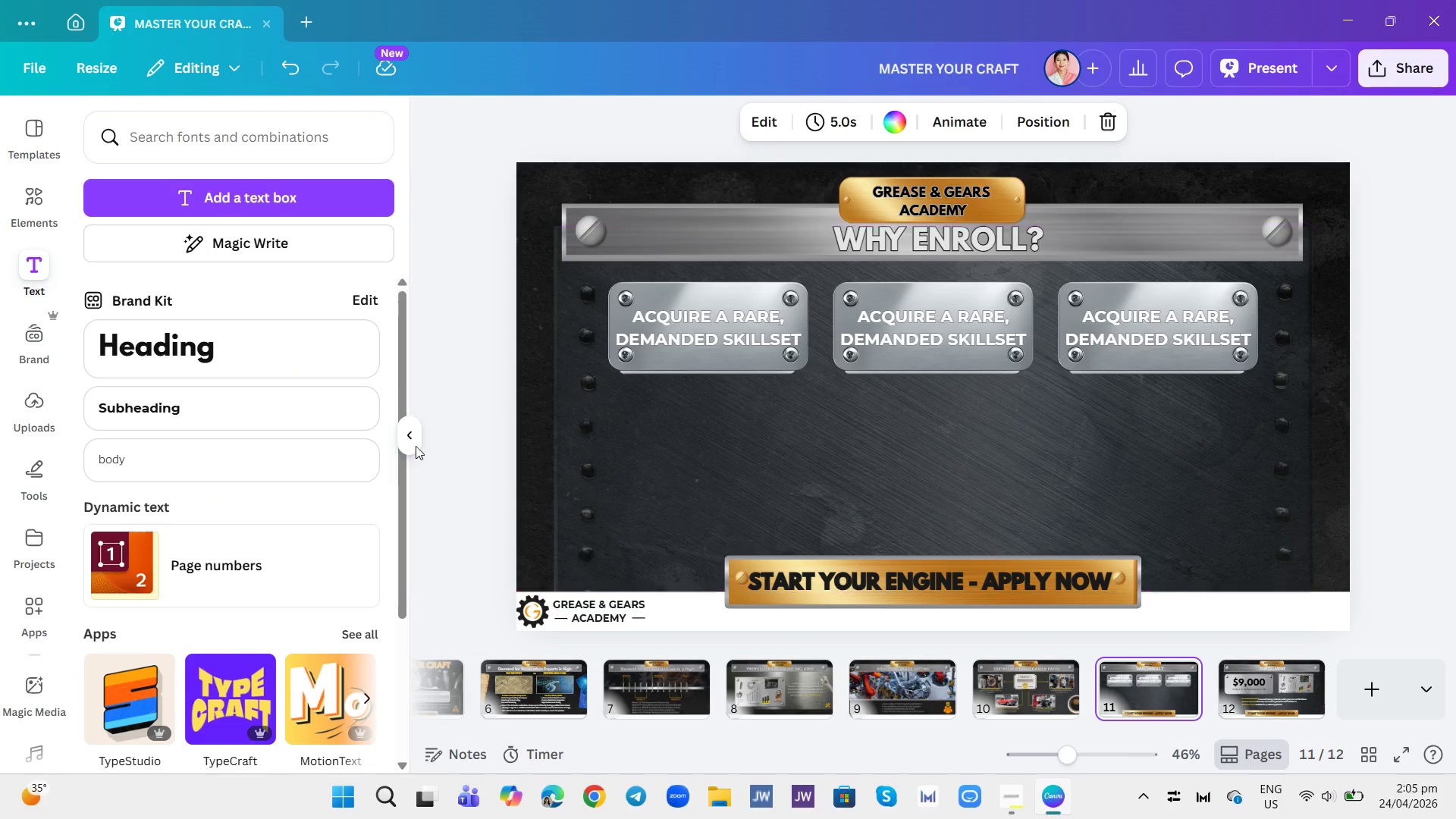 
left_click([213, 458])
 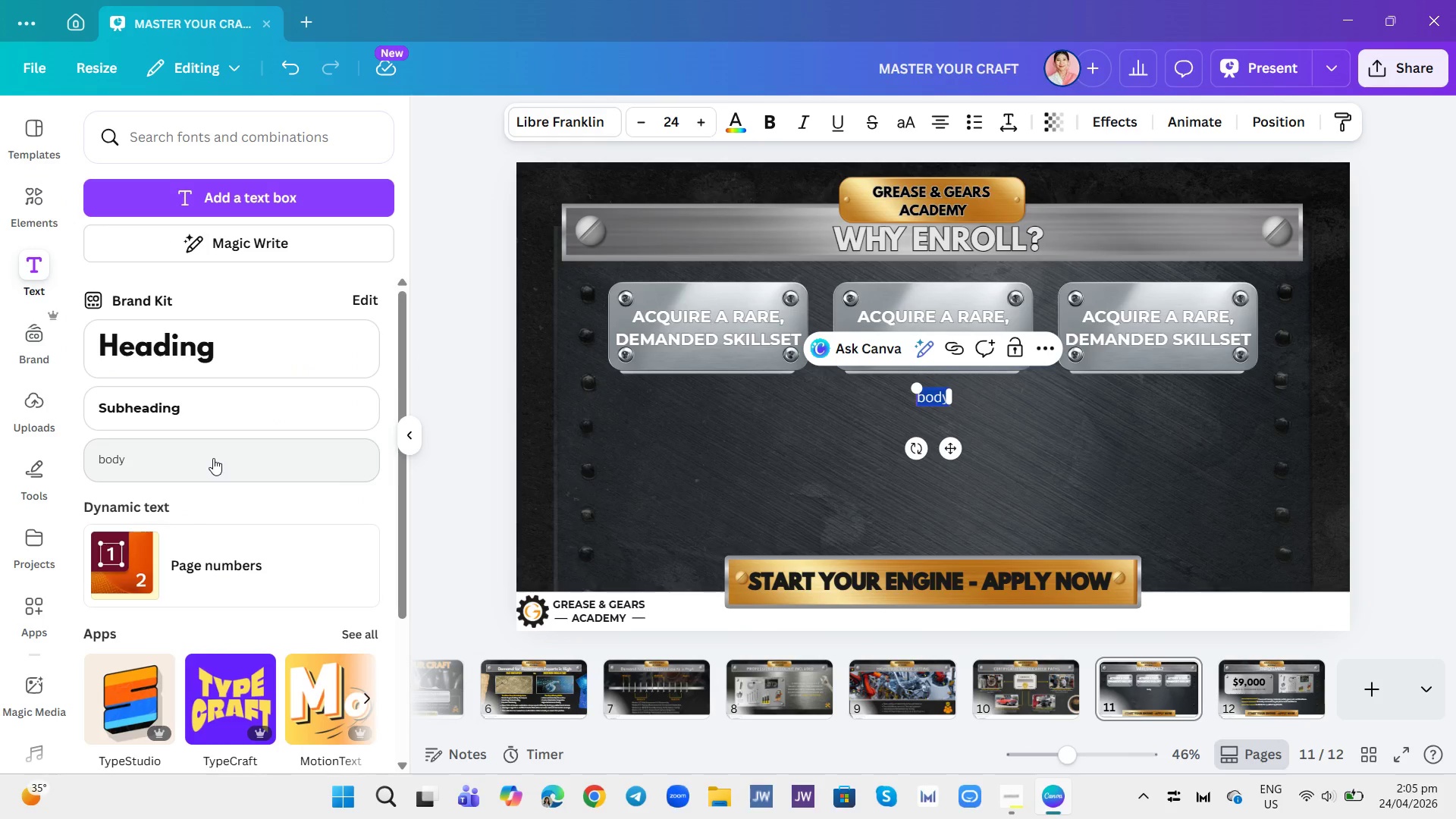 
type(The classic restoration market iis booming, bur)
key(Backspace)
type(t Master Engo)
key(Backspace)
type(ine )
 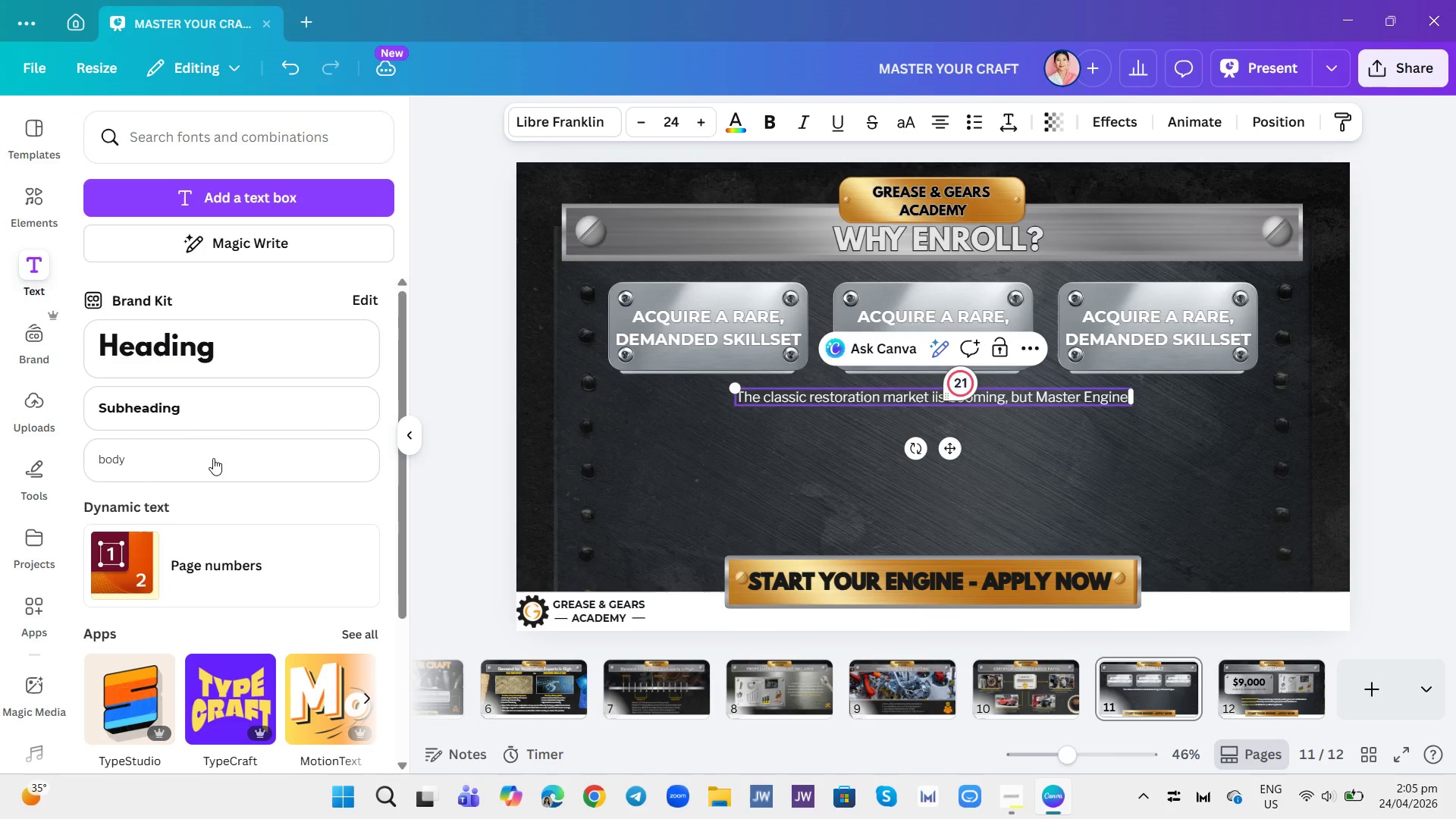 
hold_key(key=ShiftRight, duration=0.34)
 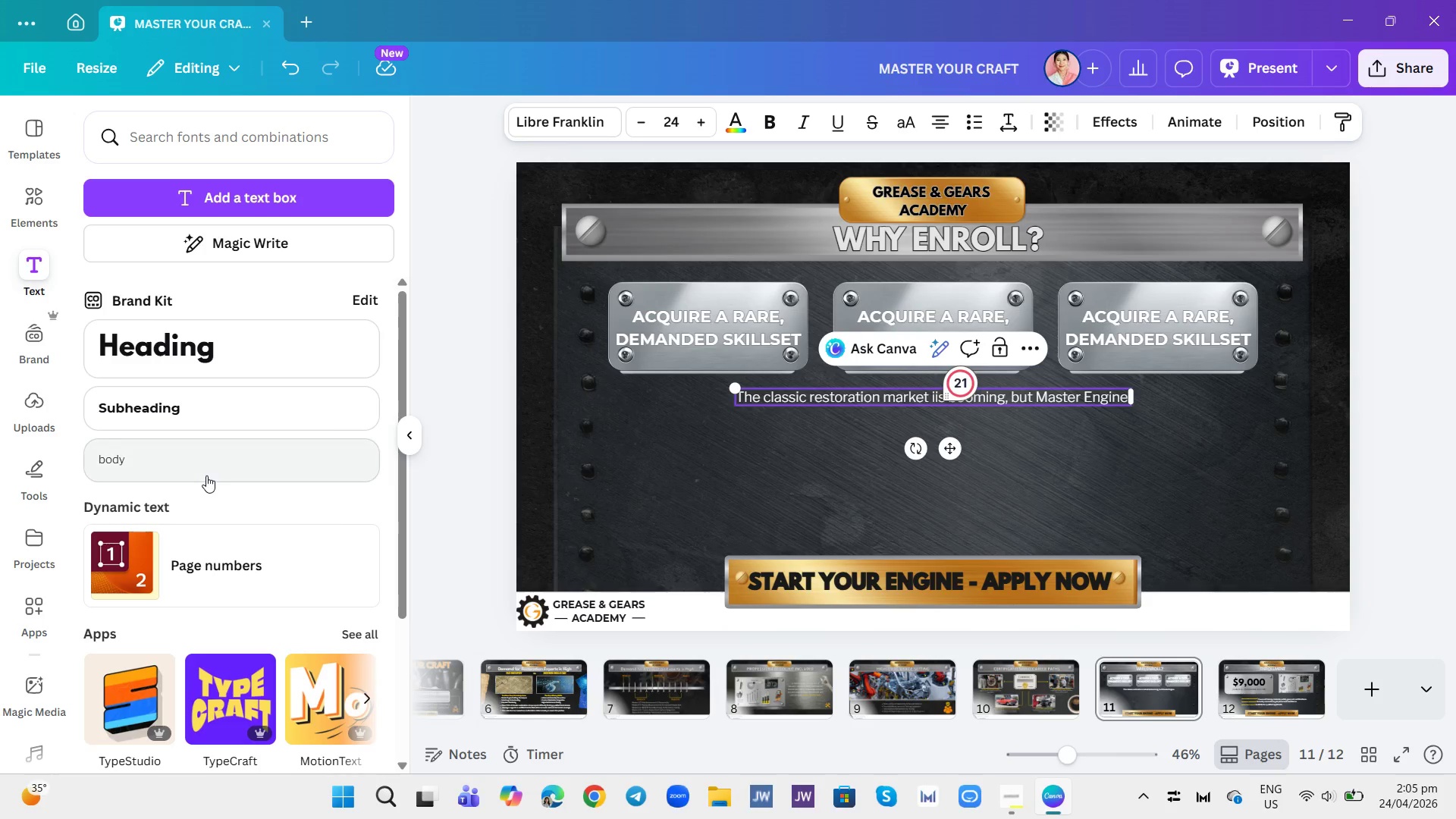 
type(r)
key(Backspace)
type(Rebuilders at)
key(Backspace)
type(re dying breed. Wwe teach you th e)
key(Backspace)
type(e precise, traditona;; )
 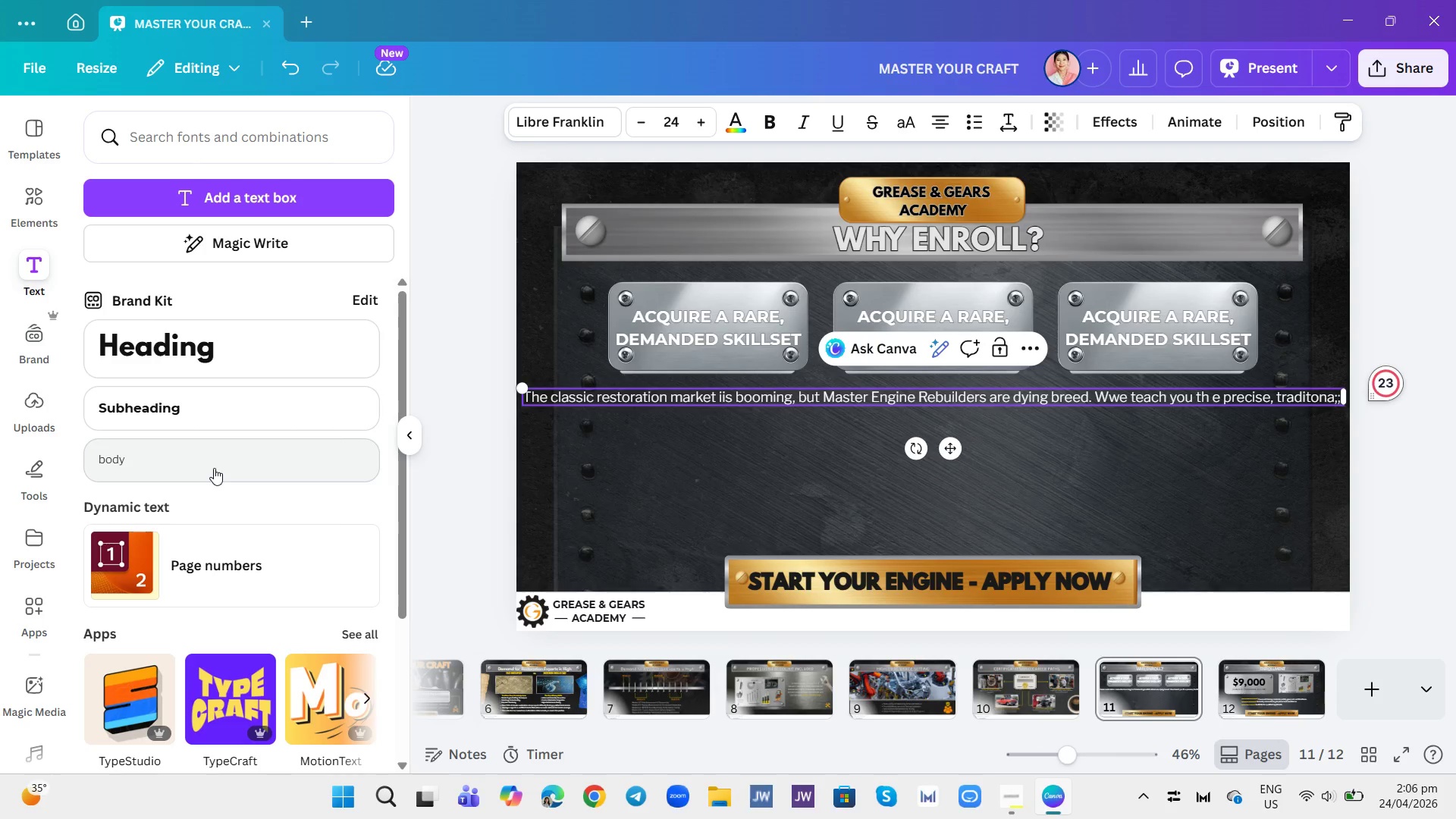 
type(techniqy)
key(Backspace)
type(ues. E)
key(Backspace)
type(B )
key(Backspace)
type(e the expert.)
 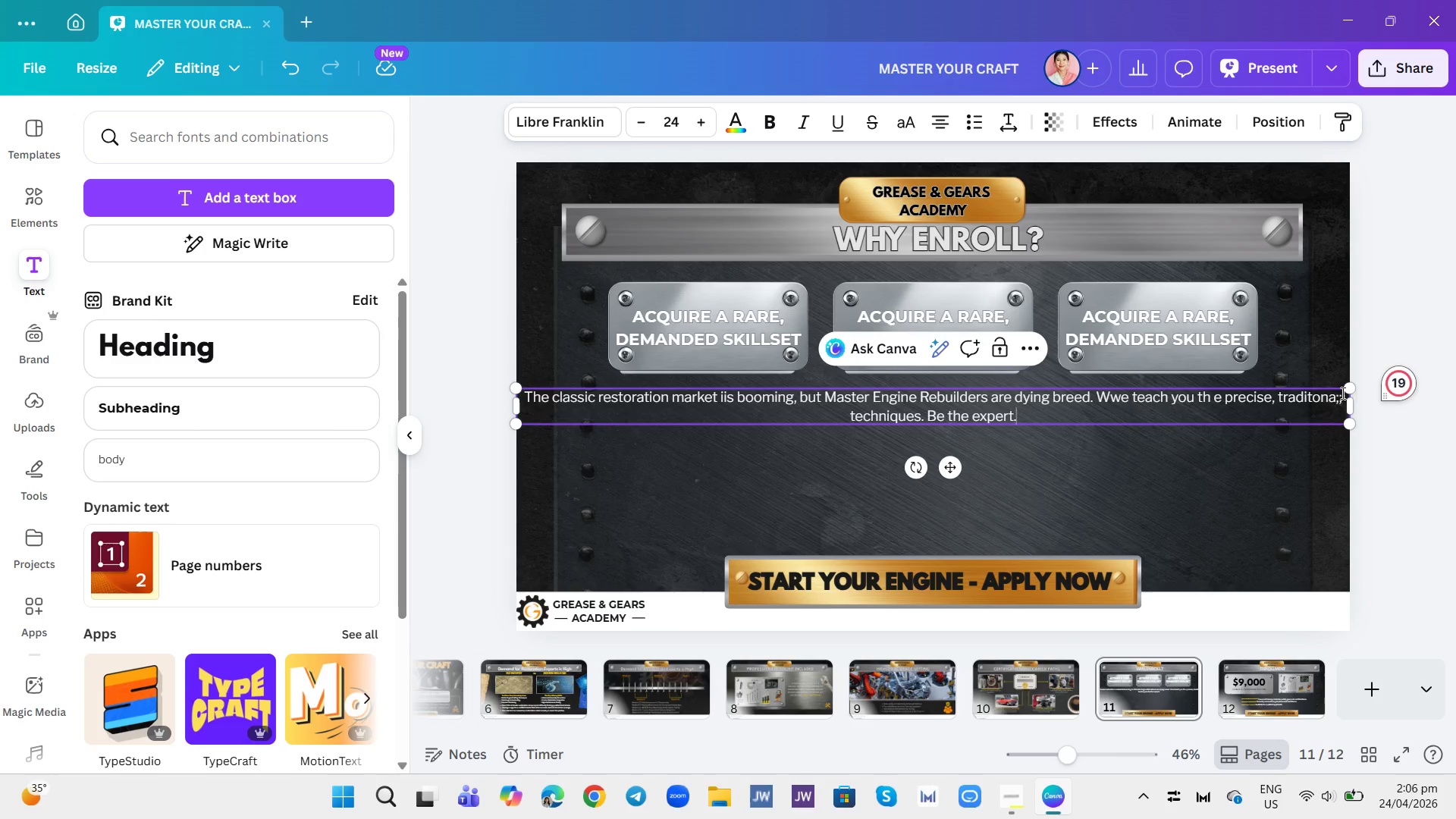 
left_click_drag(start_coordinate=[1351, 406], to_coordinate=[917, 439])
 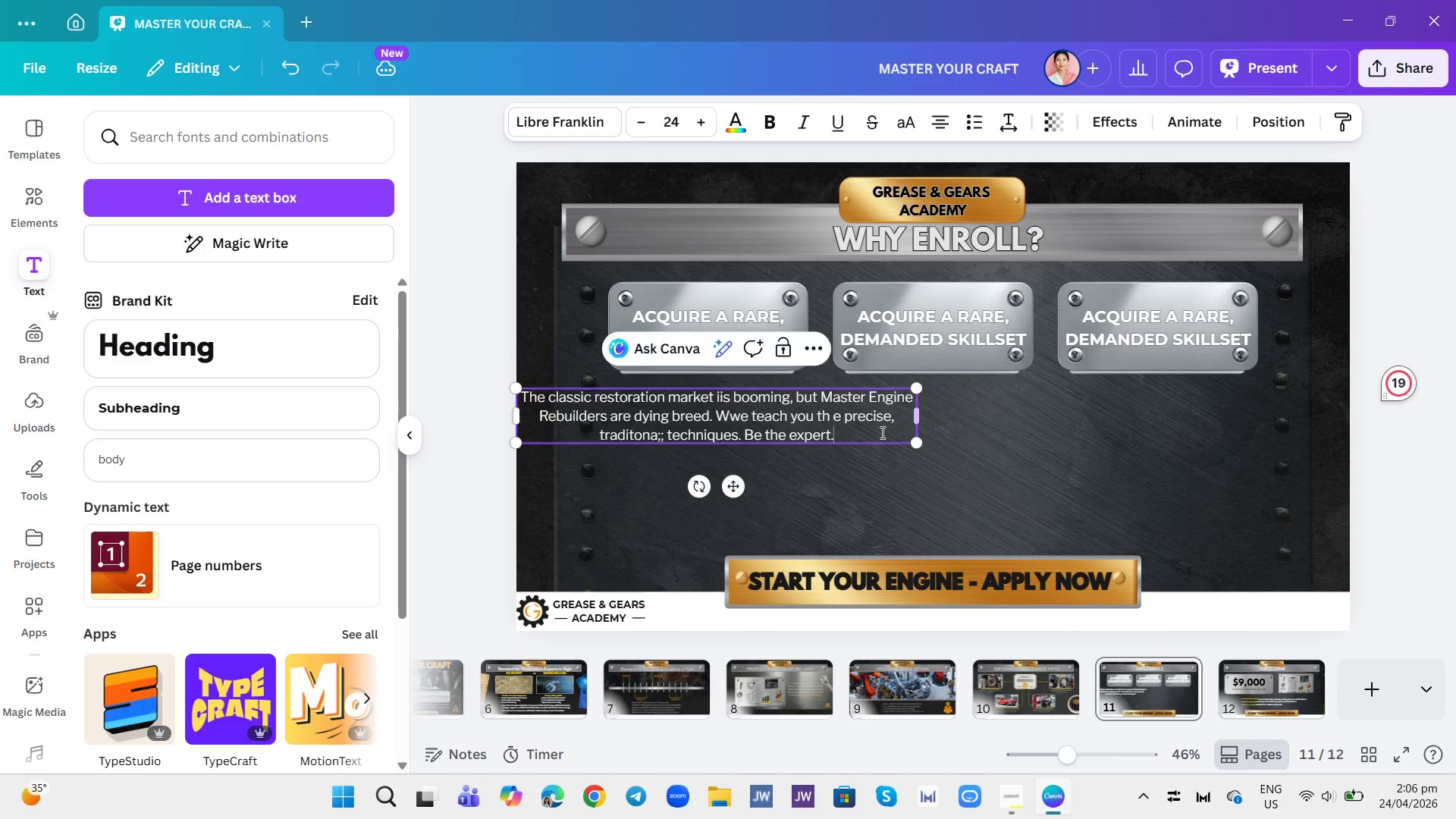 
left_click_drag(start_coordinate=[883, 432], to_coordinate=[786, 422])
 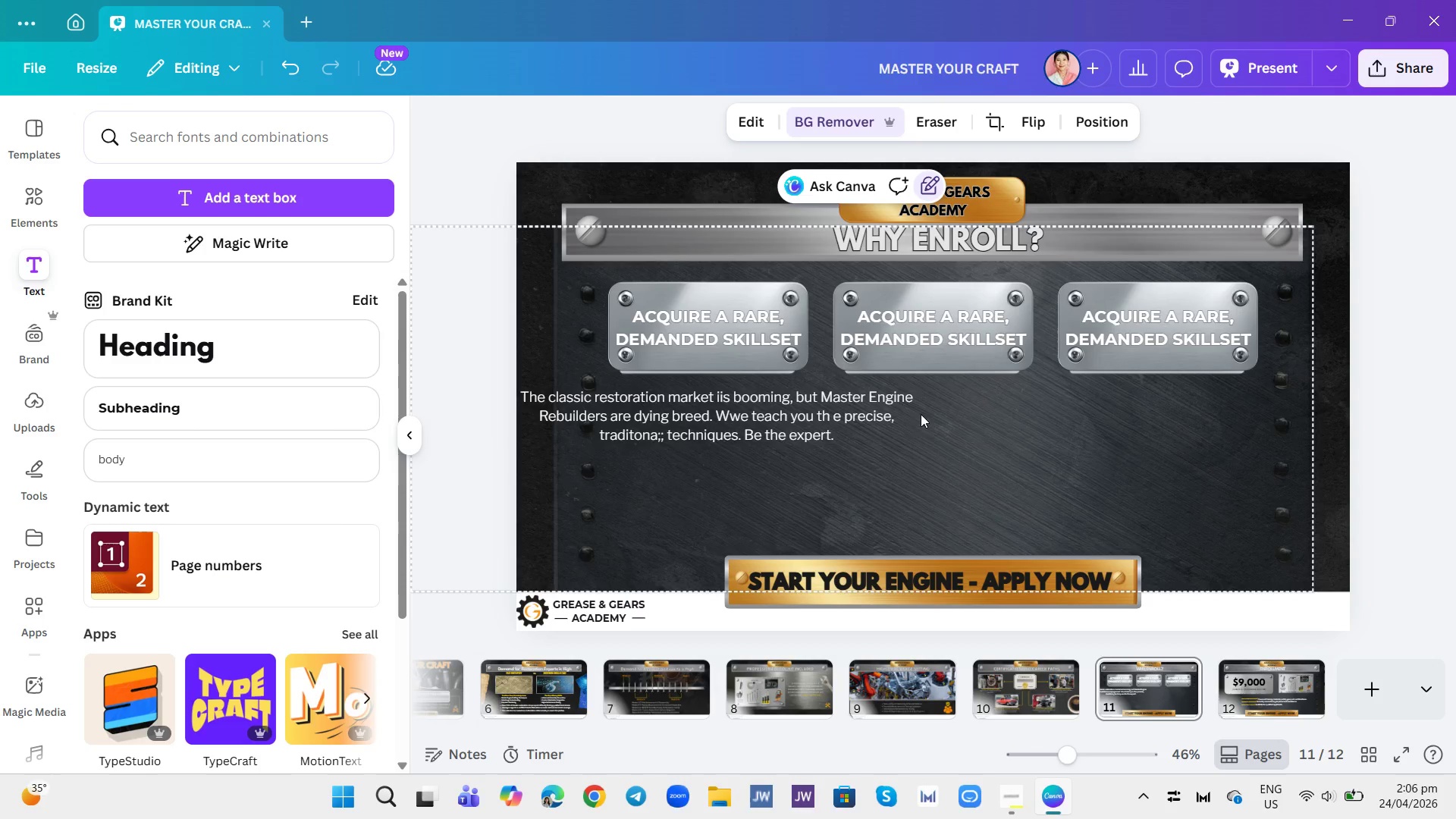 
left_click([887, 411])
 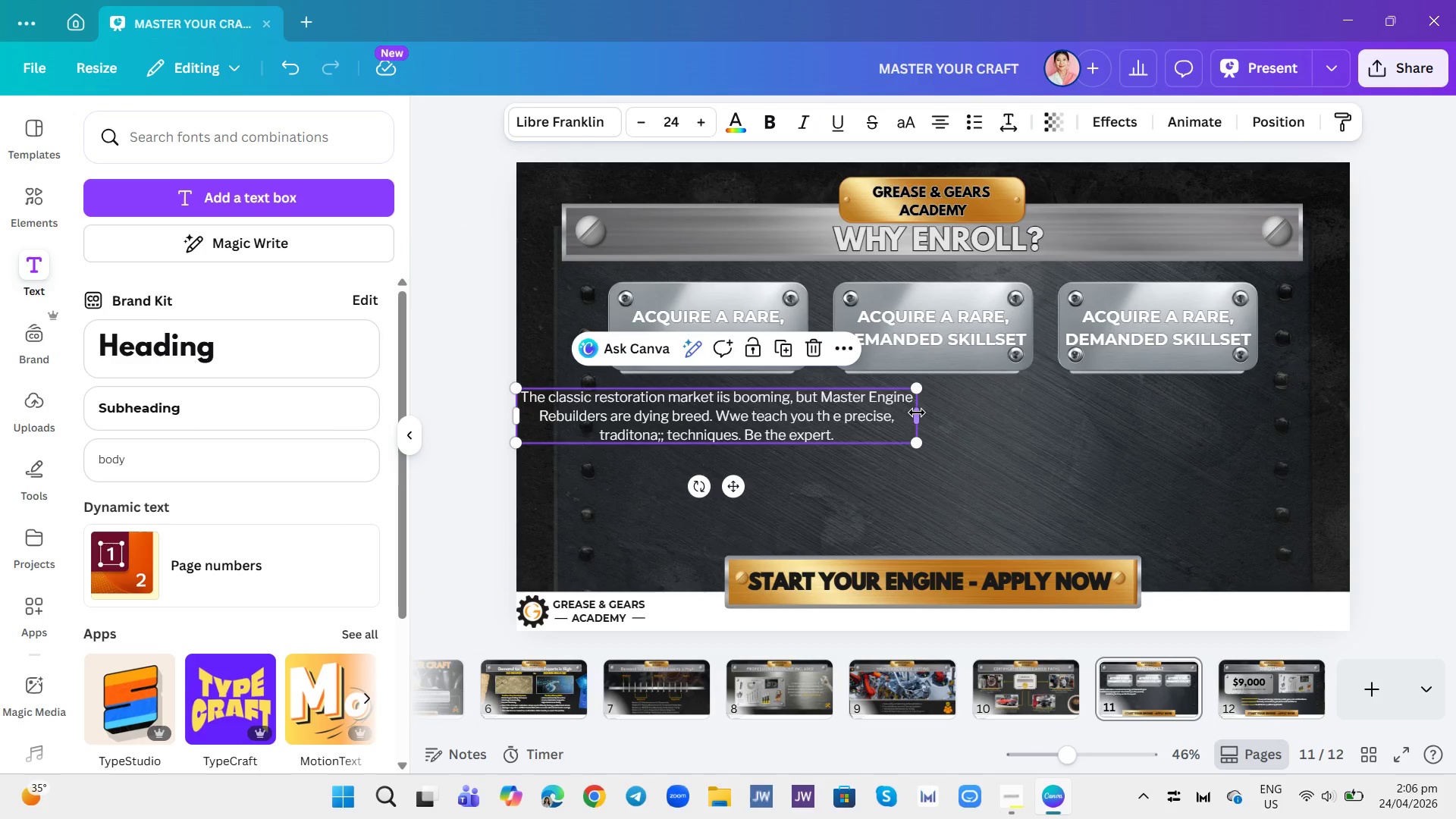 
left_click_drag(start_coordinate=[917, 413], to_coordinate=[770, 403])
 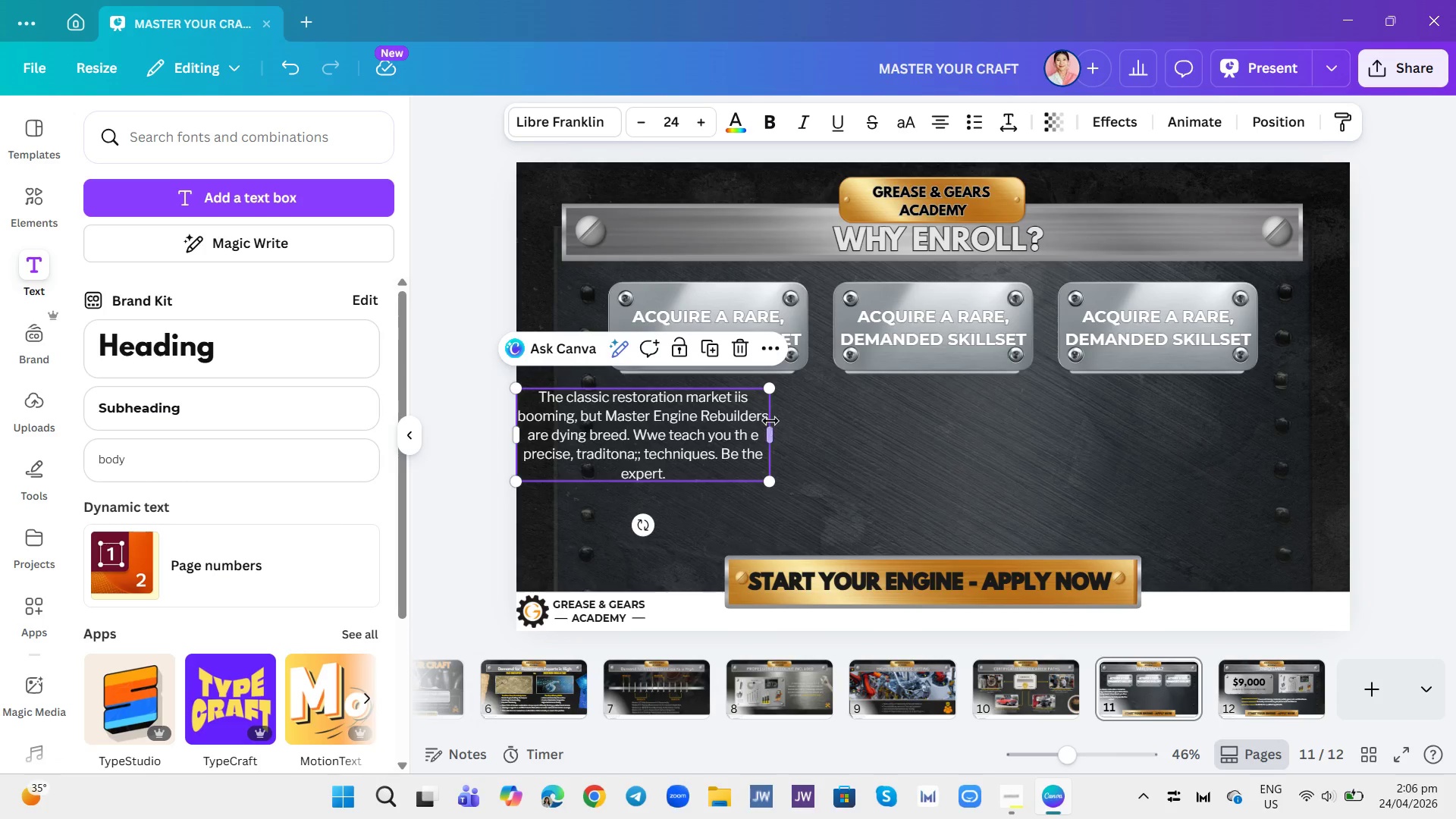 
left_click_drag(start_coordinate=[774, 433], to_coordinate=[739, 432])
 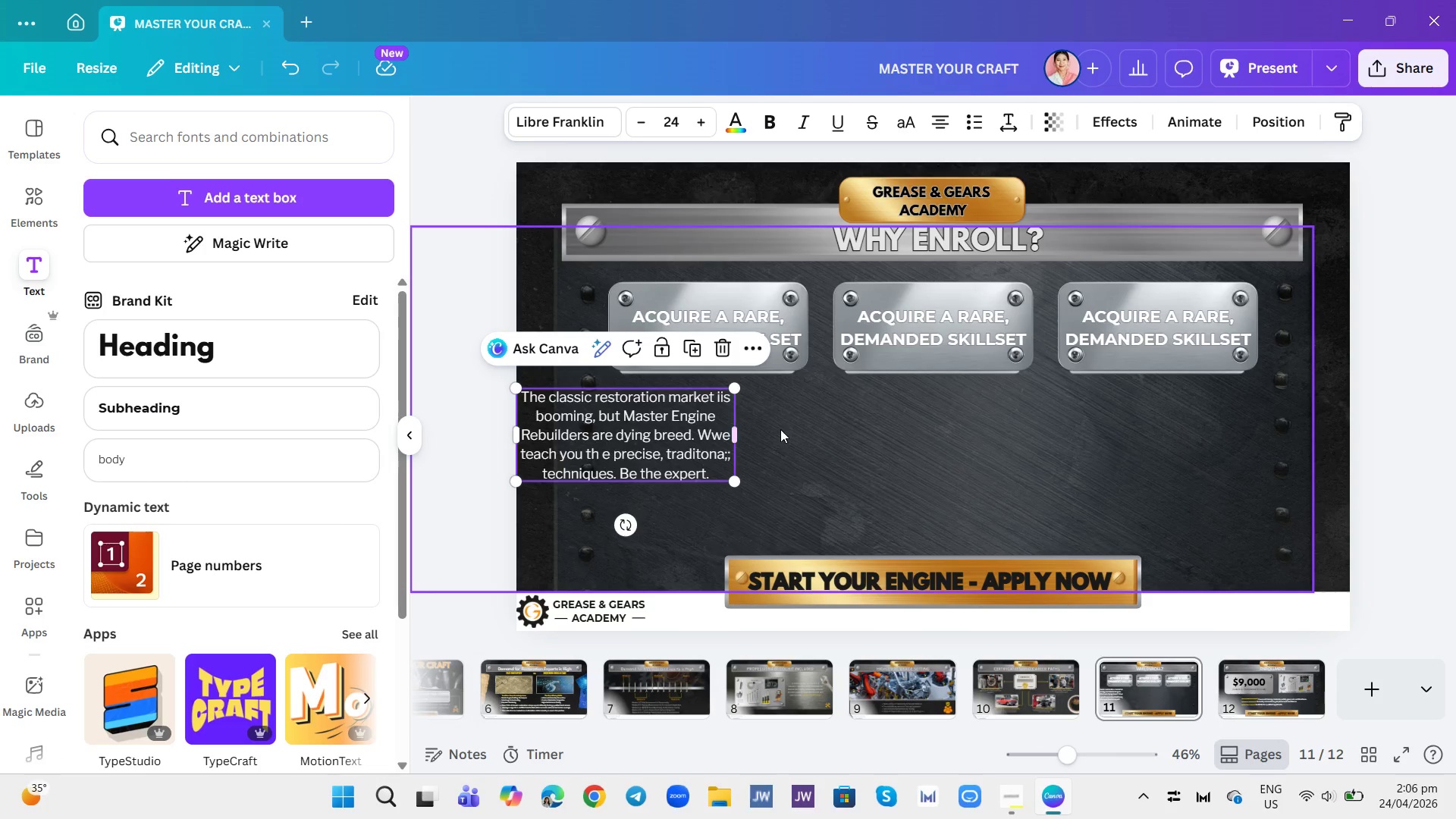 
left_click([780, 429])
 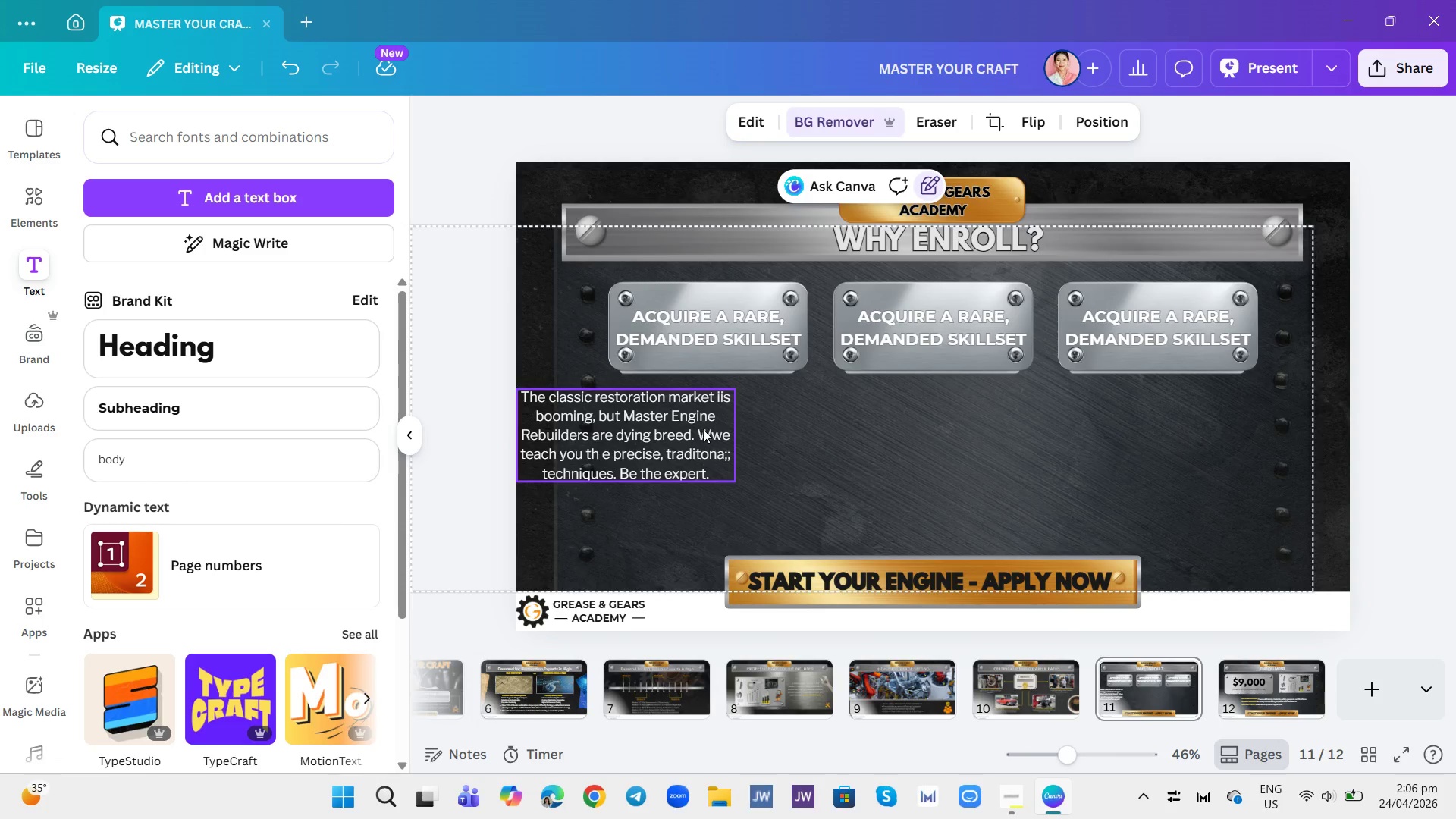 
left_click_drag(start_coordinate=[698, 431], to_coordinate=[742, 442])
 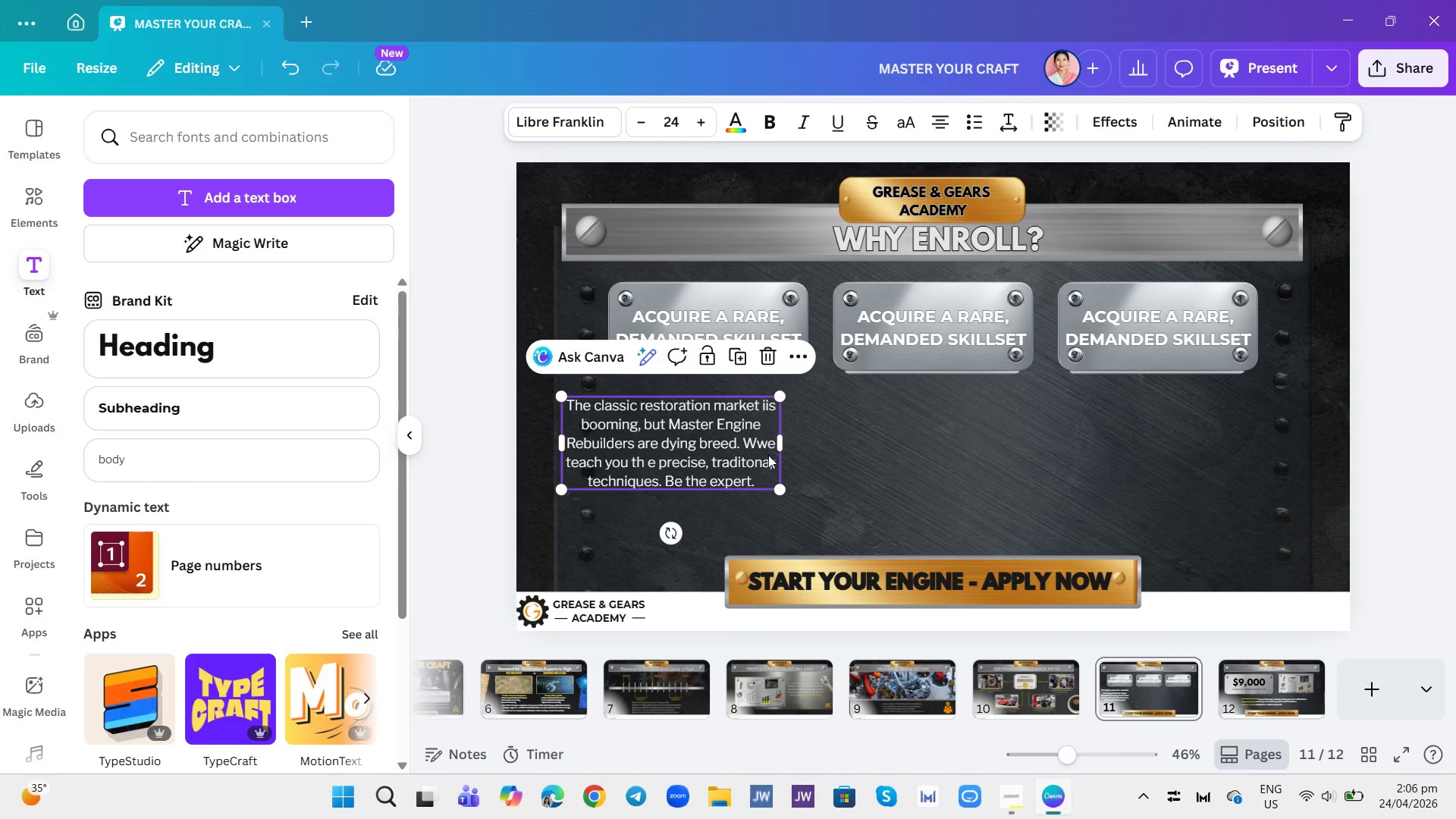 
left_click([770, 458])
 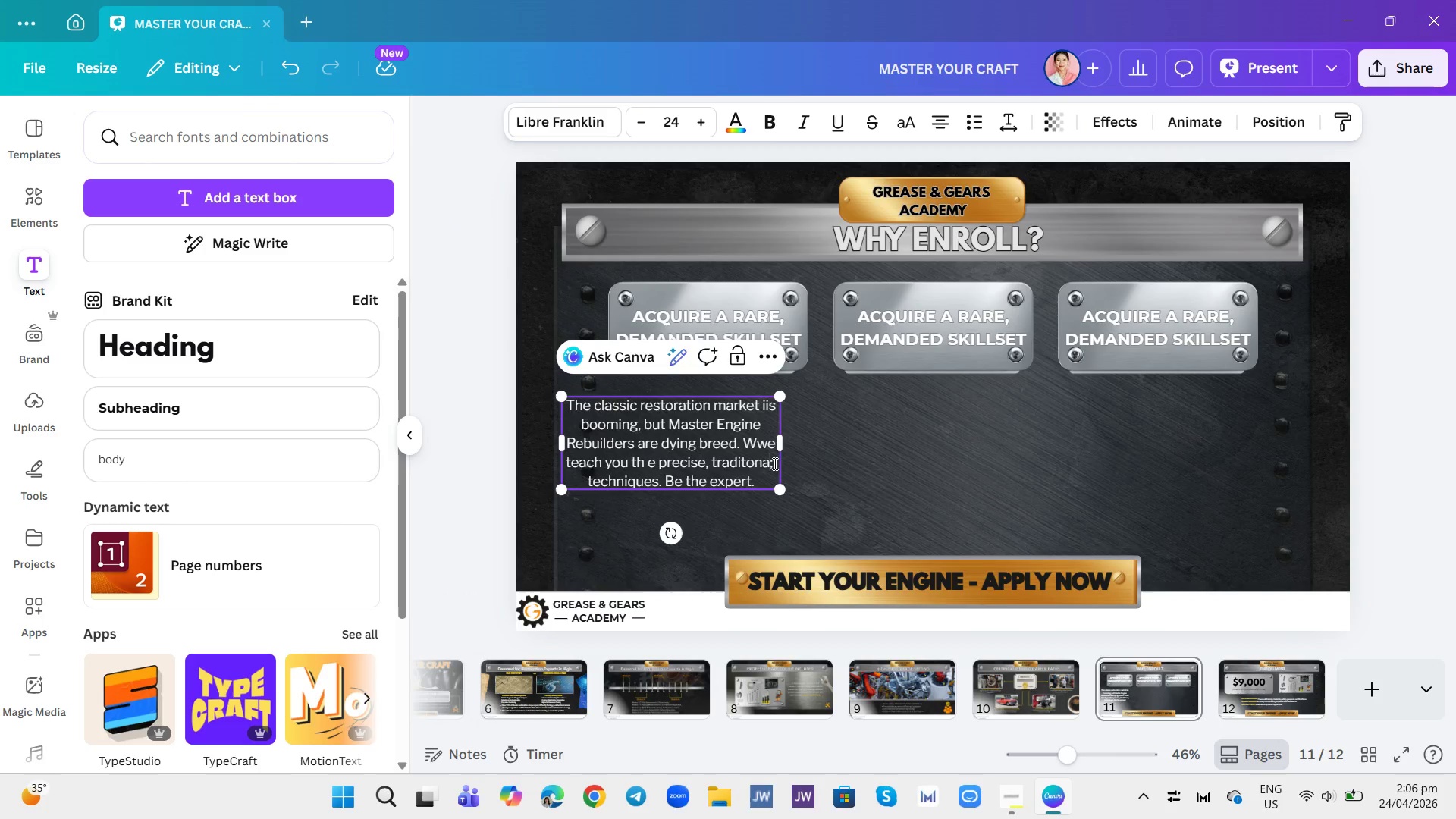 
left_click([774, 463])
 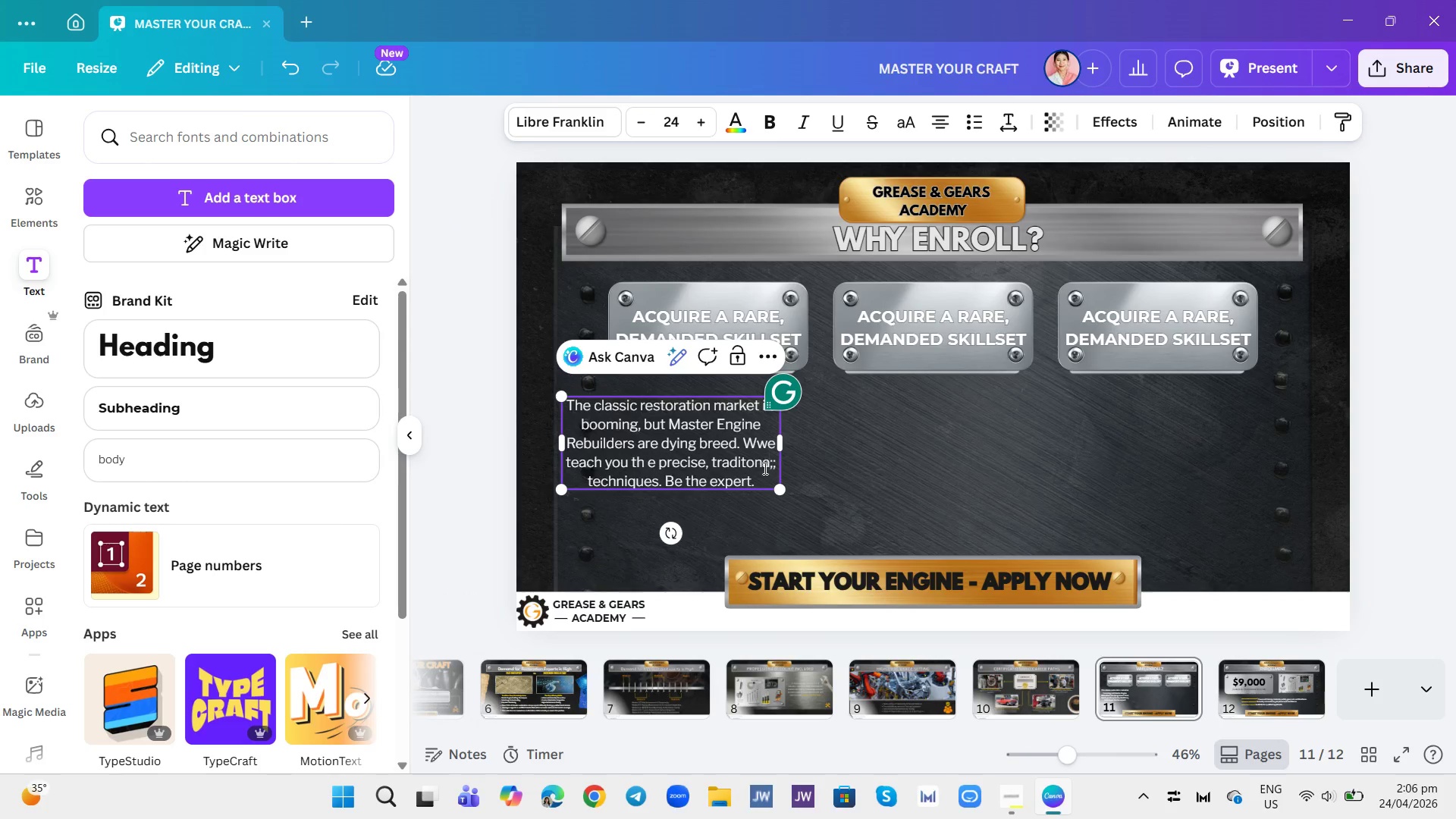 
key(Backspace)
 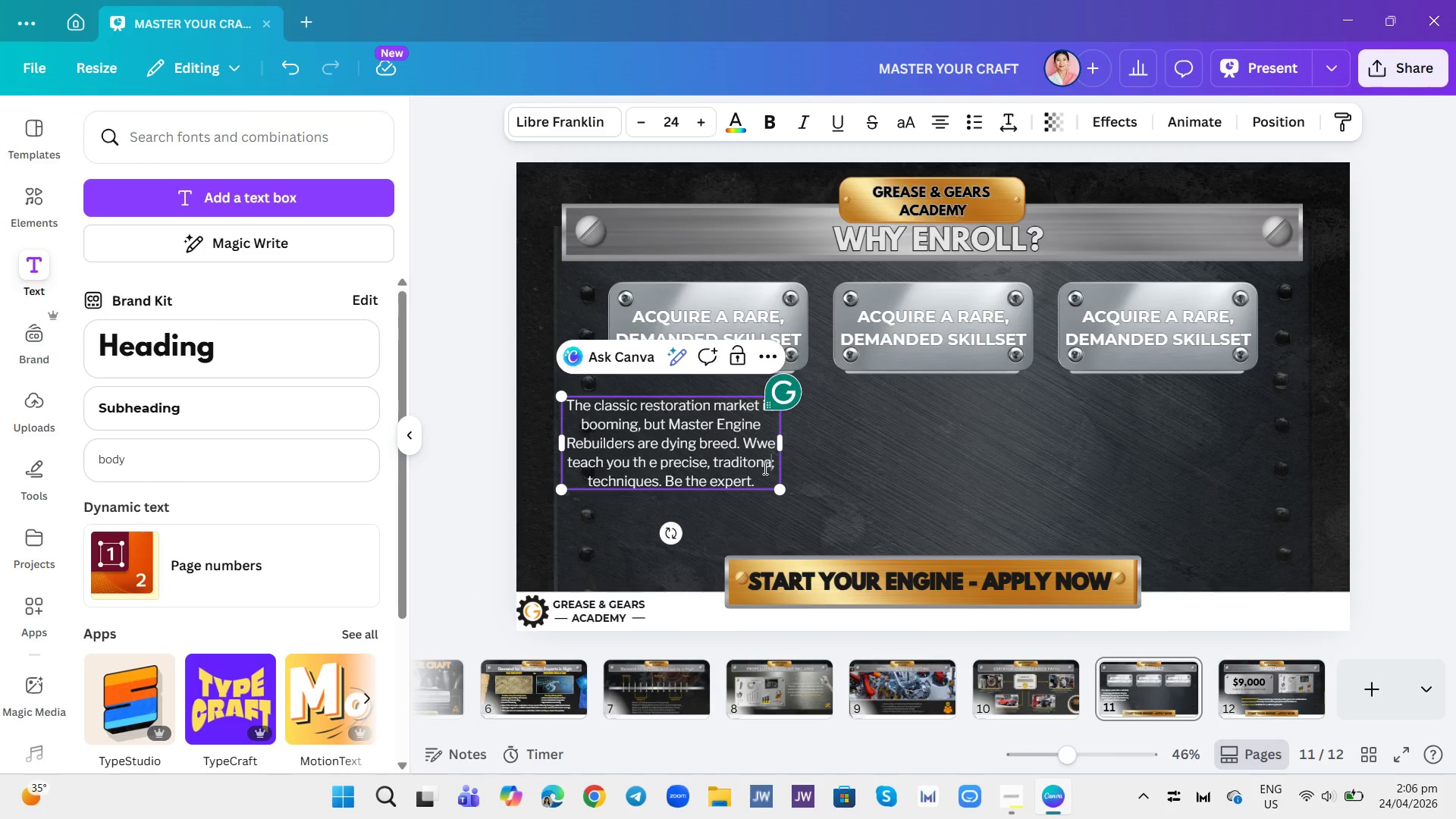 
key(L)
 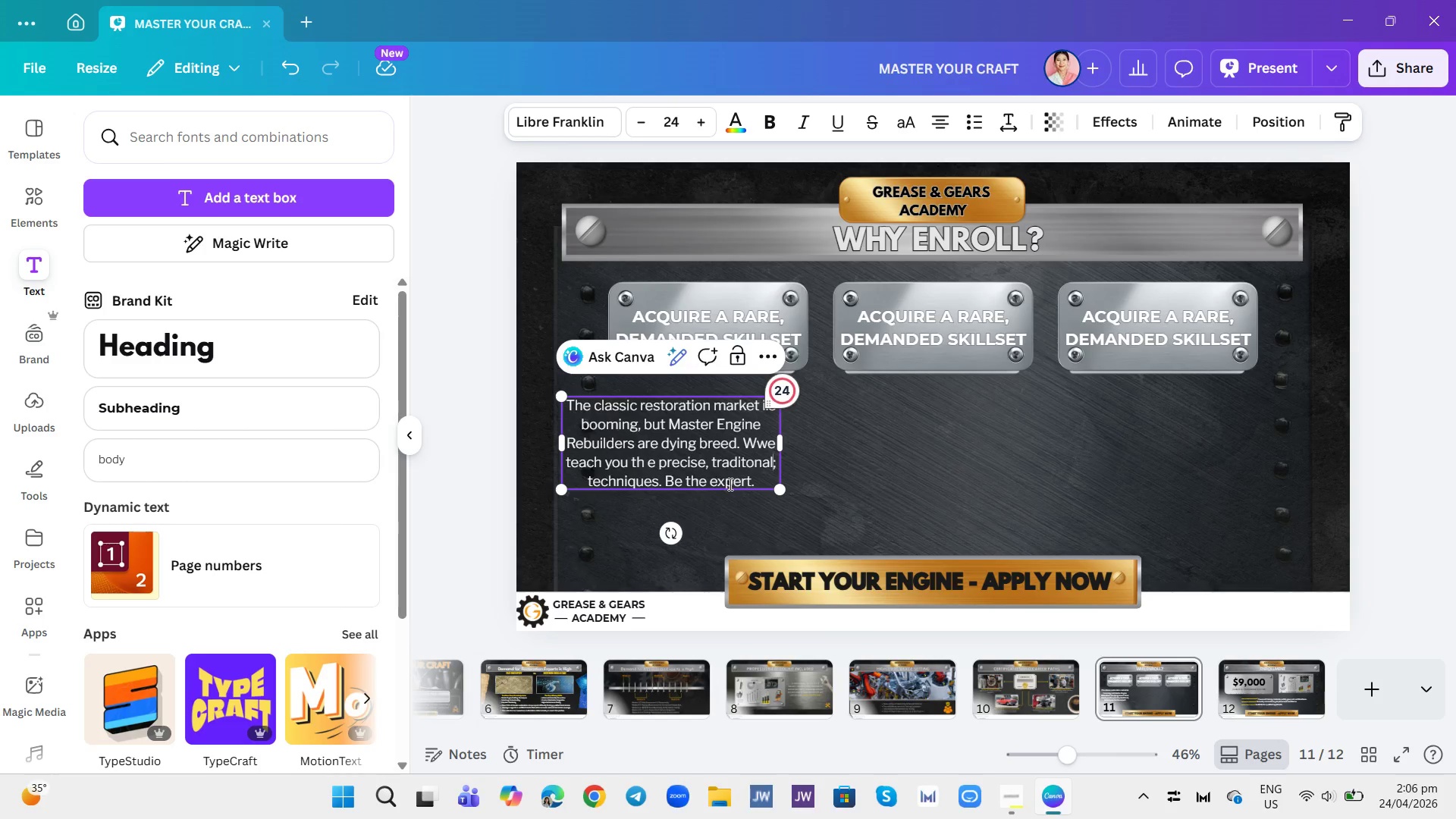 
left_click([778, 470])
 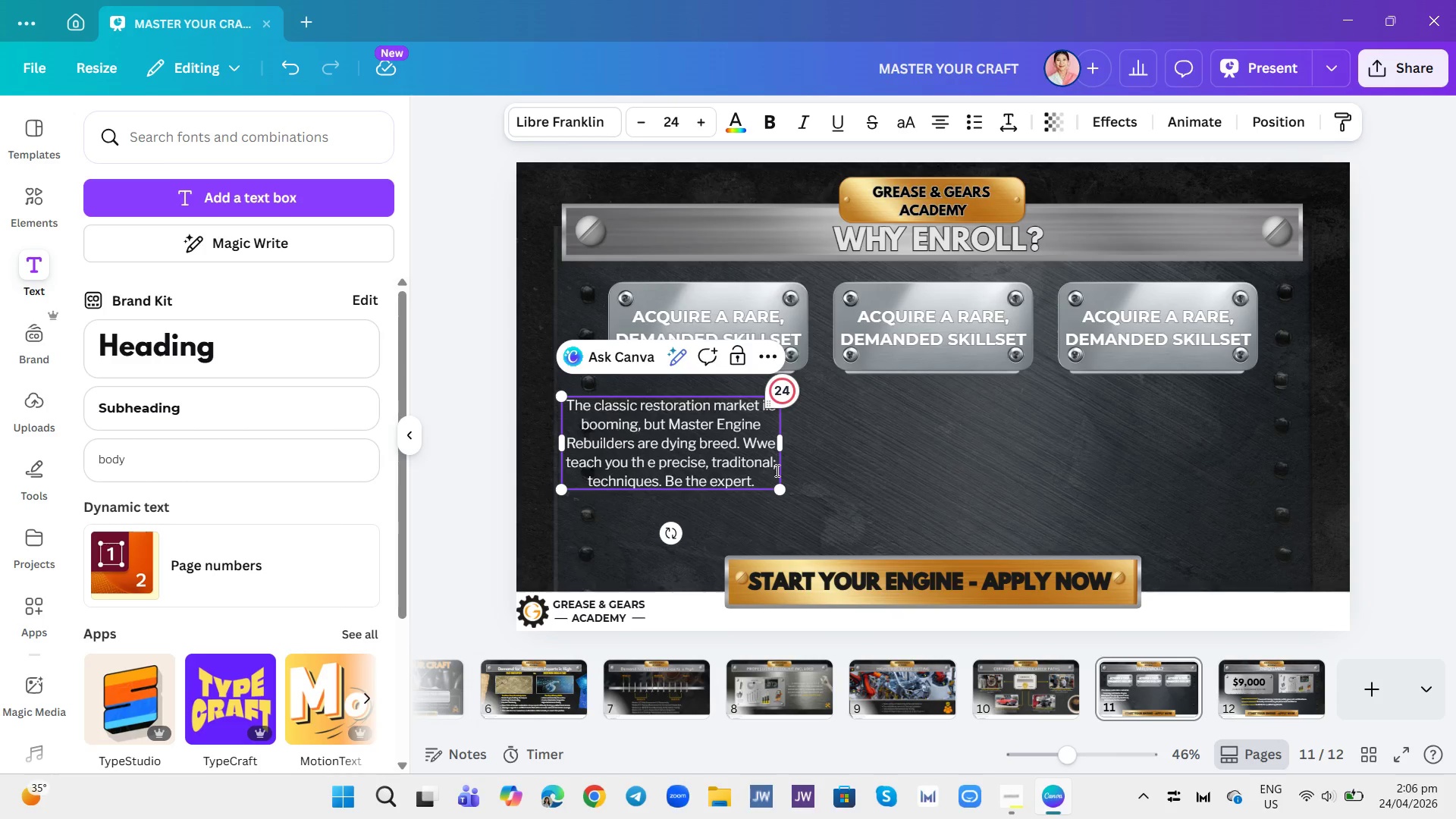 
key(Backspace)
 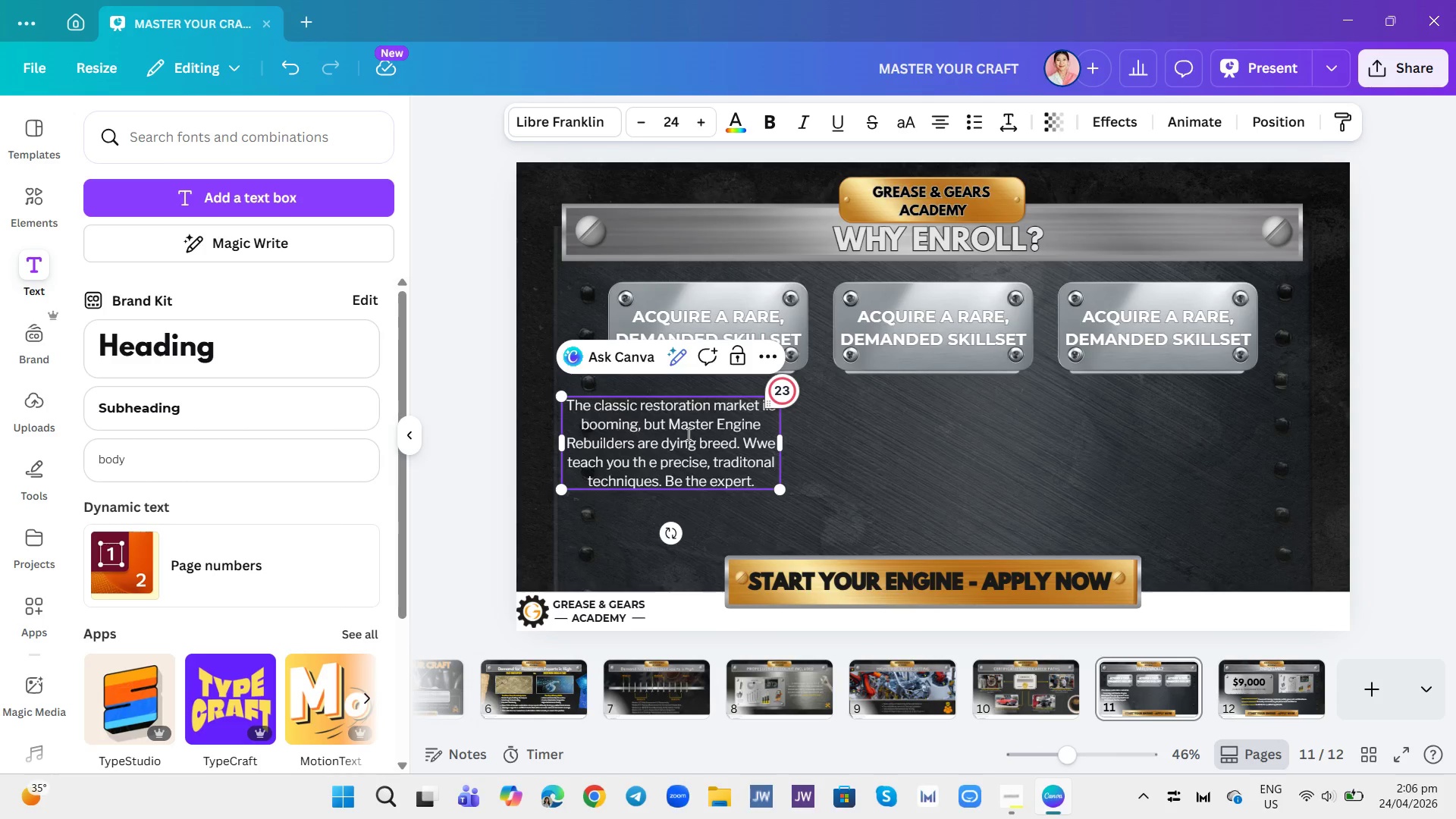 
left_click([863, 451])
 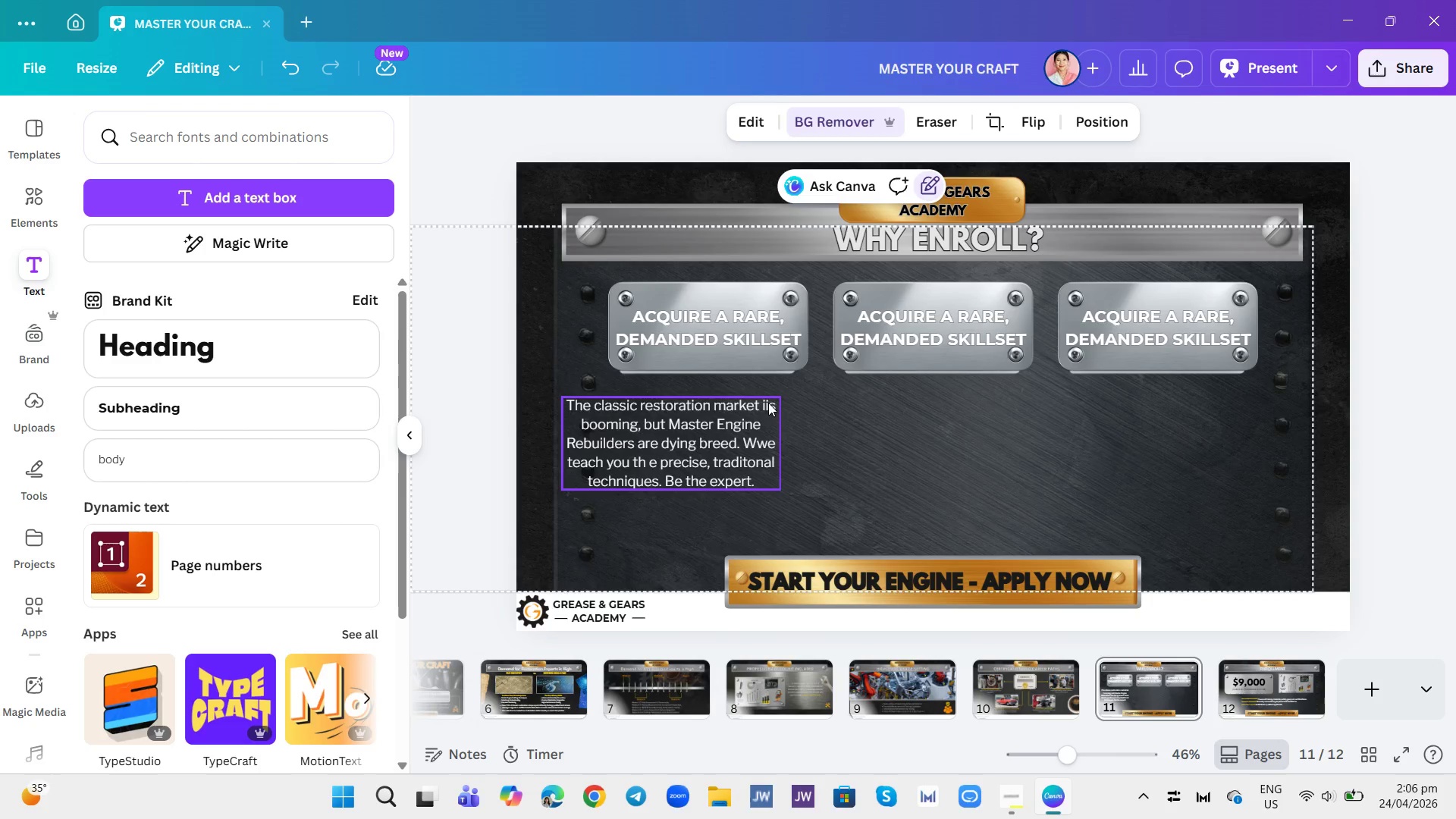 
double_click([766, 400])
 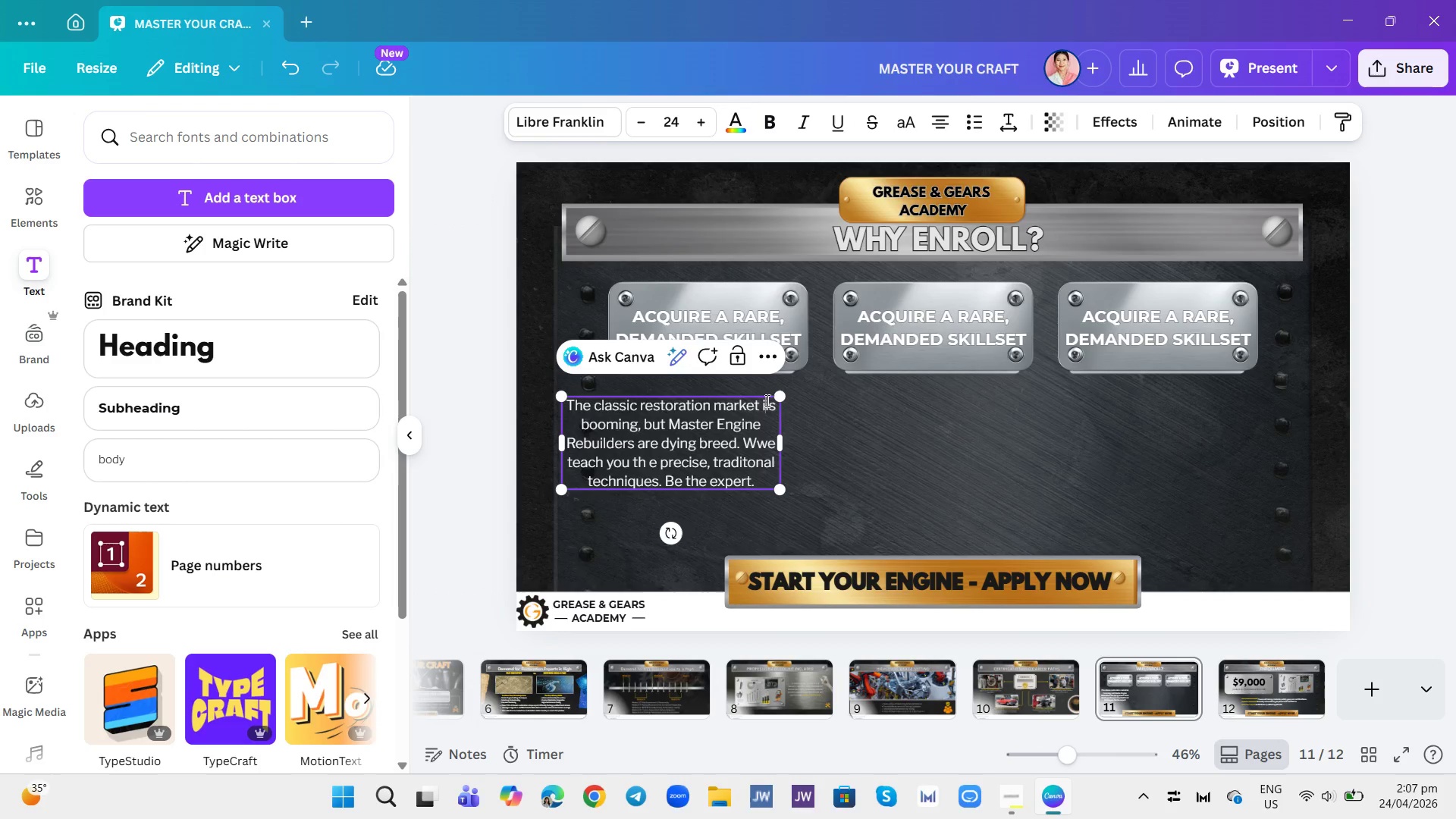 
key(Backspace)
 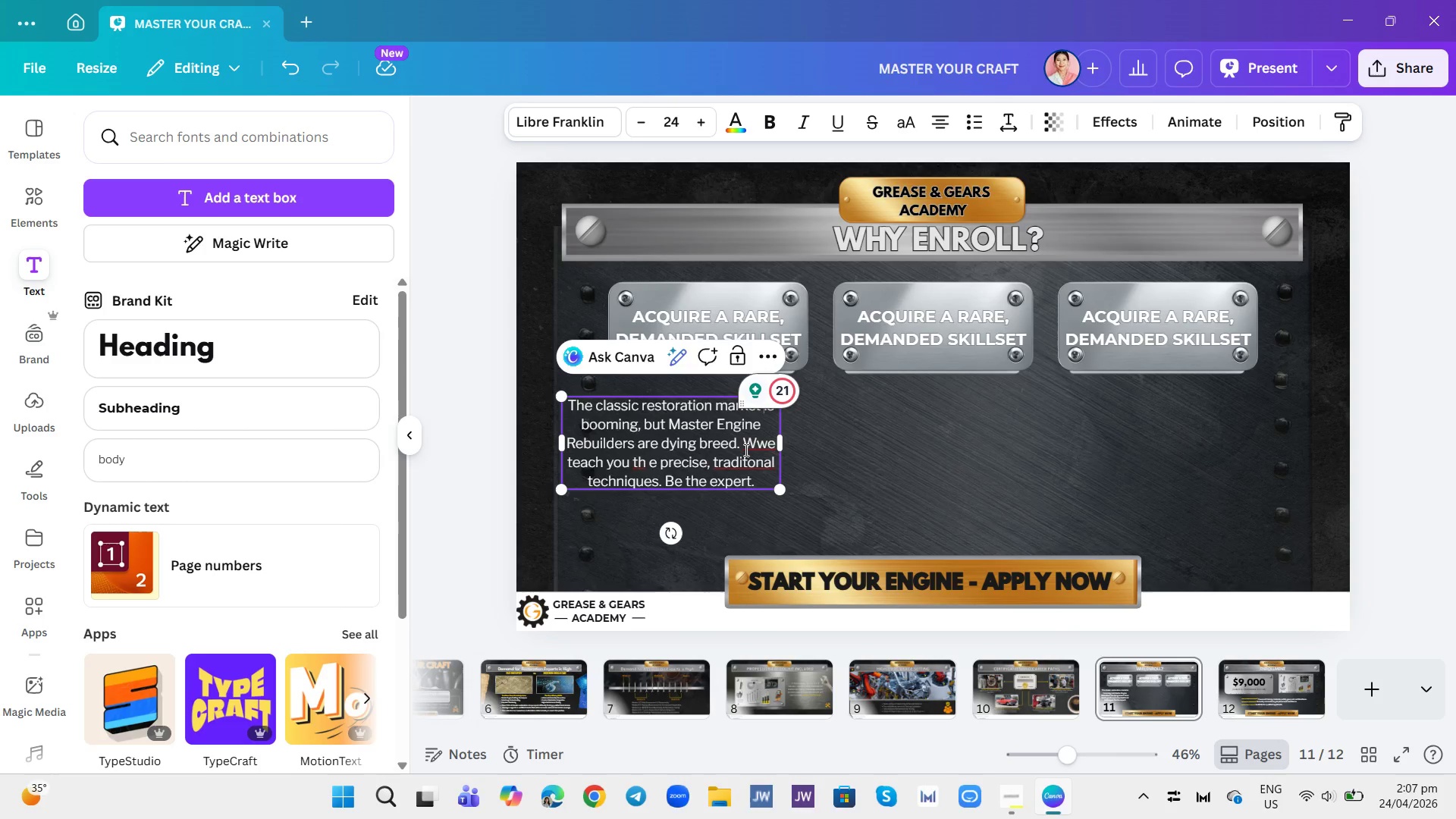 
wait(5.33)
 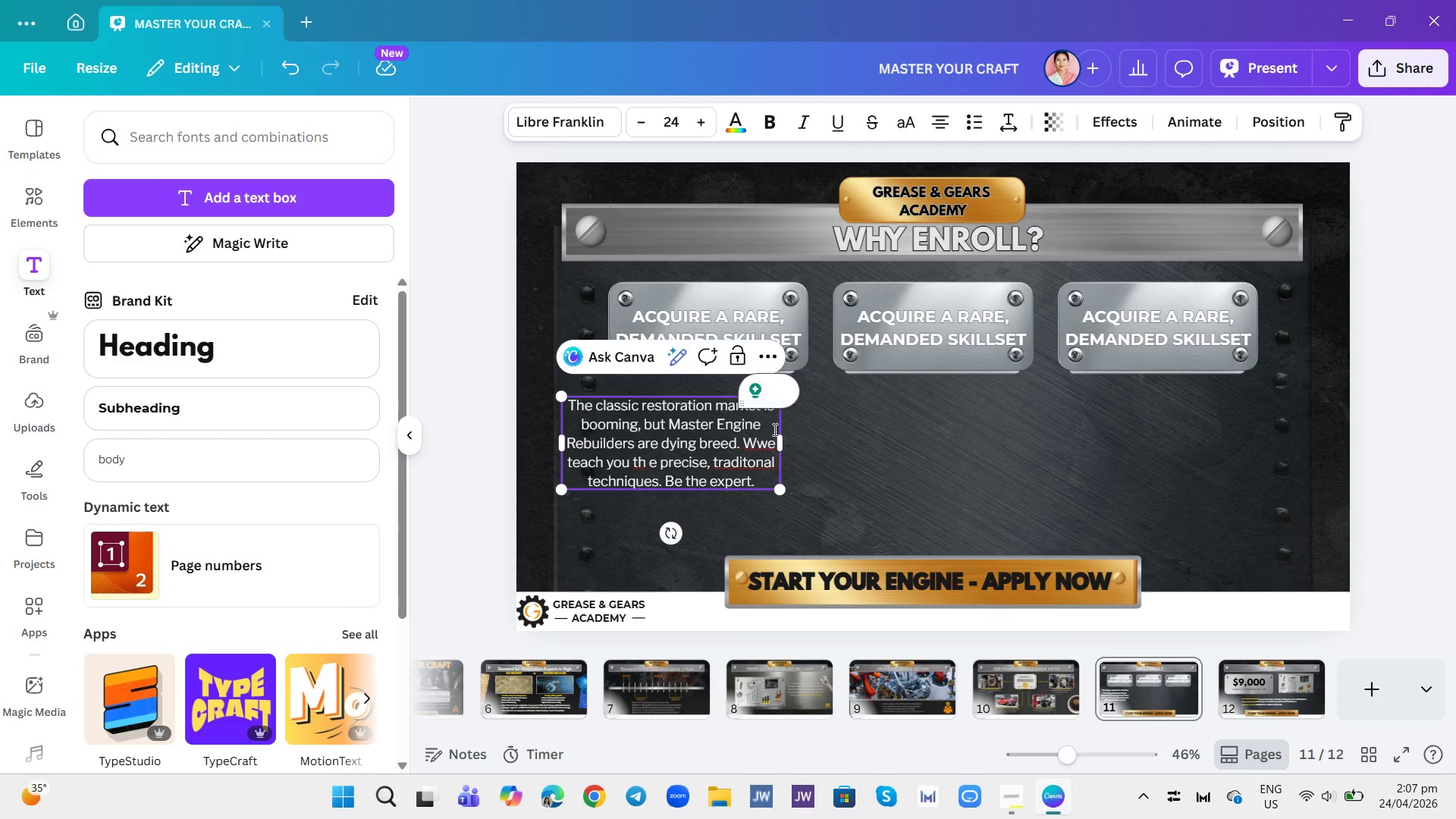 
left_click([767, 445])
 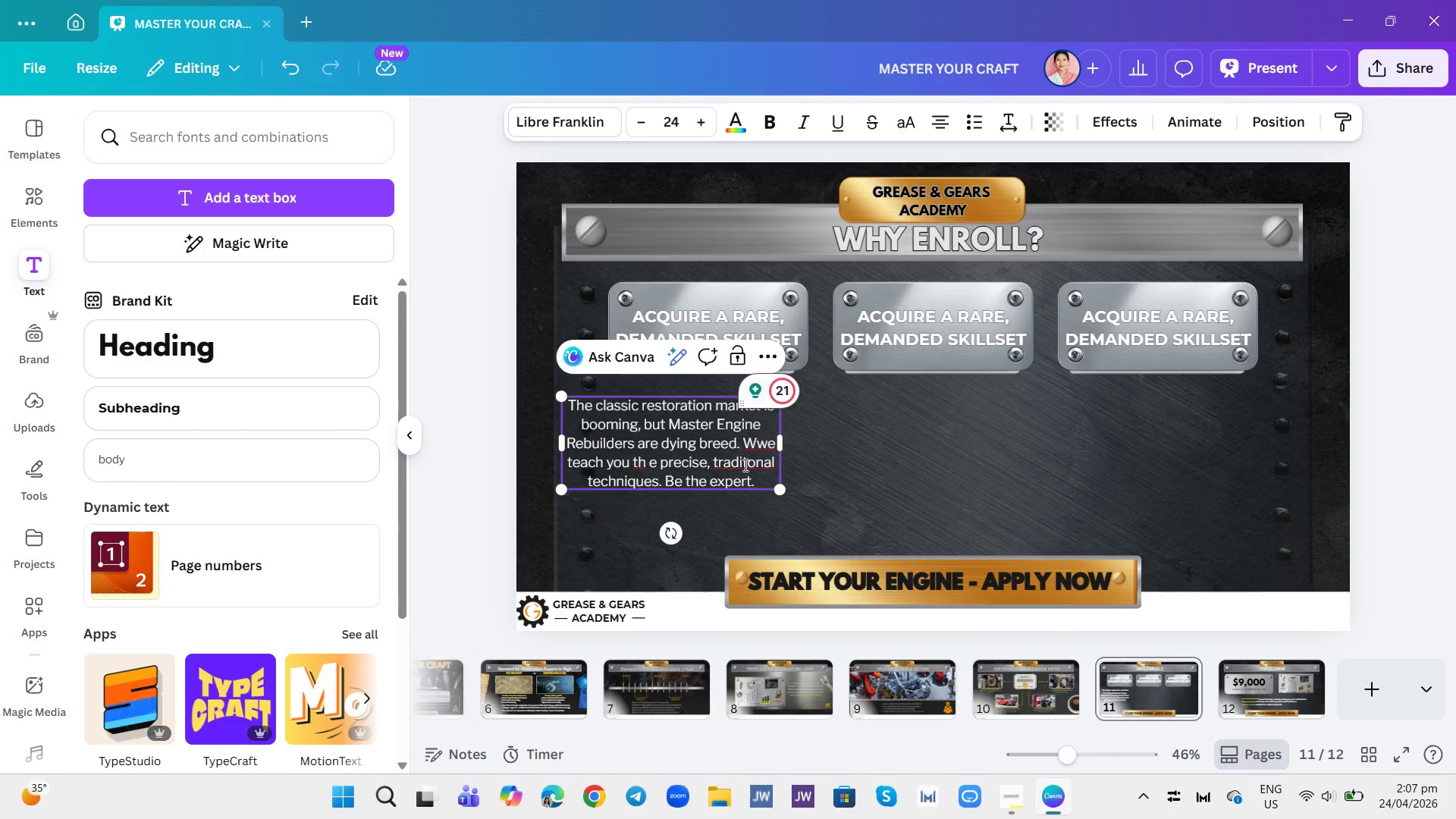 
key(Backspace)
 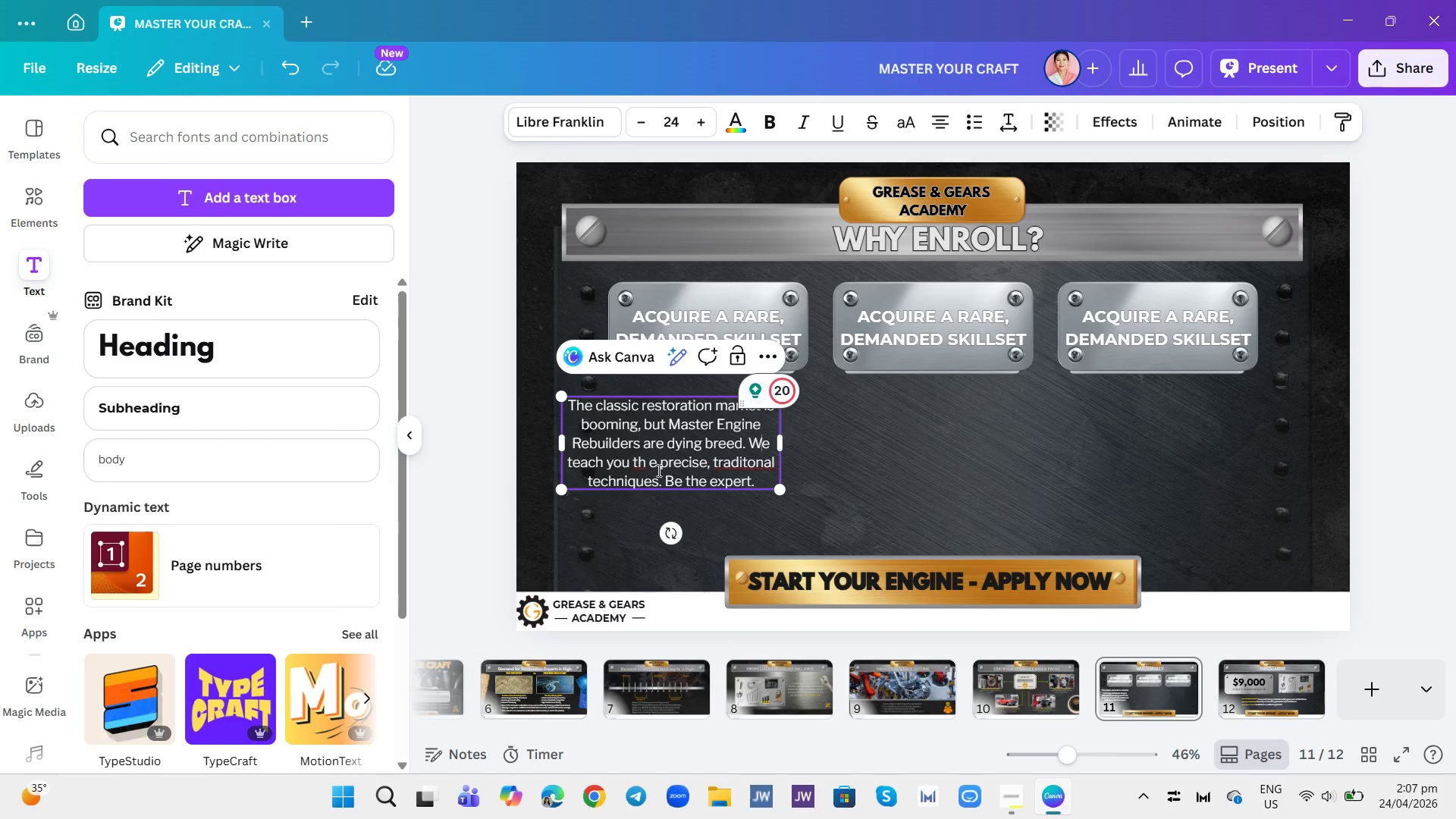 
left_click([650, 461])
 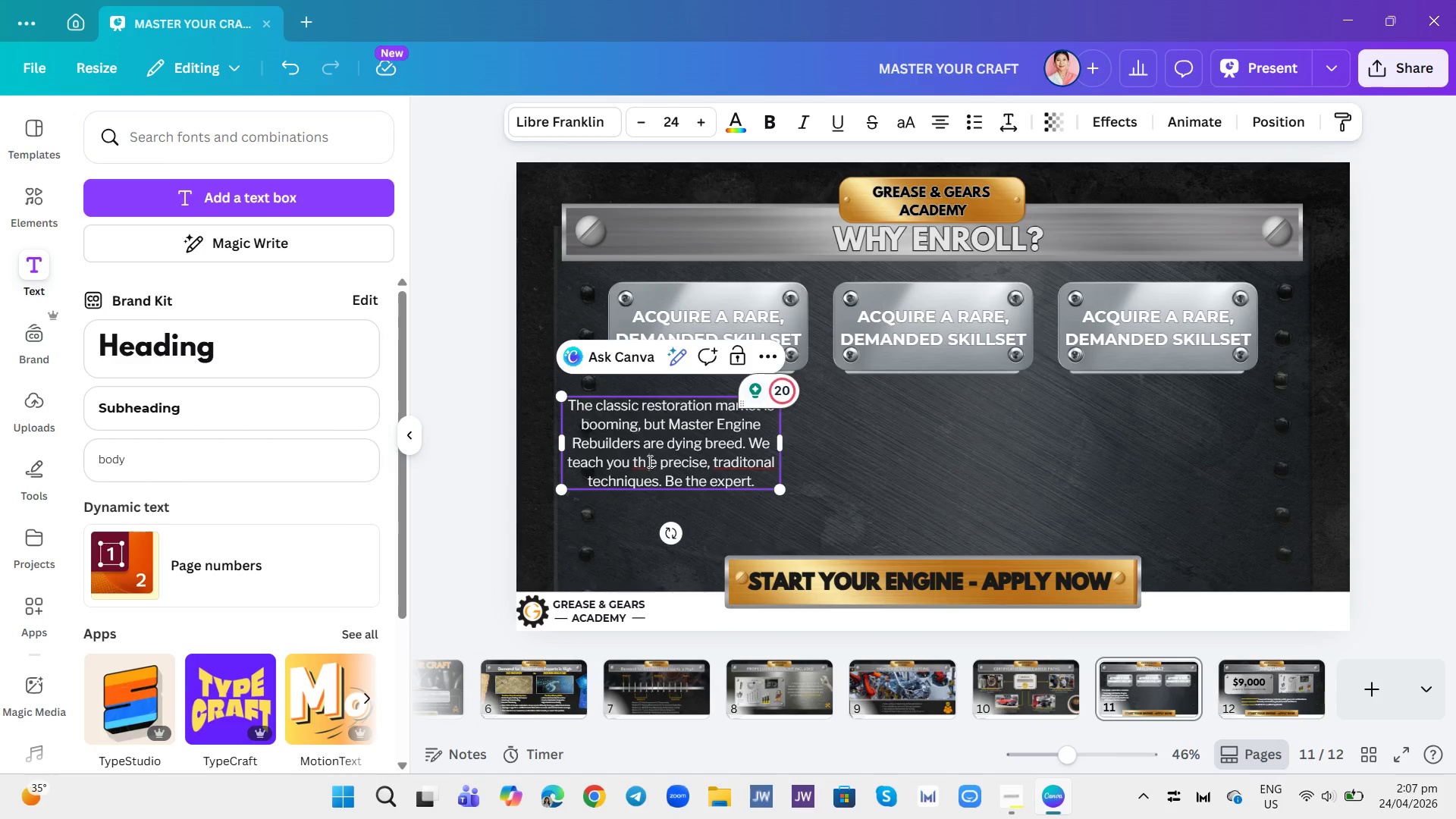 
key(Backspace)
 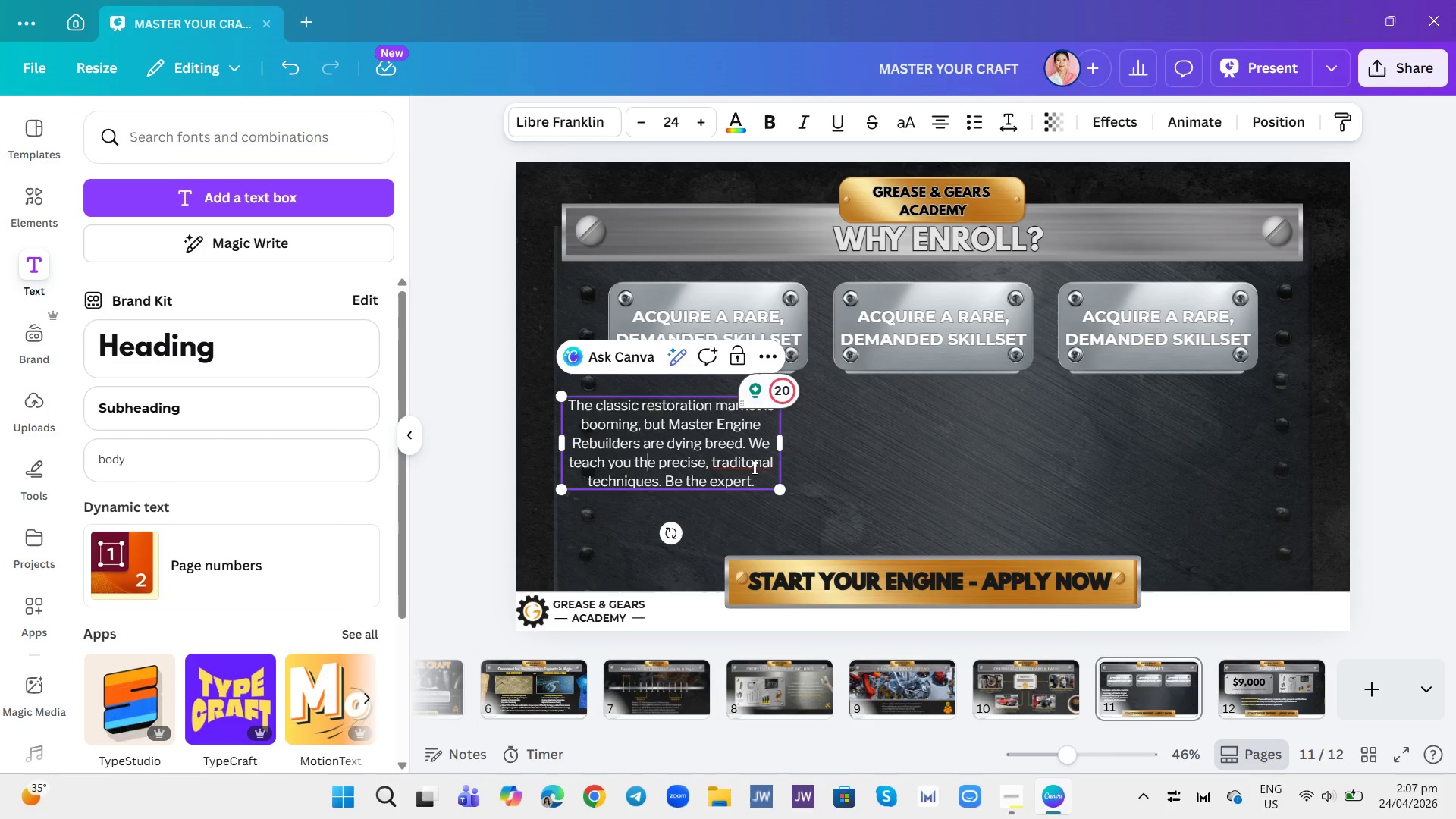 
left_click([745, 460])
 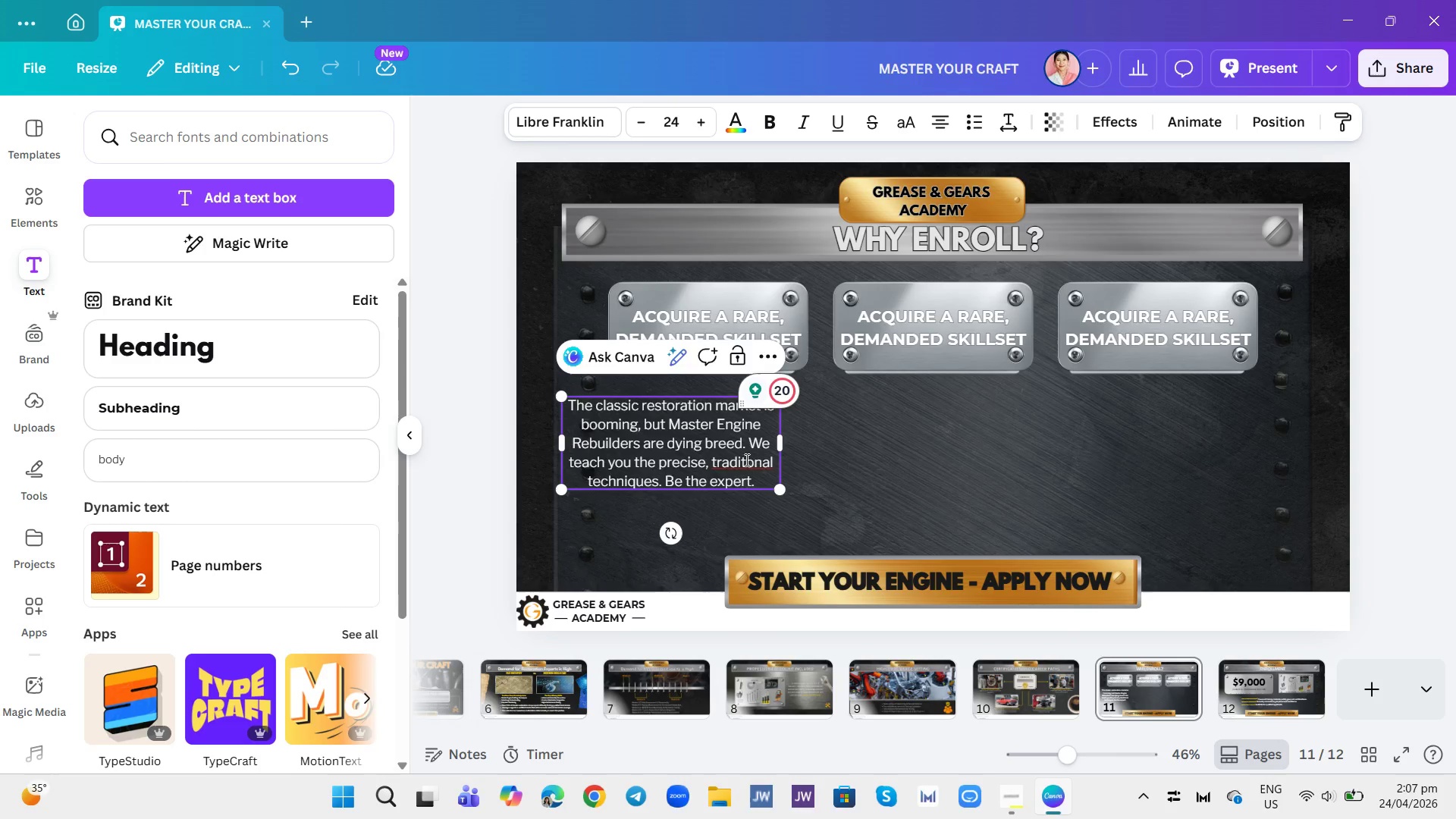 
key(I)
 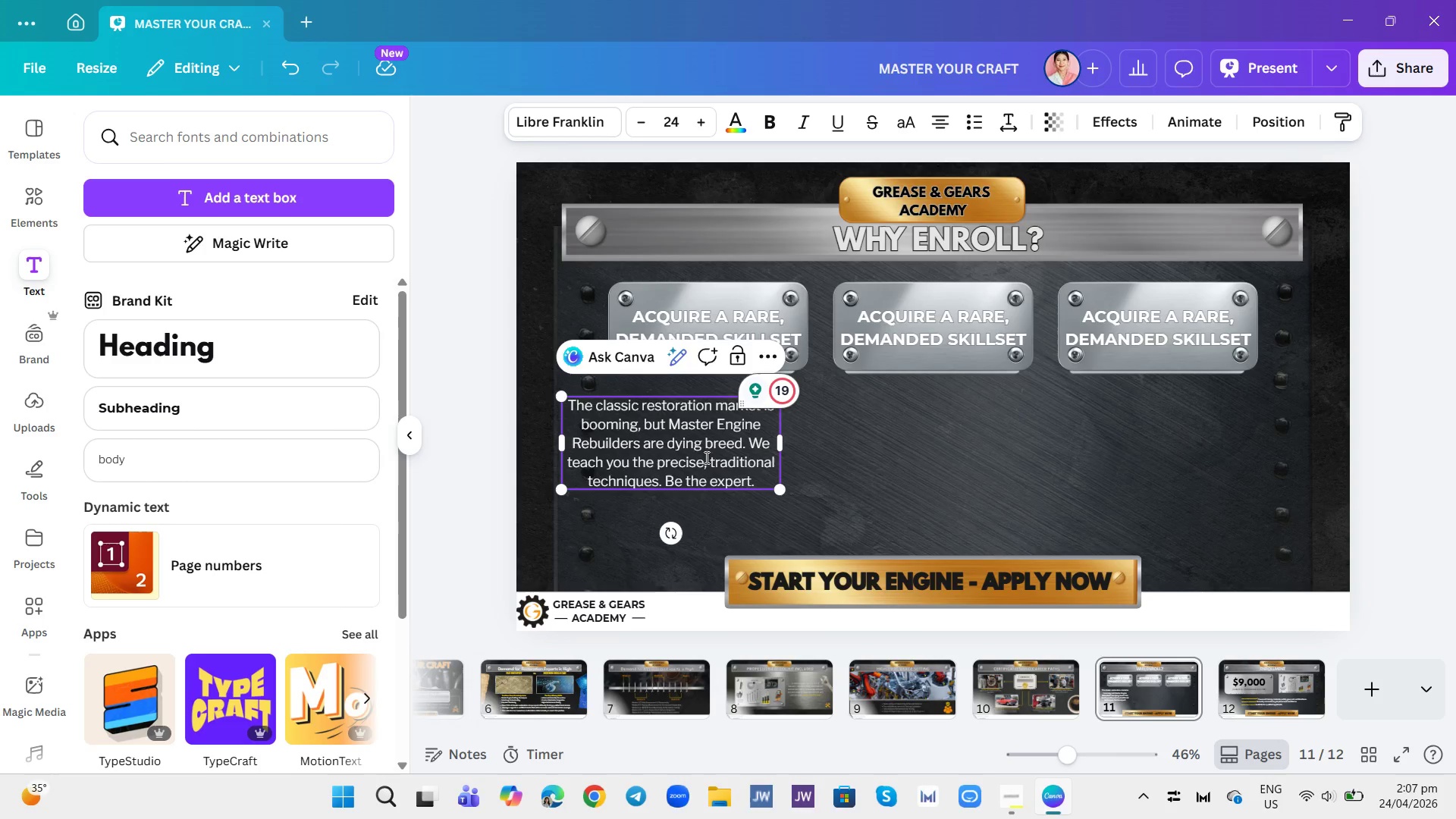 
left_click([797, 491])
 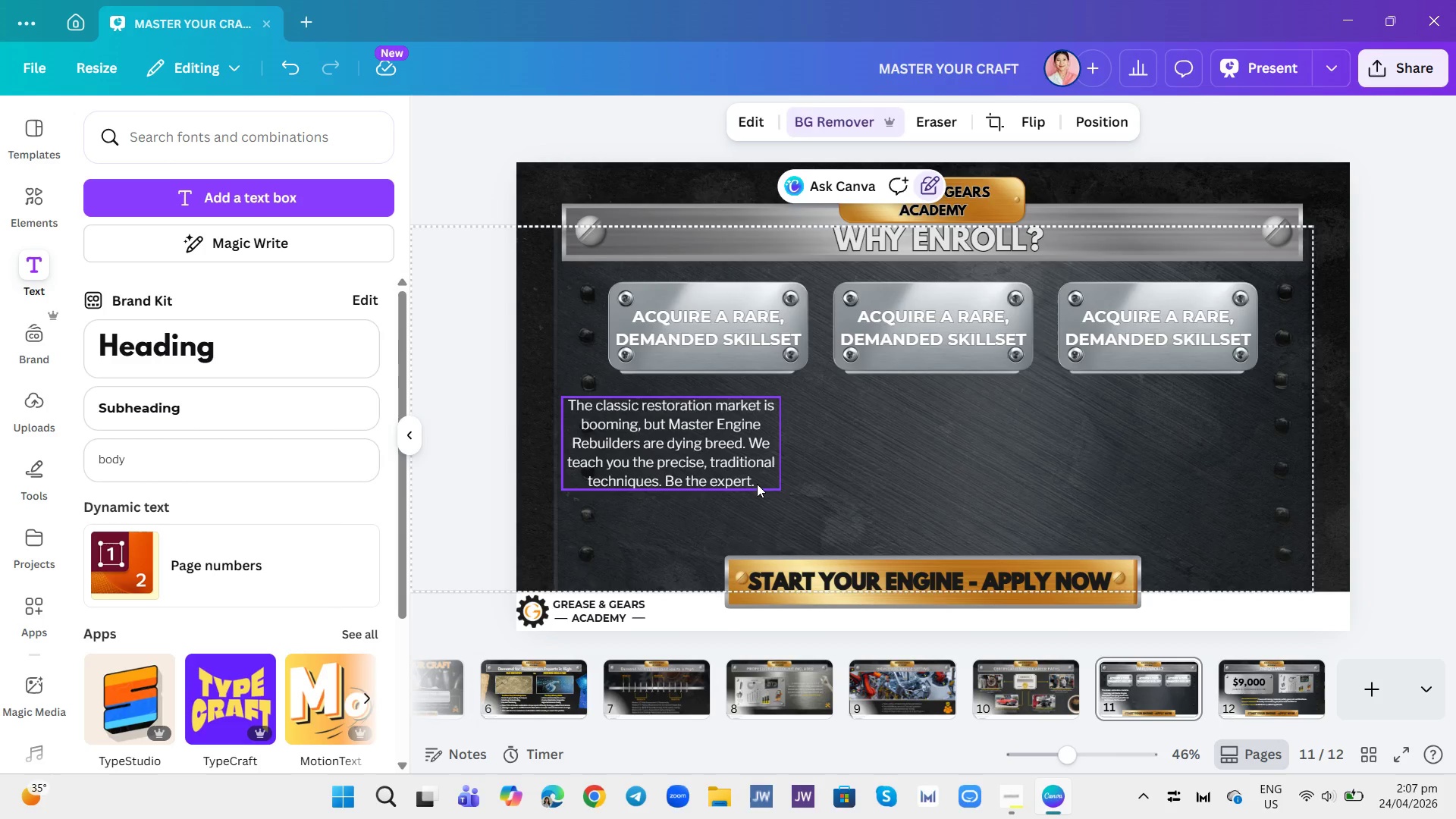 
left_click([756, 476])
 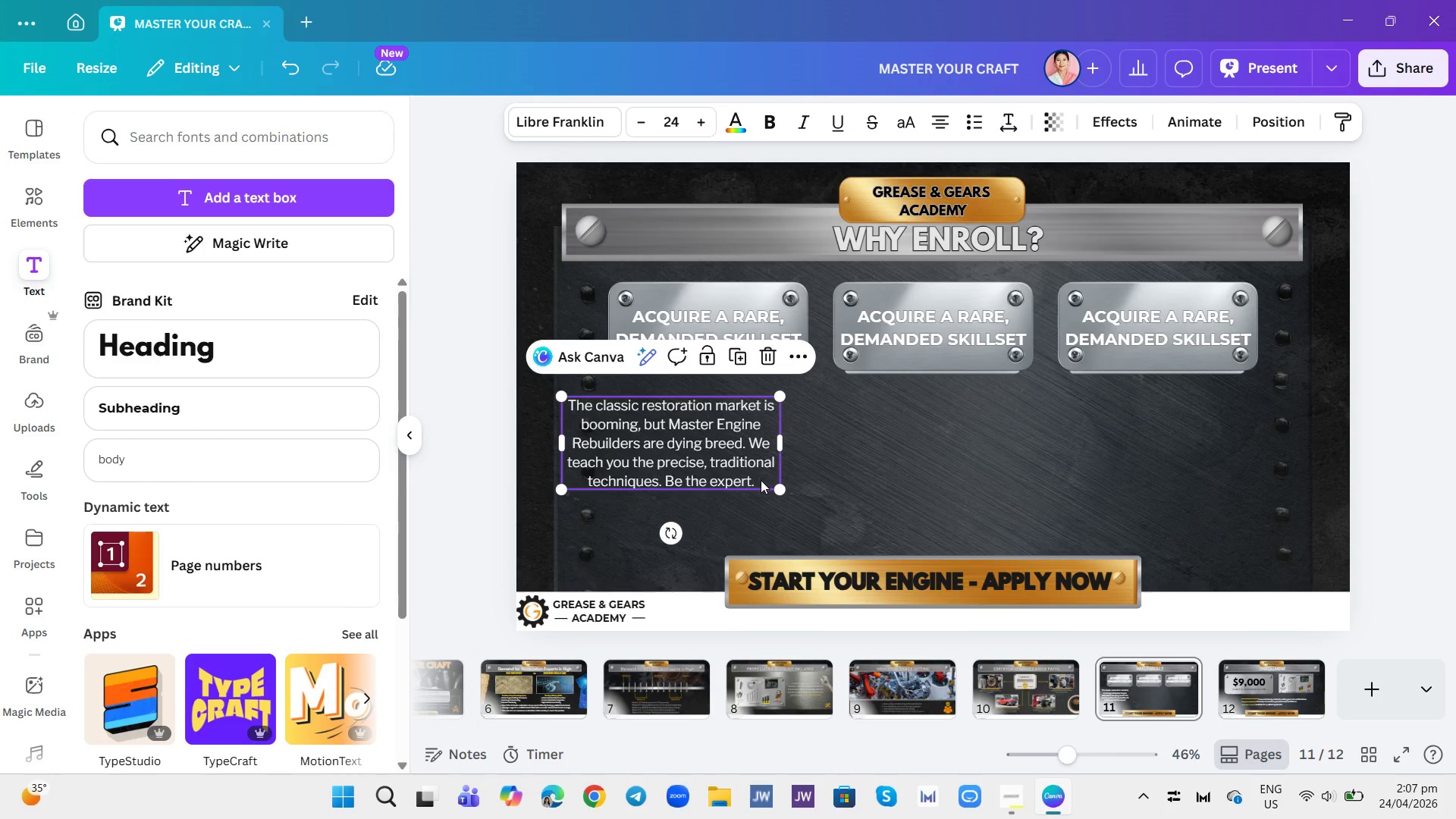 
left_click([762, 484])
 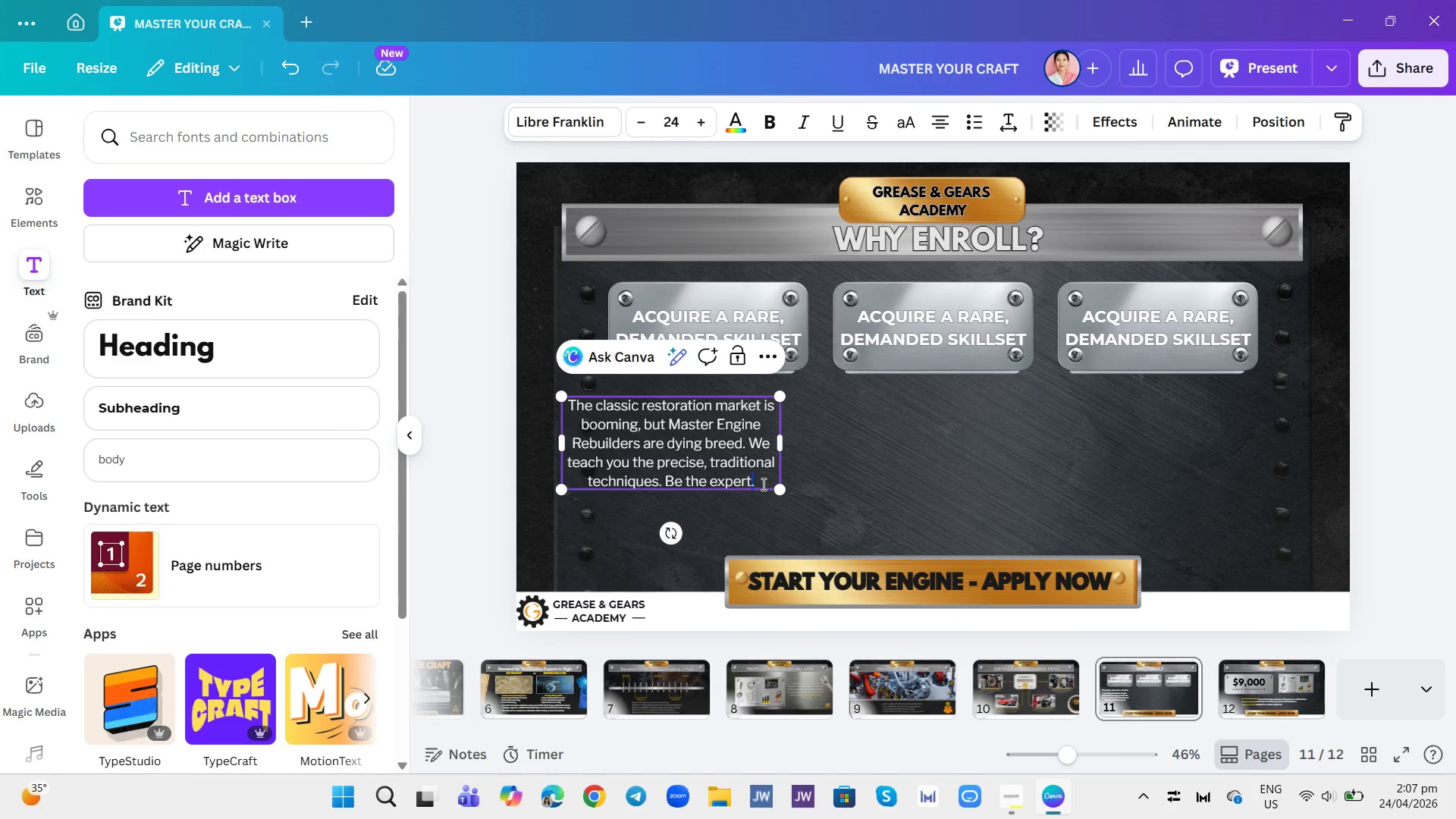 
left_click_drag(start_coordinate=[762, 484], to_coordinate=[667, 483])
 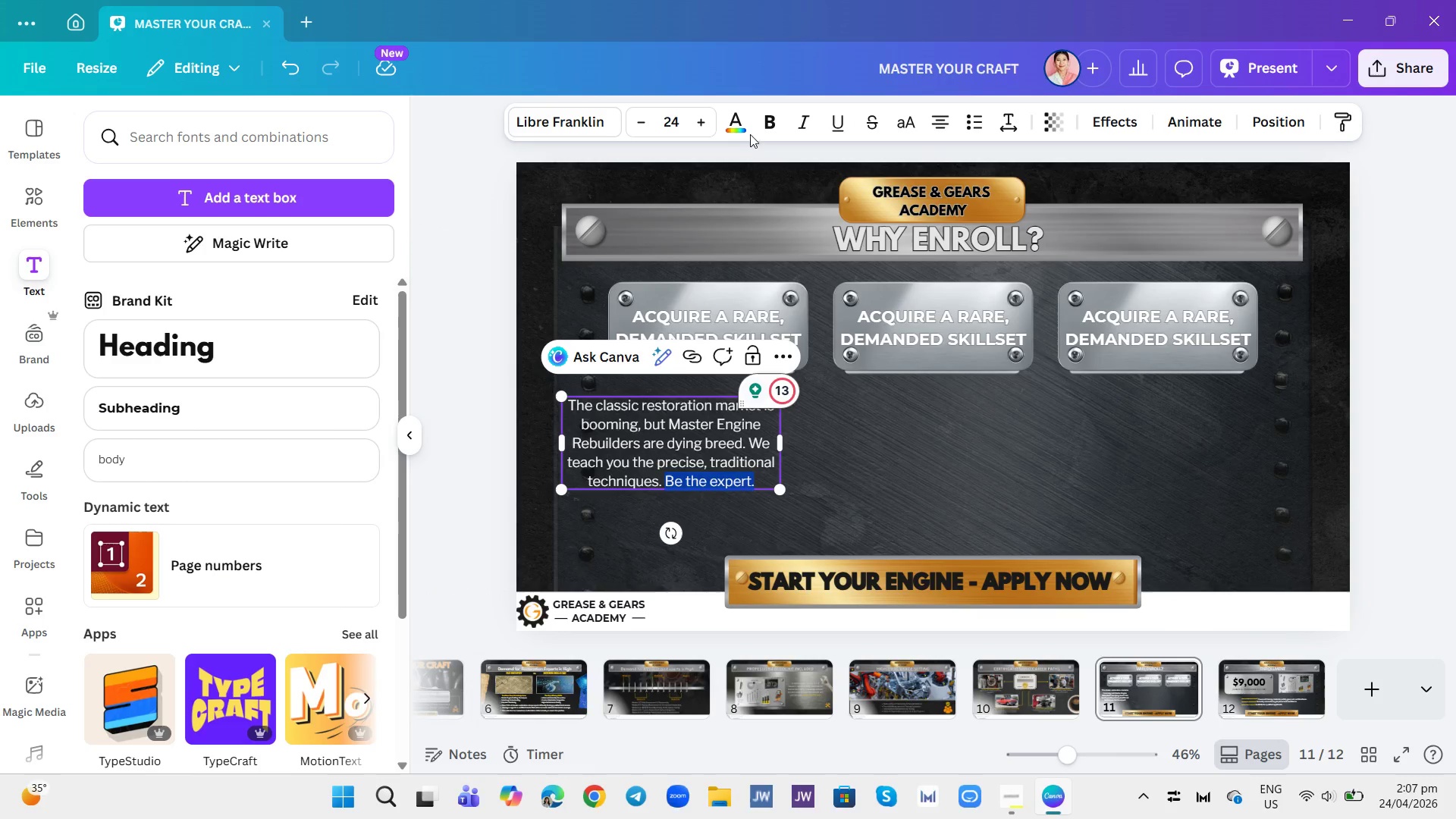 
left_click([730, 118])
 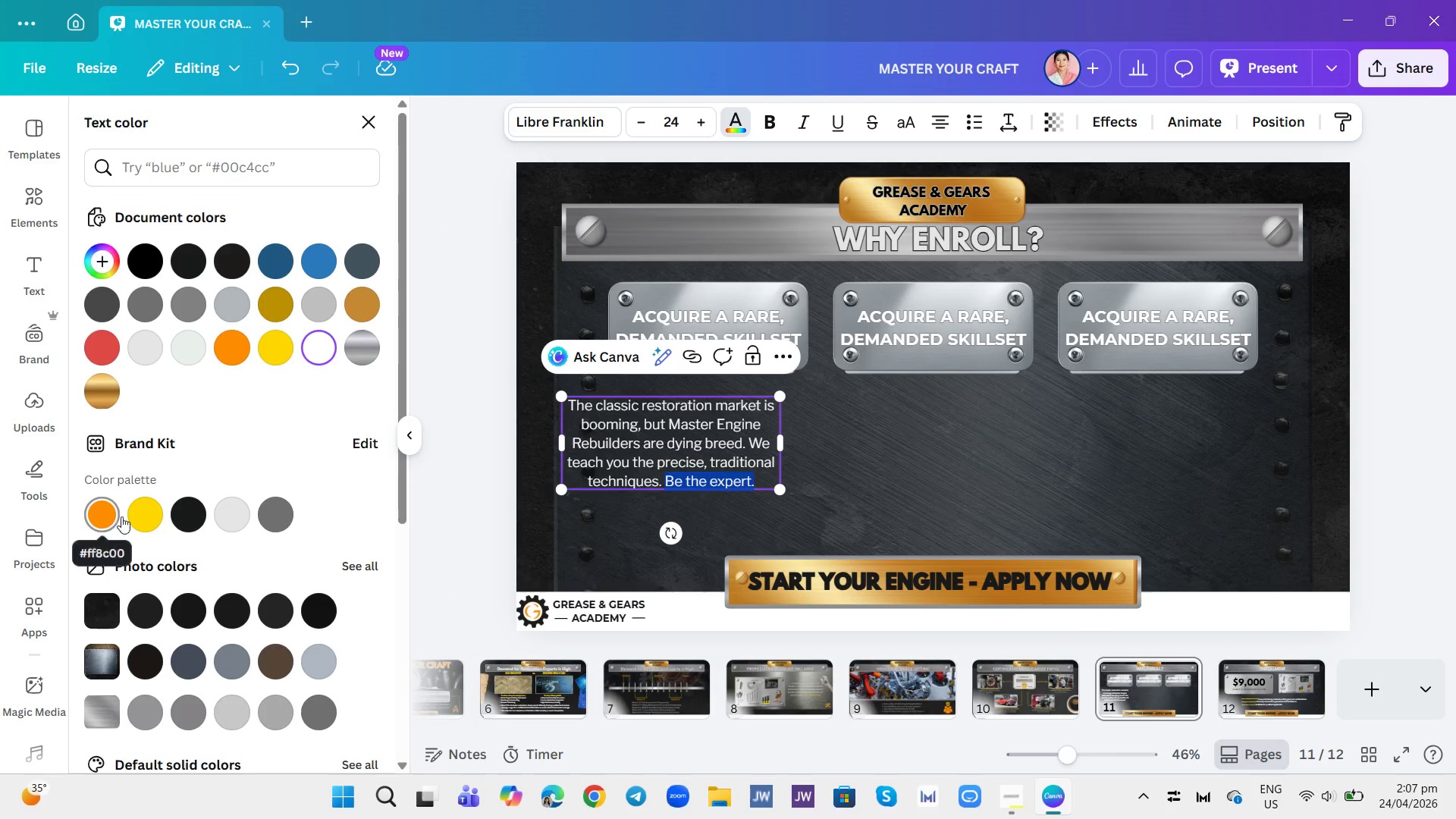 
left_click([143, 517])
 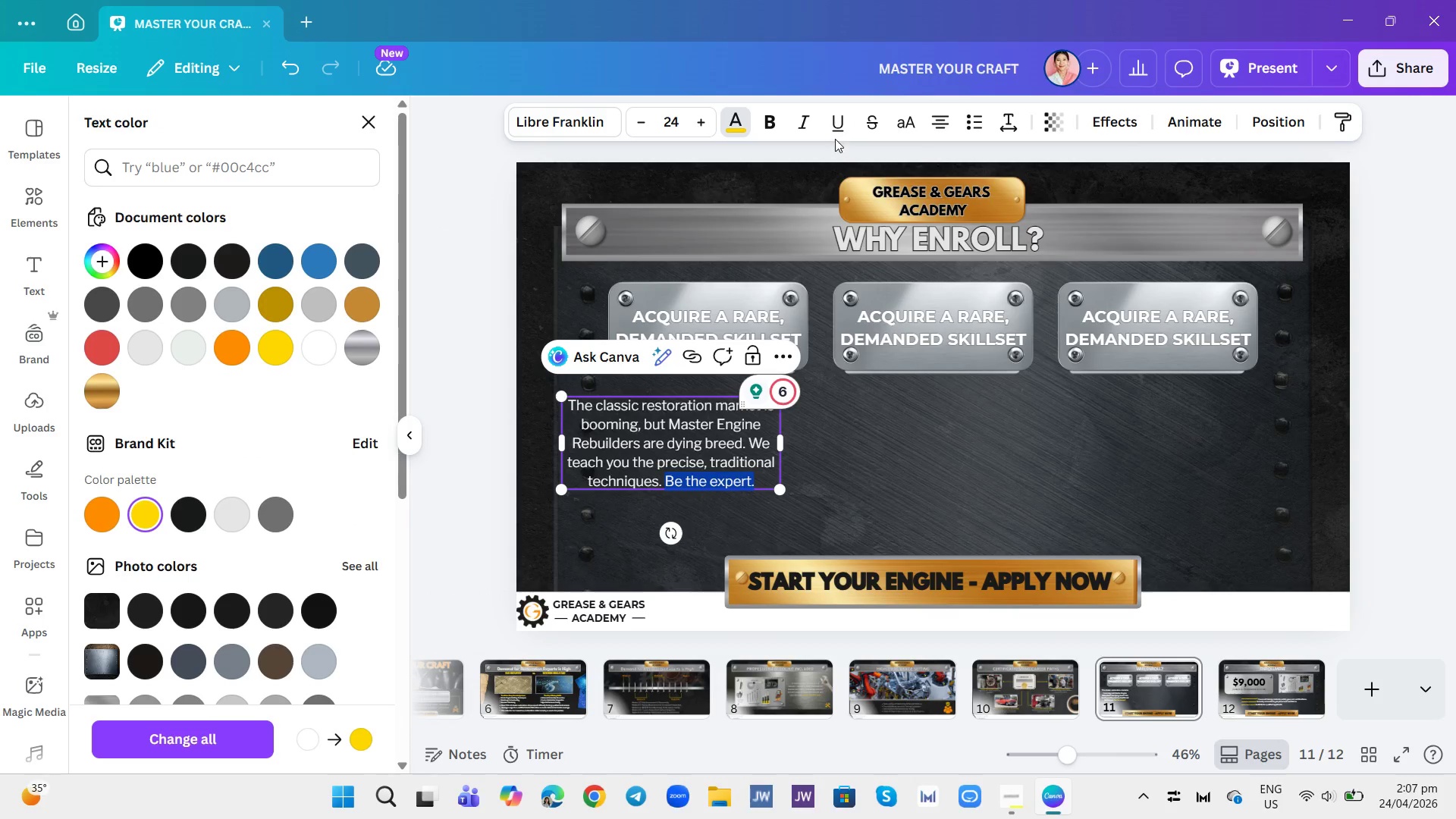 
left_click([810, 117])
 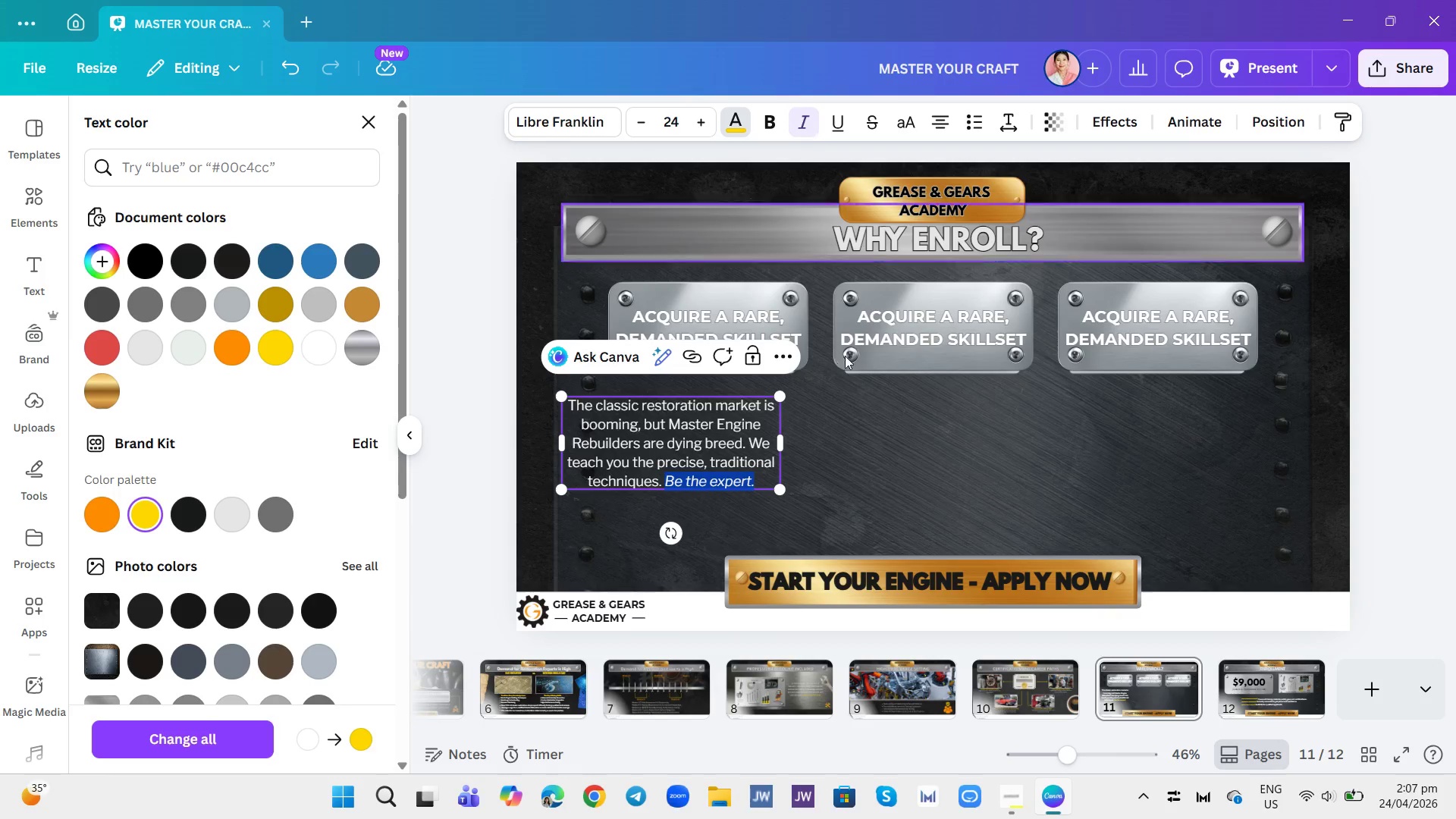 
left_click([877, 444])
 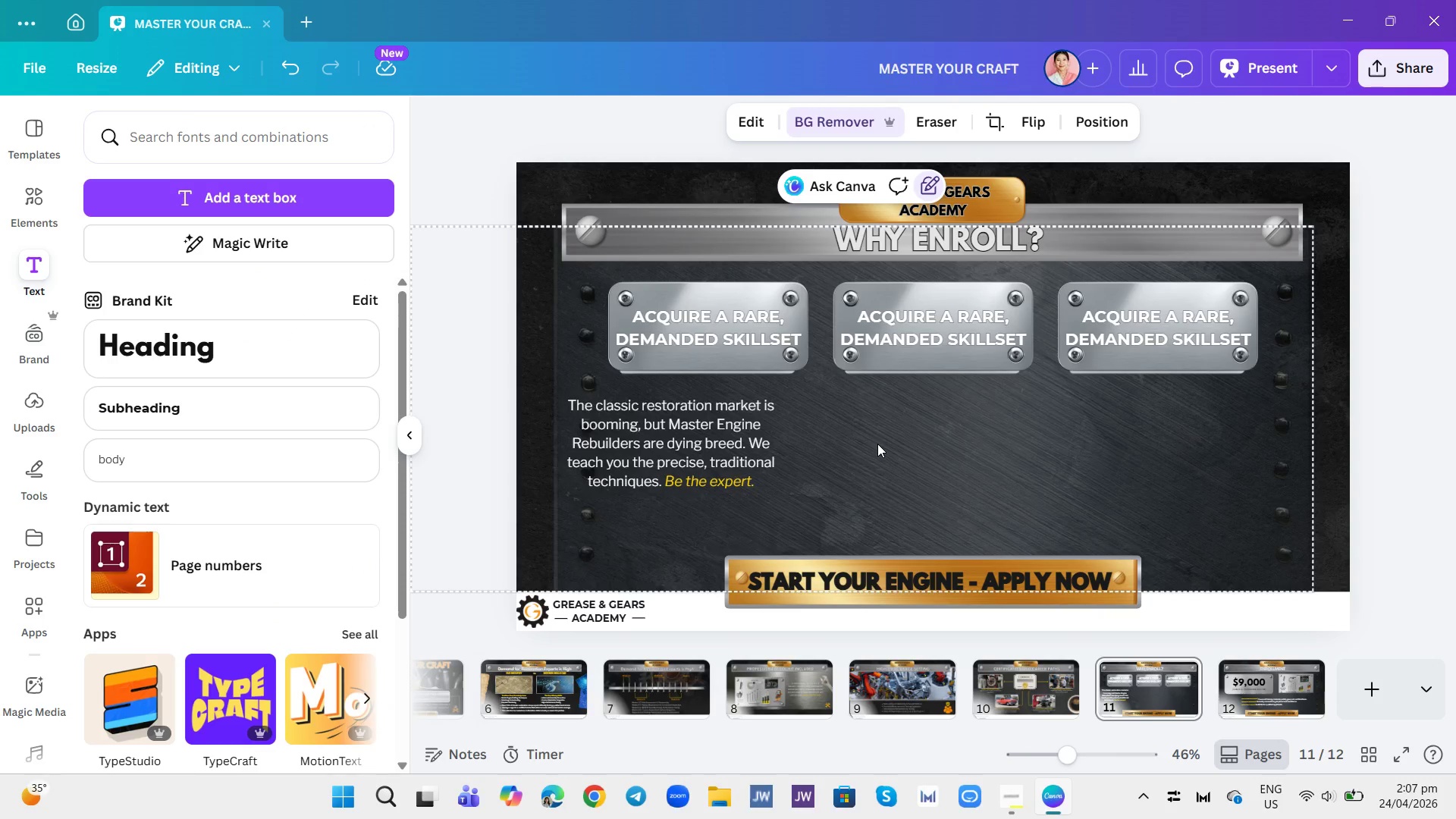 
left_click([880, 450])
 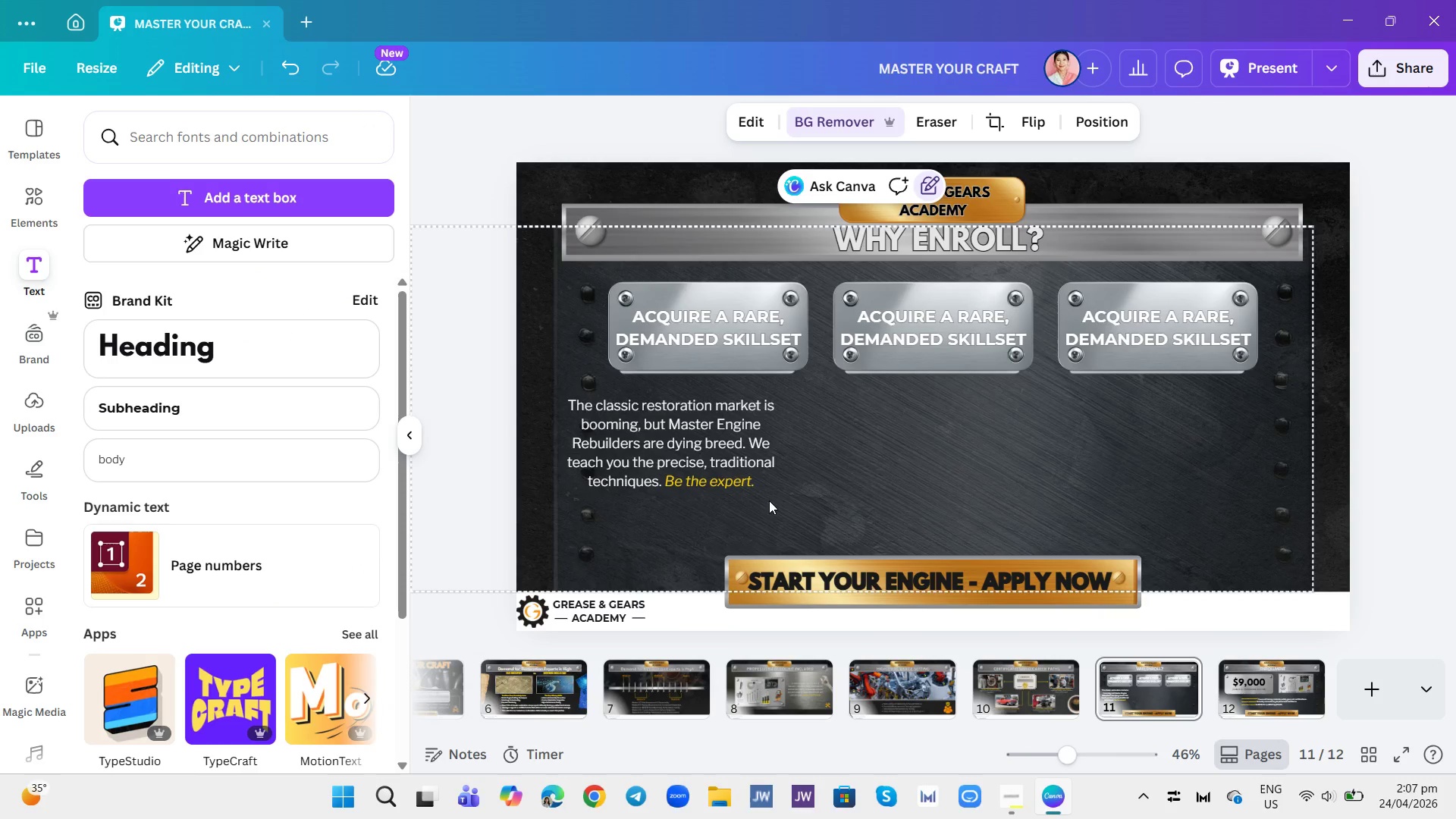 
left_click_drag(start_coordinate=[769, 500], to_coordinate=[684, 393])
 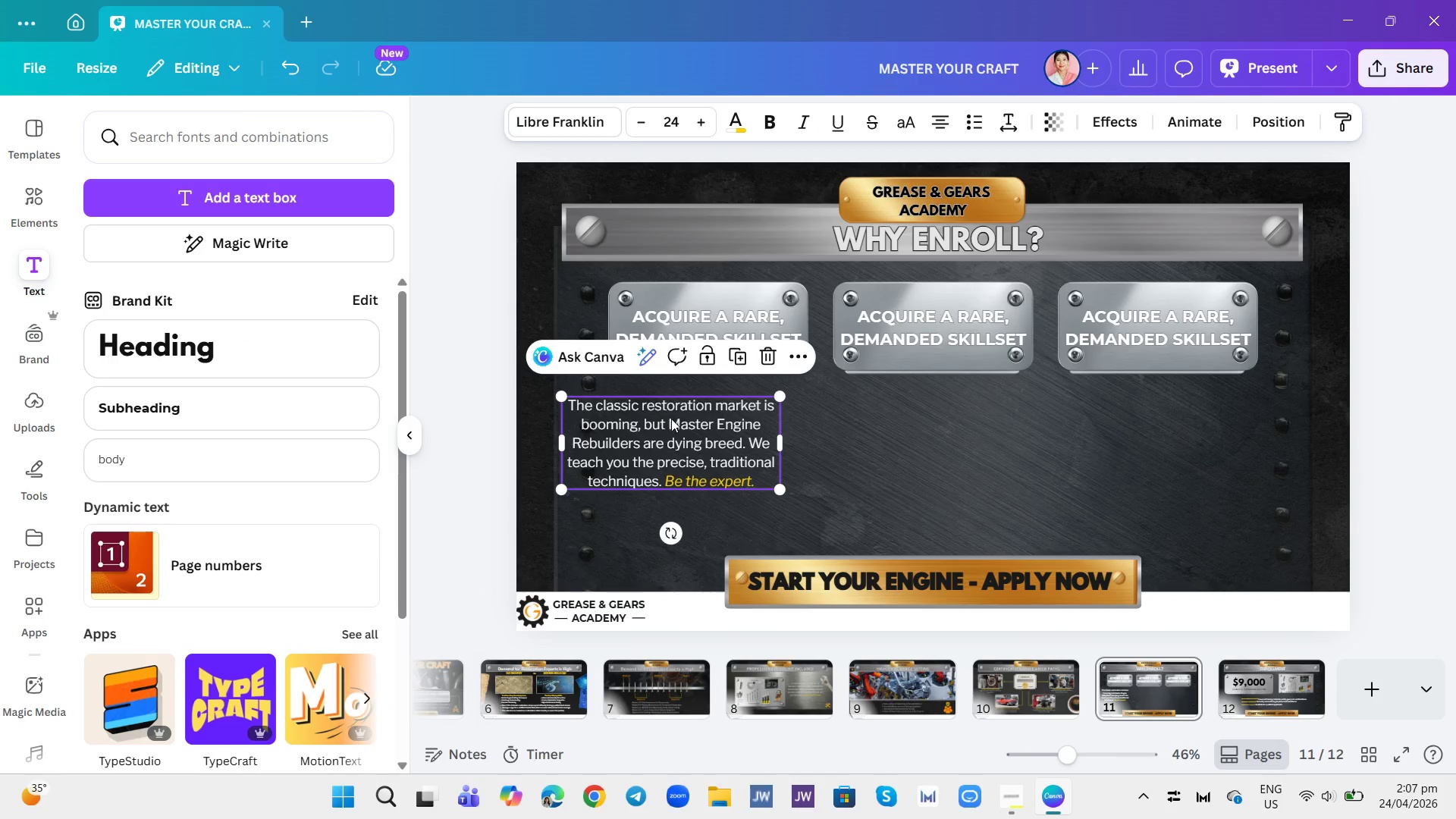 
left_click_drag(start_coordinate=[671, 419], to_coordinate=[698, 421])
 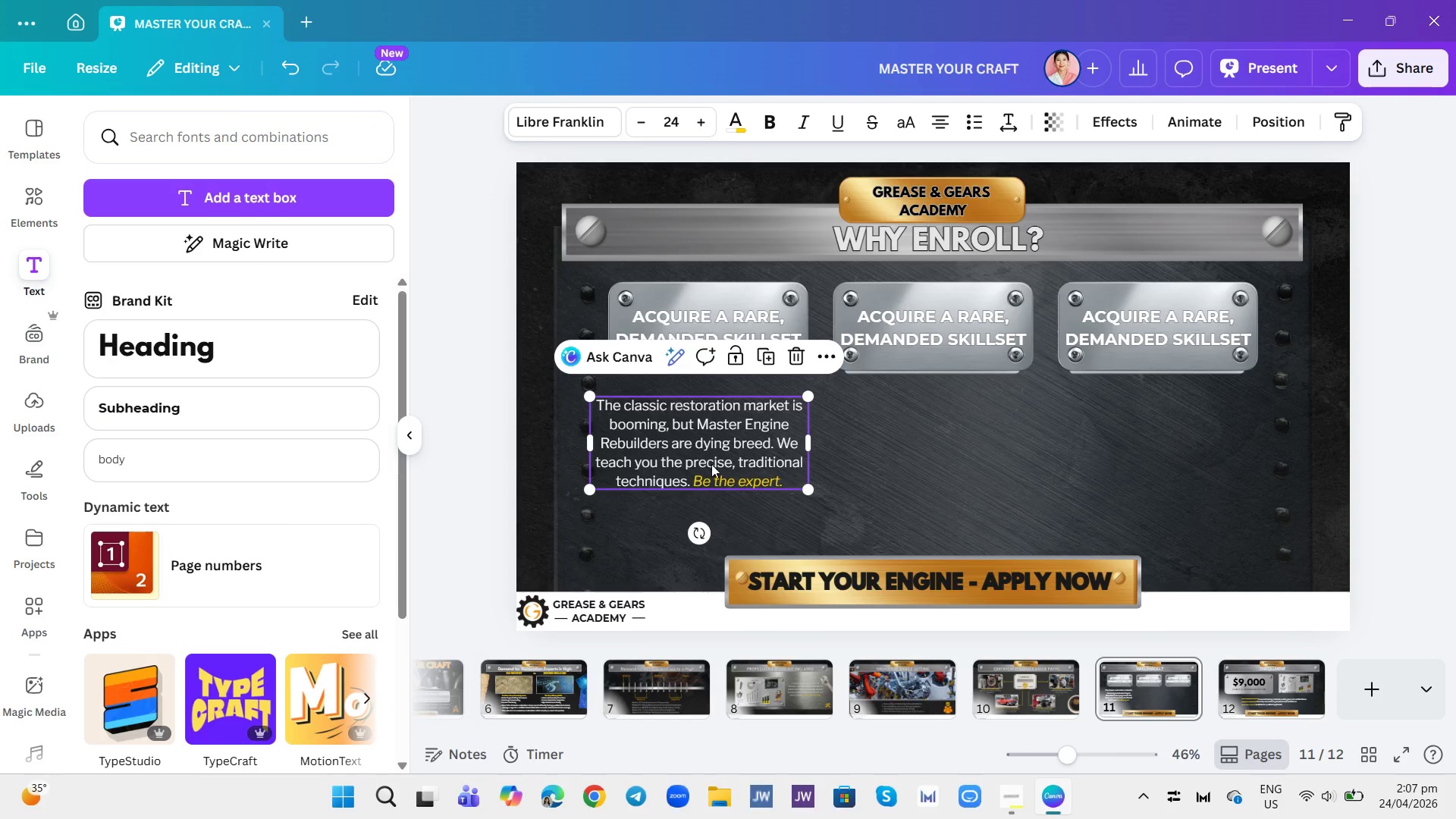 
left_click_drag(start_coordinate=[693, 444], to_coordinate=[704, 446])
 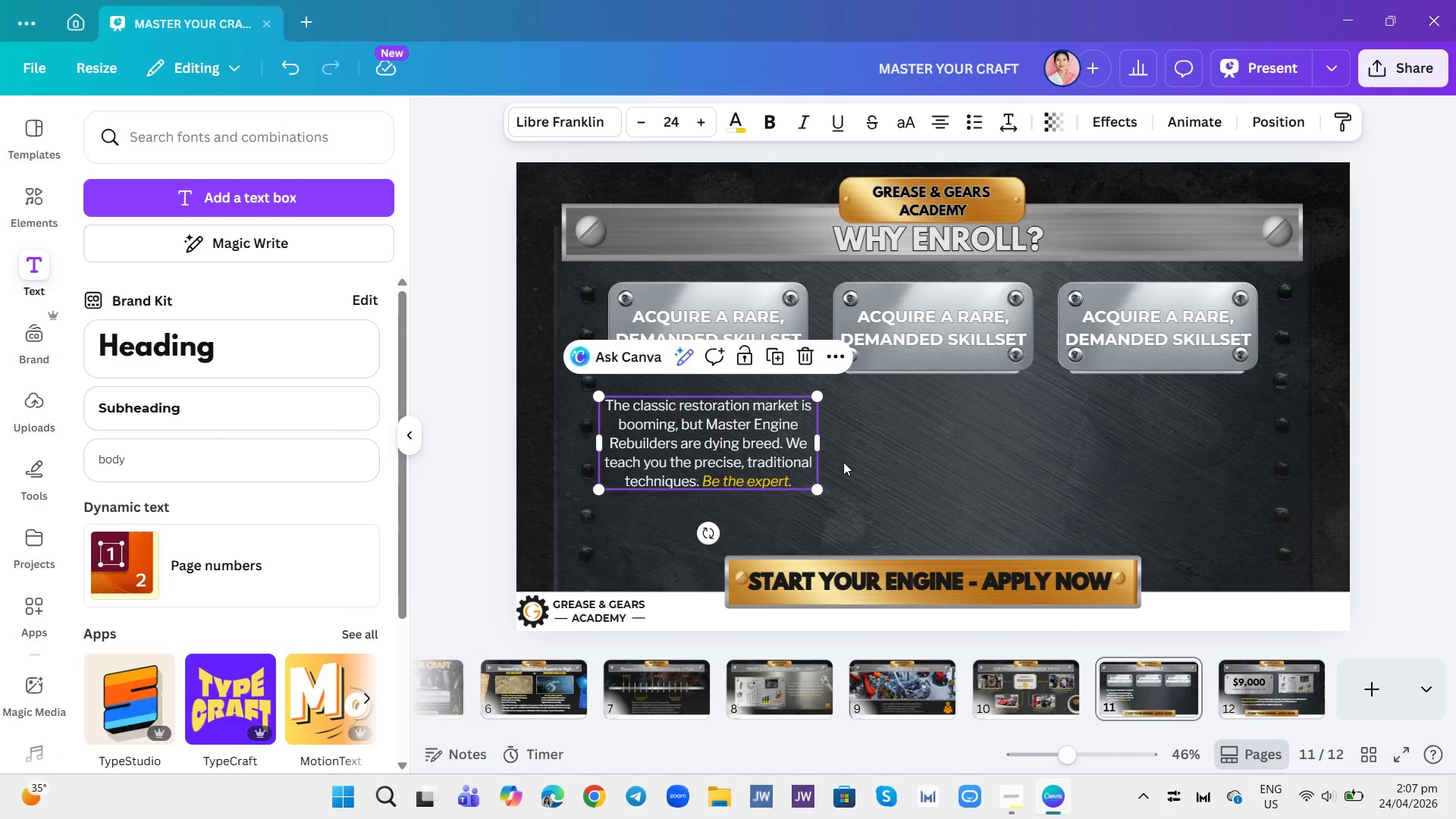 
left_click([846, 460])
 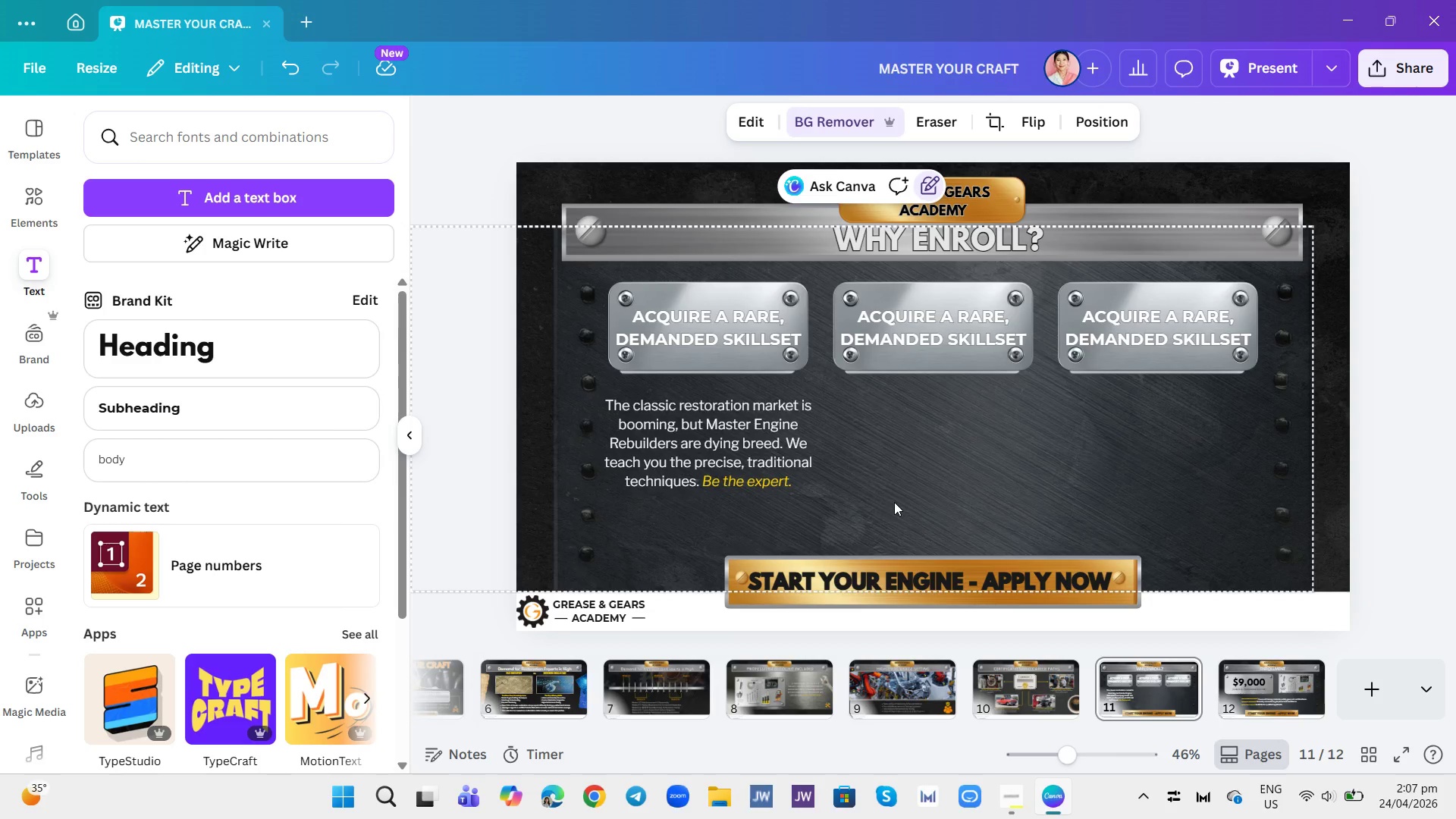 
left_click([755, 469])
 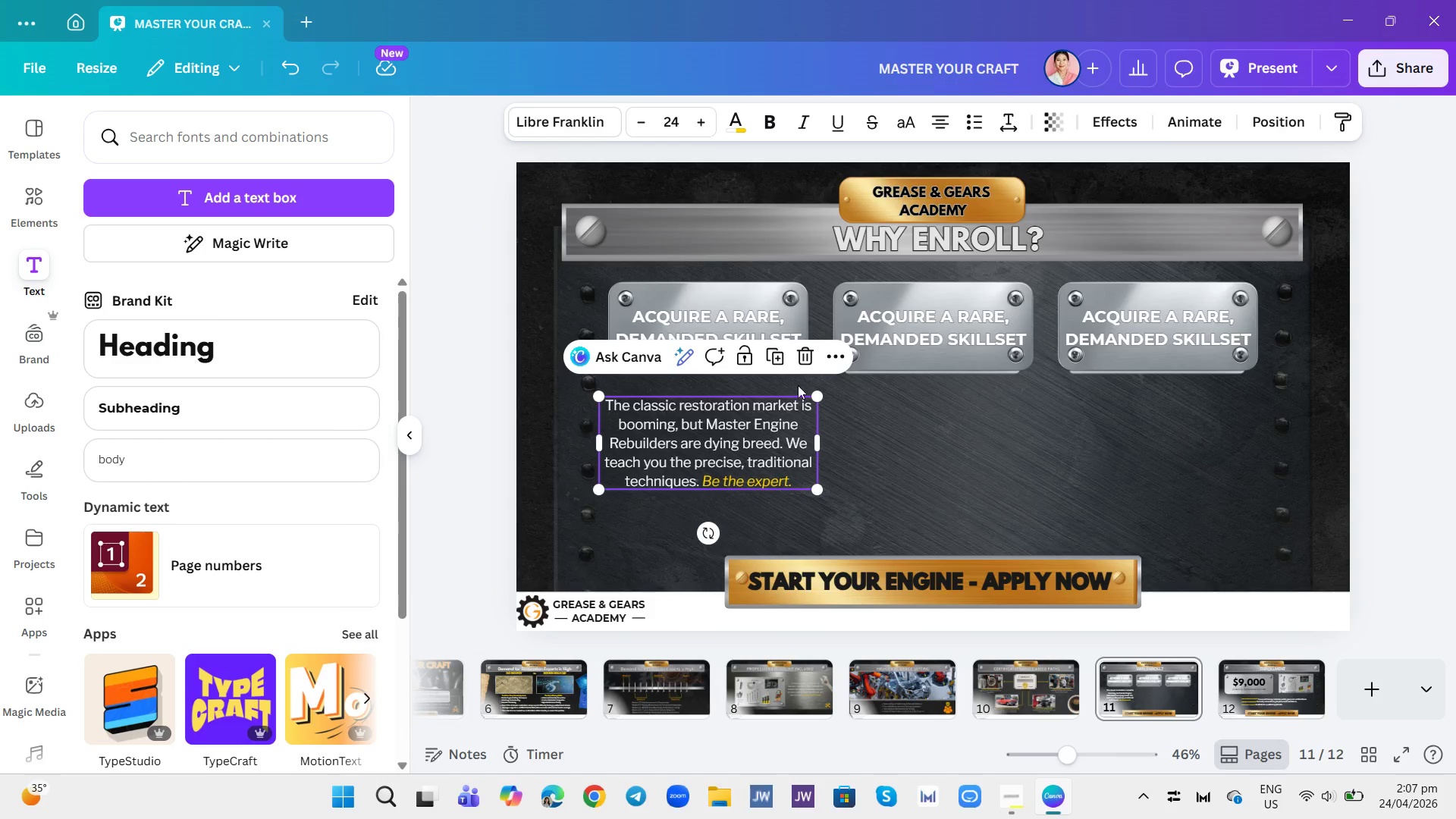 
left_click([774, 353])
 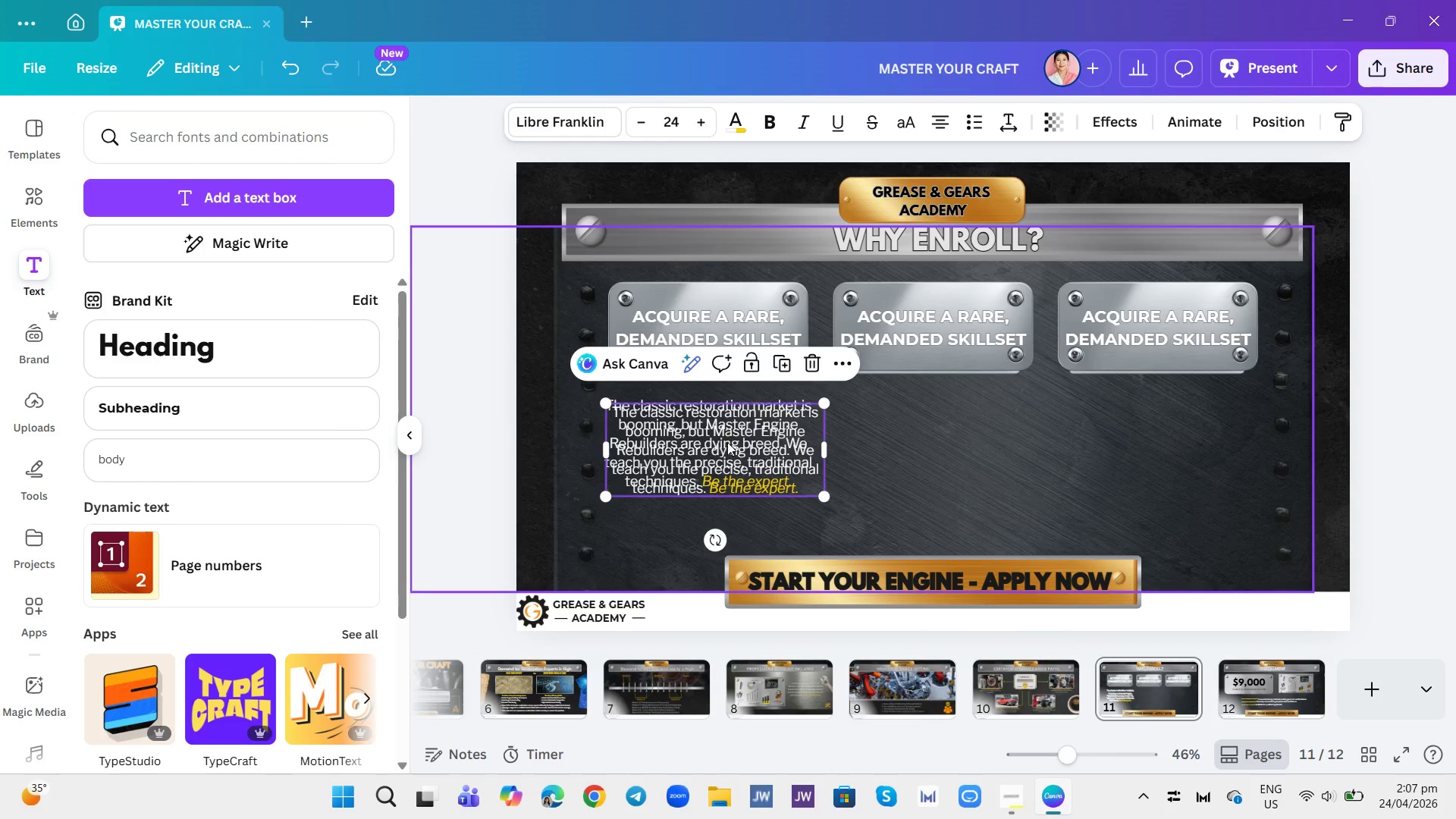 
left_click_drag(start_coordinate=[727, 442], to_coordinate=[956, 436])
 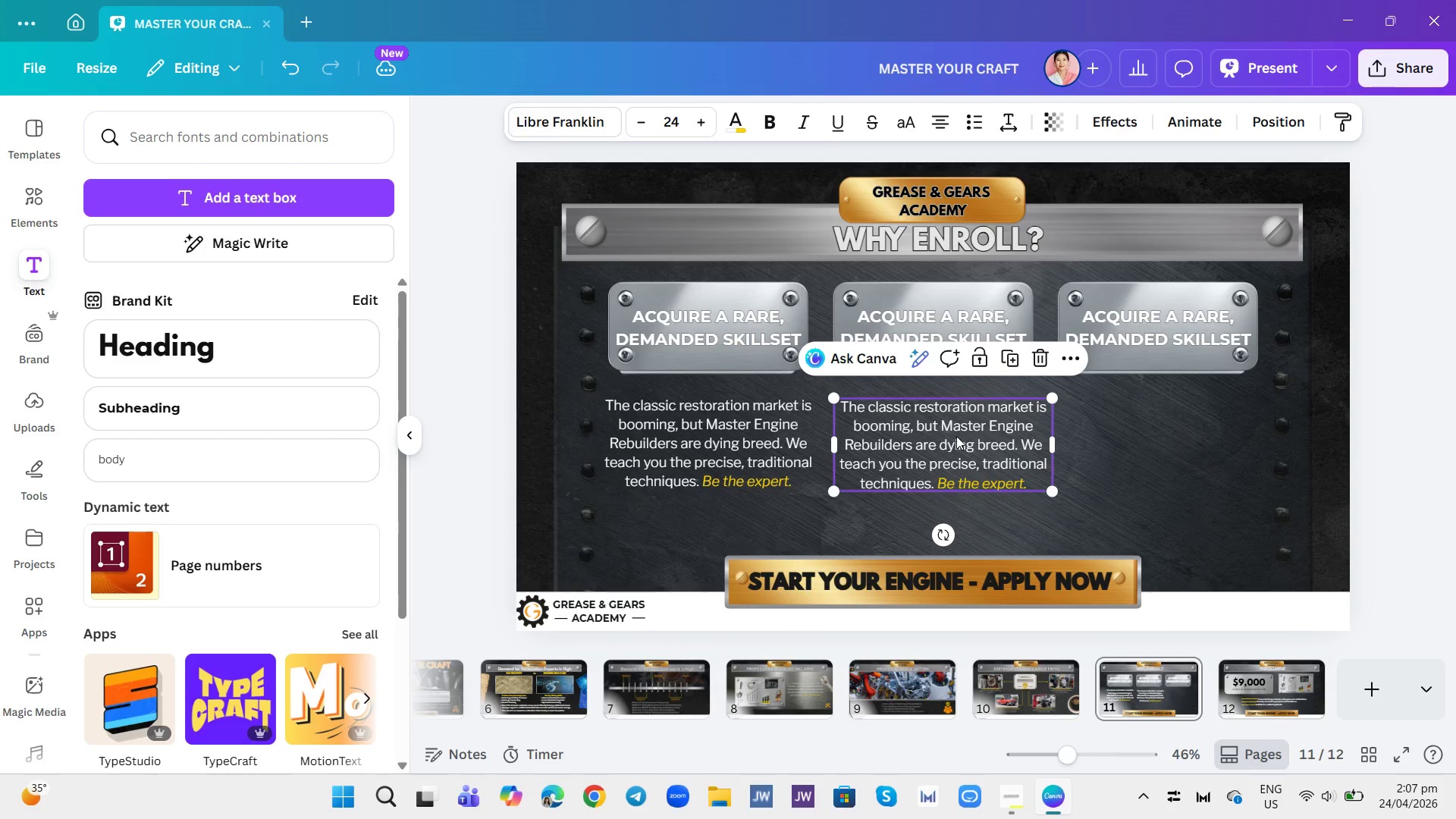 
left_click([956, 436])
 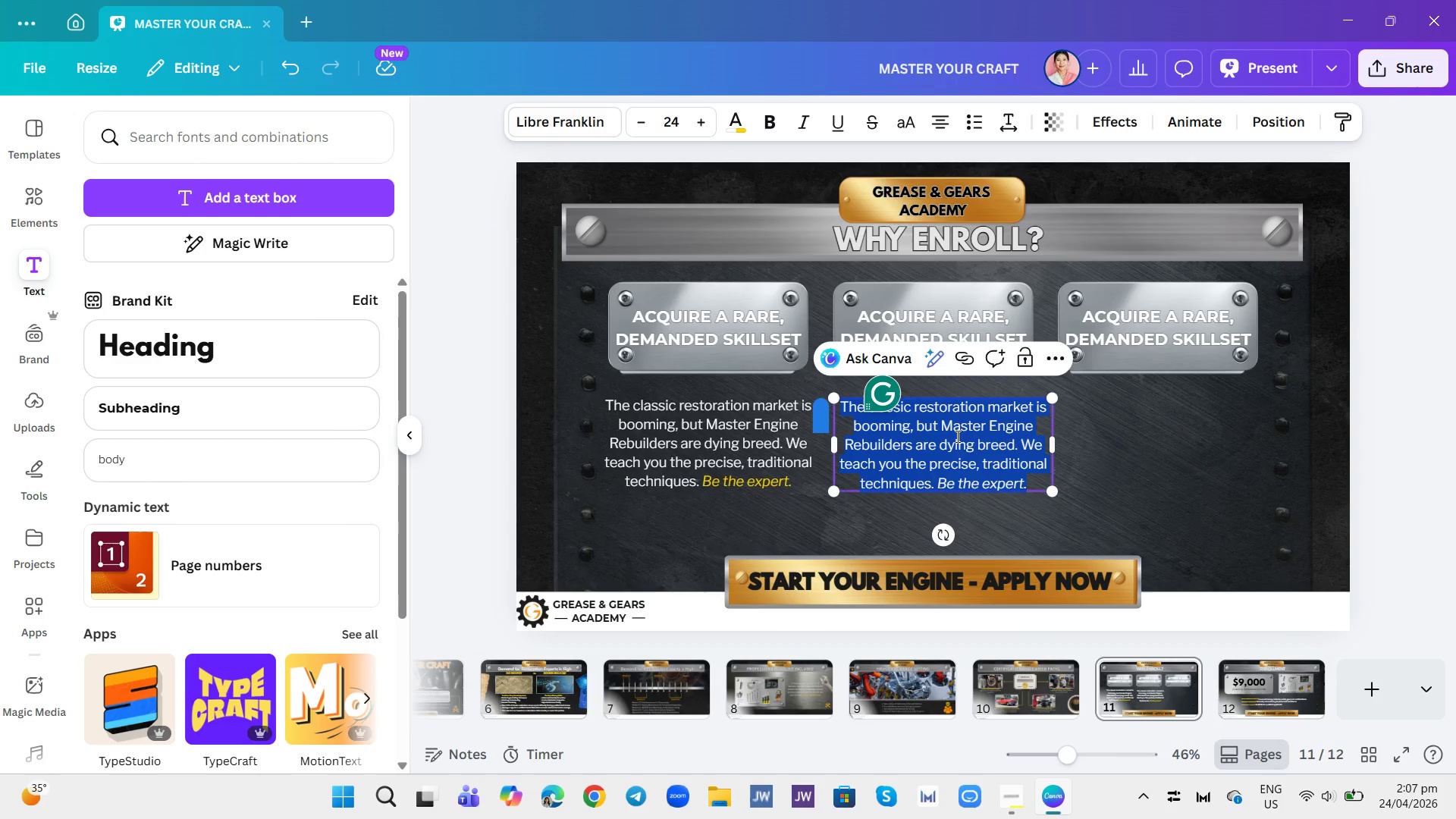 
type(From top-tier restooration shops to museum v)
key(Backspace)
type(collections and high-end collector sales, your skills will be prized )
key(Backspace)
type(. Move from a hobbyit to a carre)
key(Backspace)
key(Backspace)
type(eer-track professional.)
 